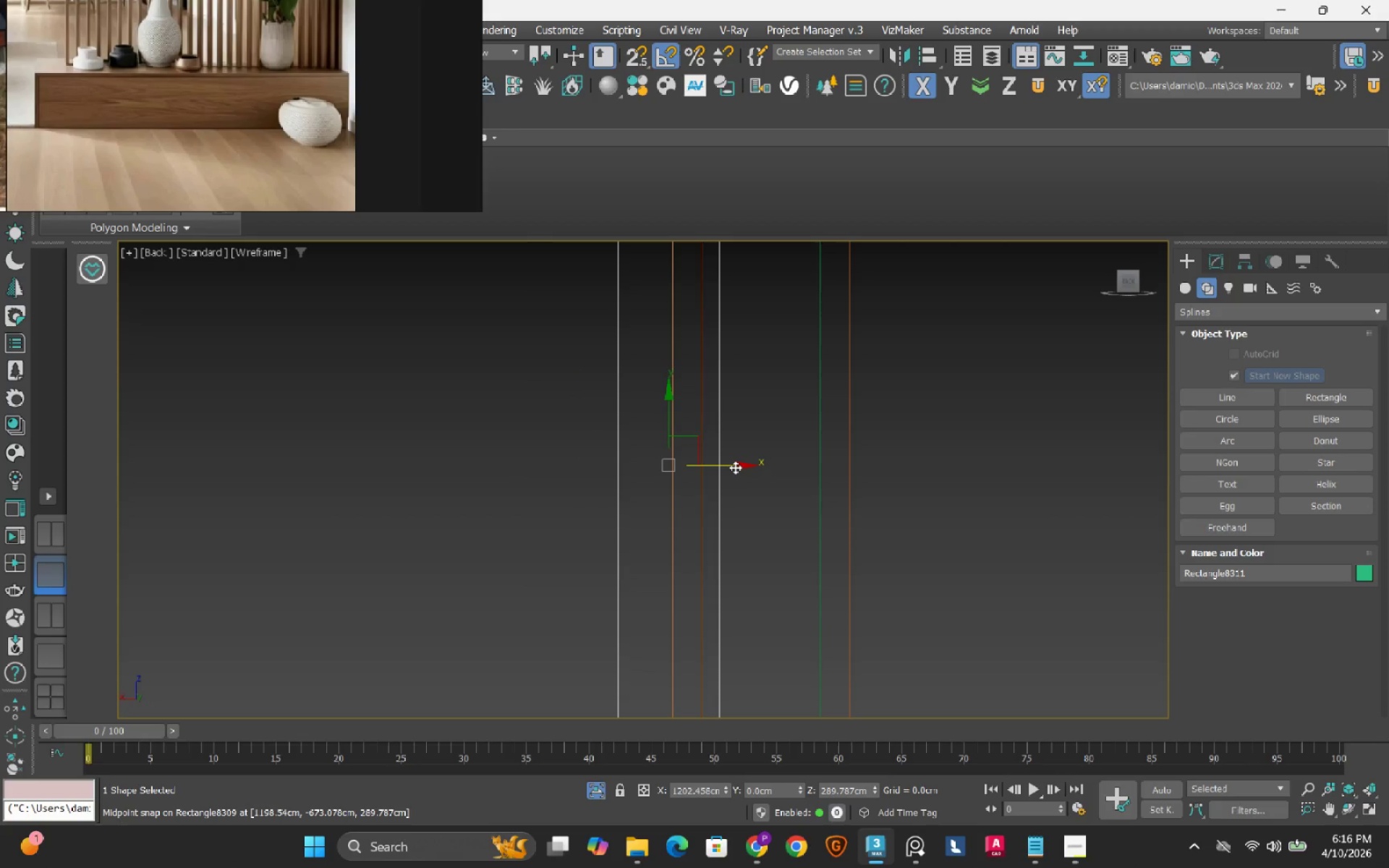 
left_click_drag(start_coordinate=[626, 490], to_coordinate=[720, 452])
 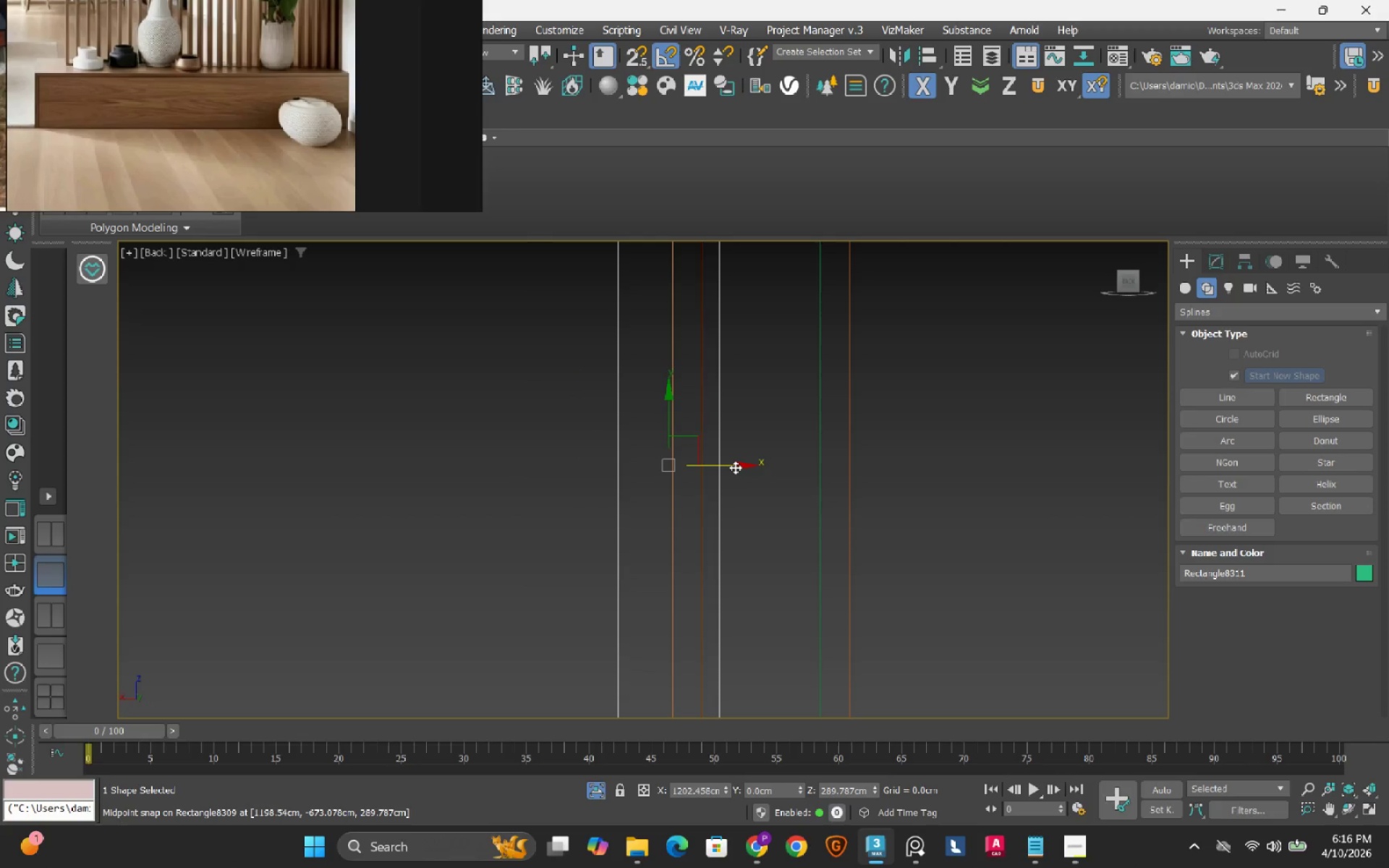 
hold_key(key=ShiftLeft, duration=1.17)
left_click_drag(start_coordinate=[735, 467], to_coordinate=[585, 497])
 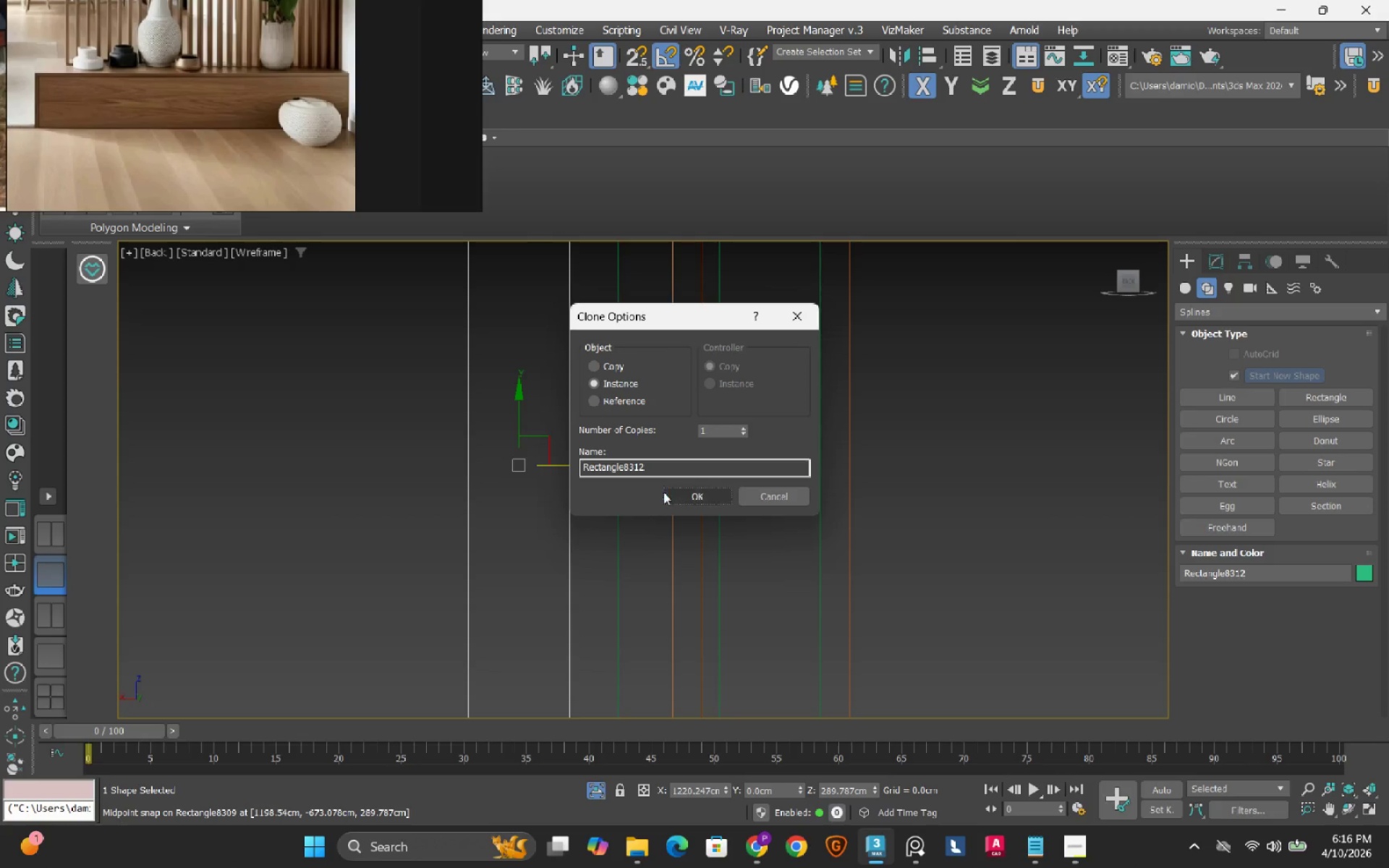 
left_click([671, 495])
 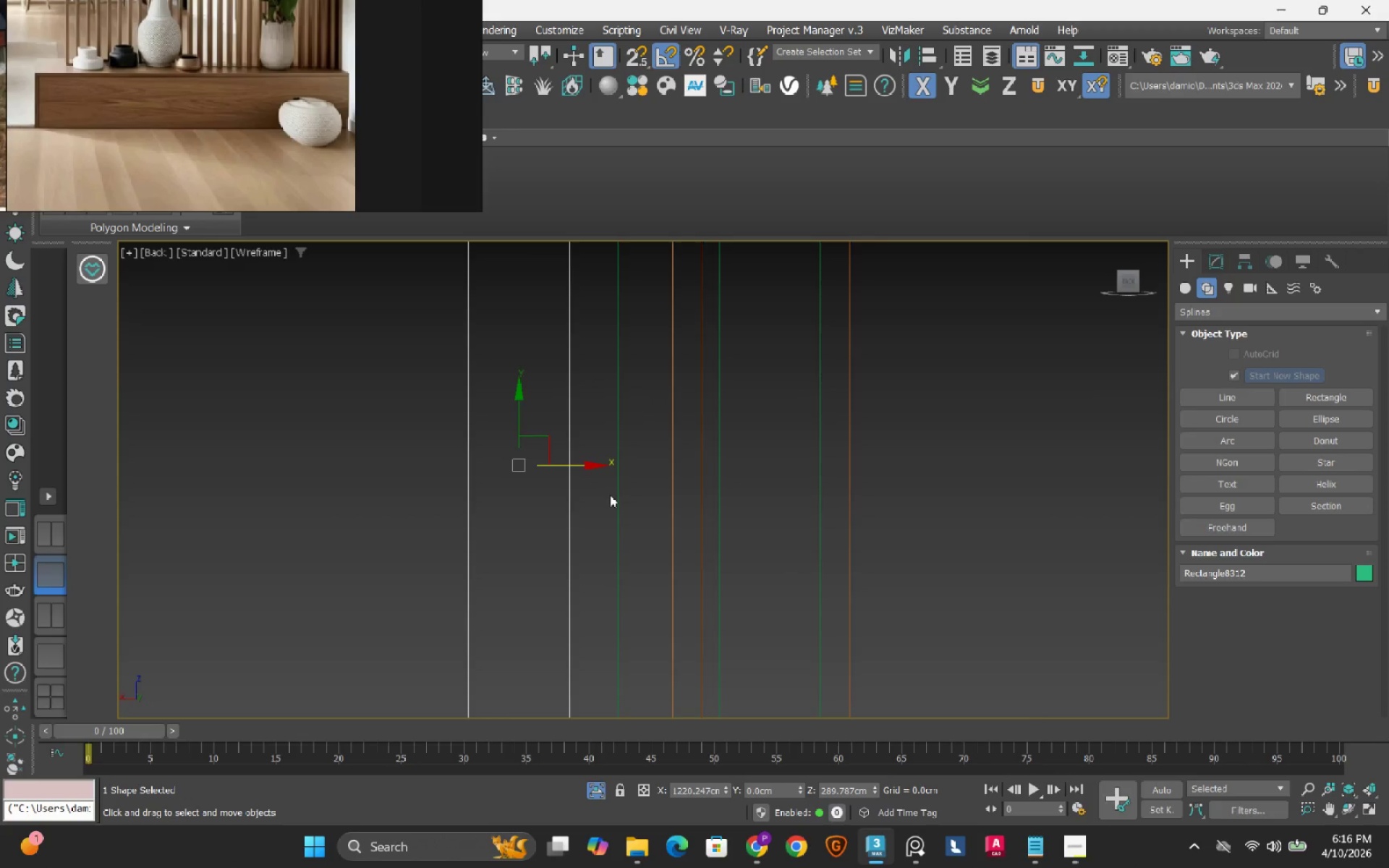 
key(S)
 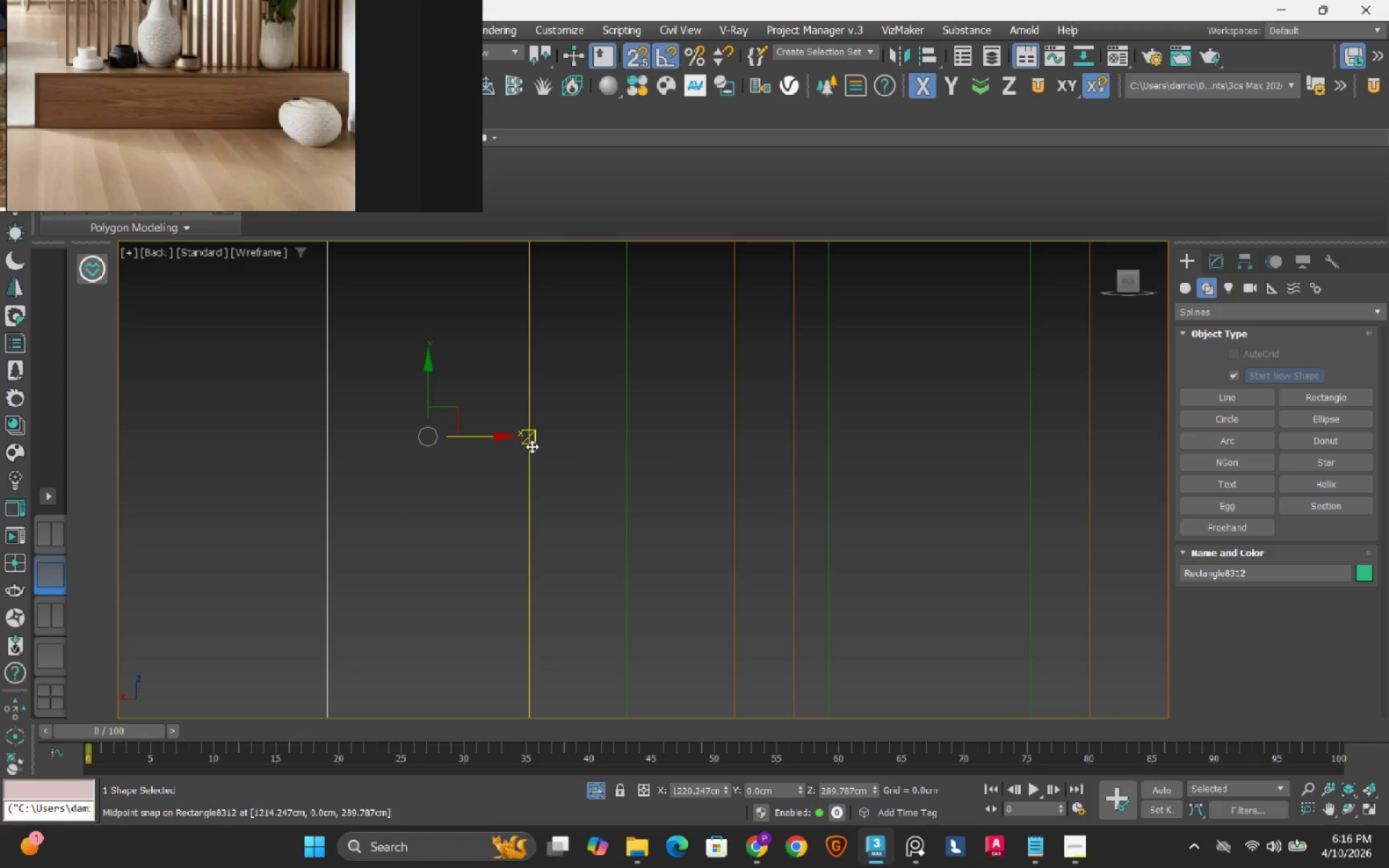 
scroll: coordinate [610, 495], scroll_direction: up, amount: 2.0
 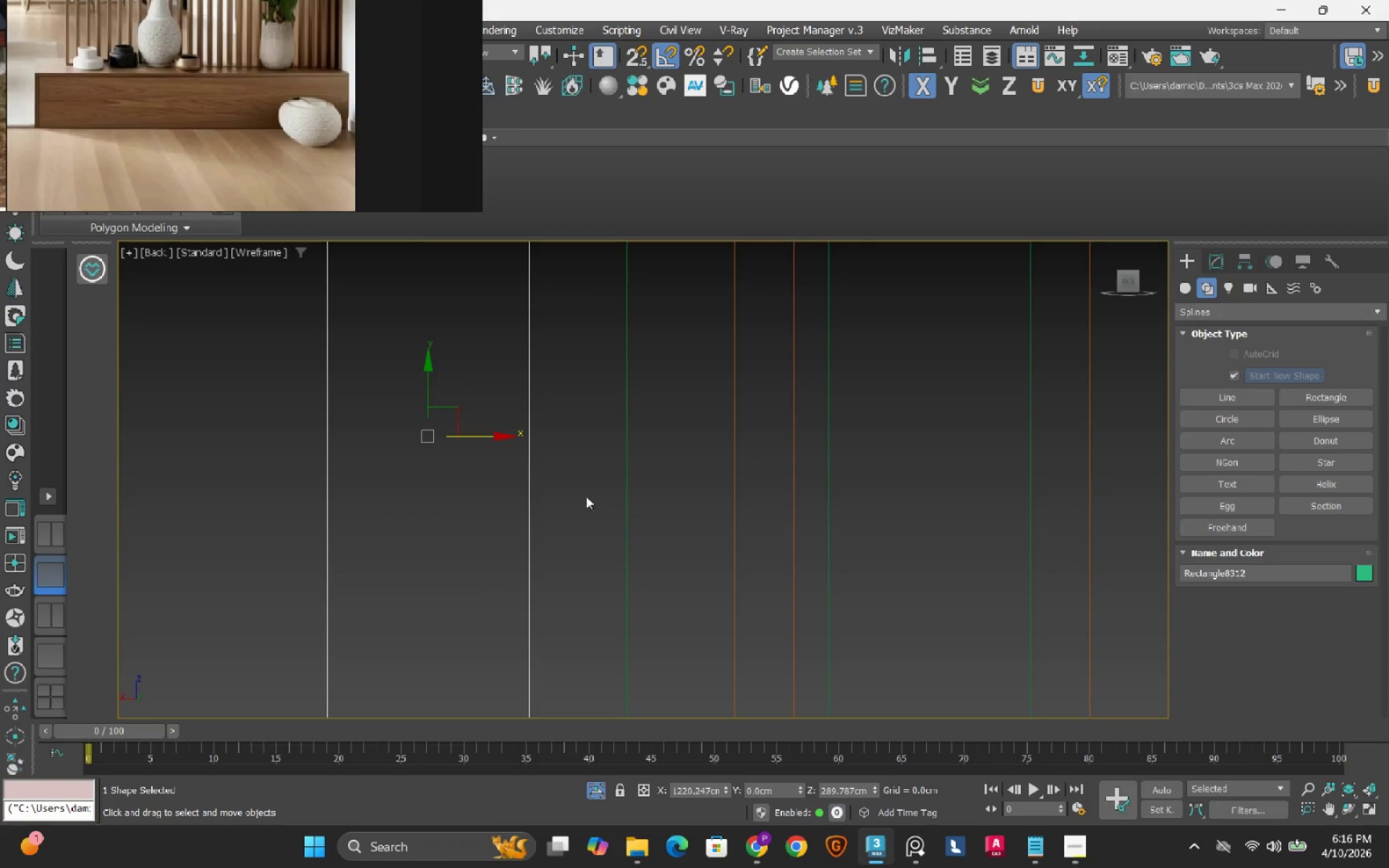 
left_click_drag(start_coordinate=[532, 446], to_coordinate=[617, 427])
 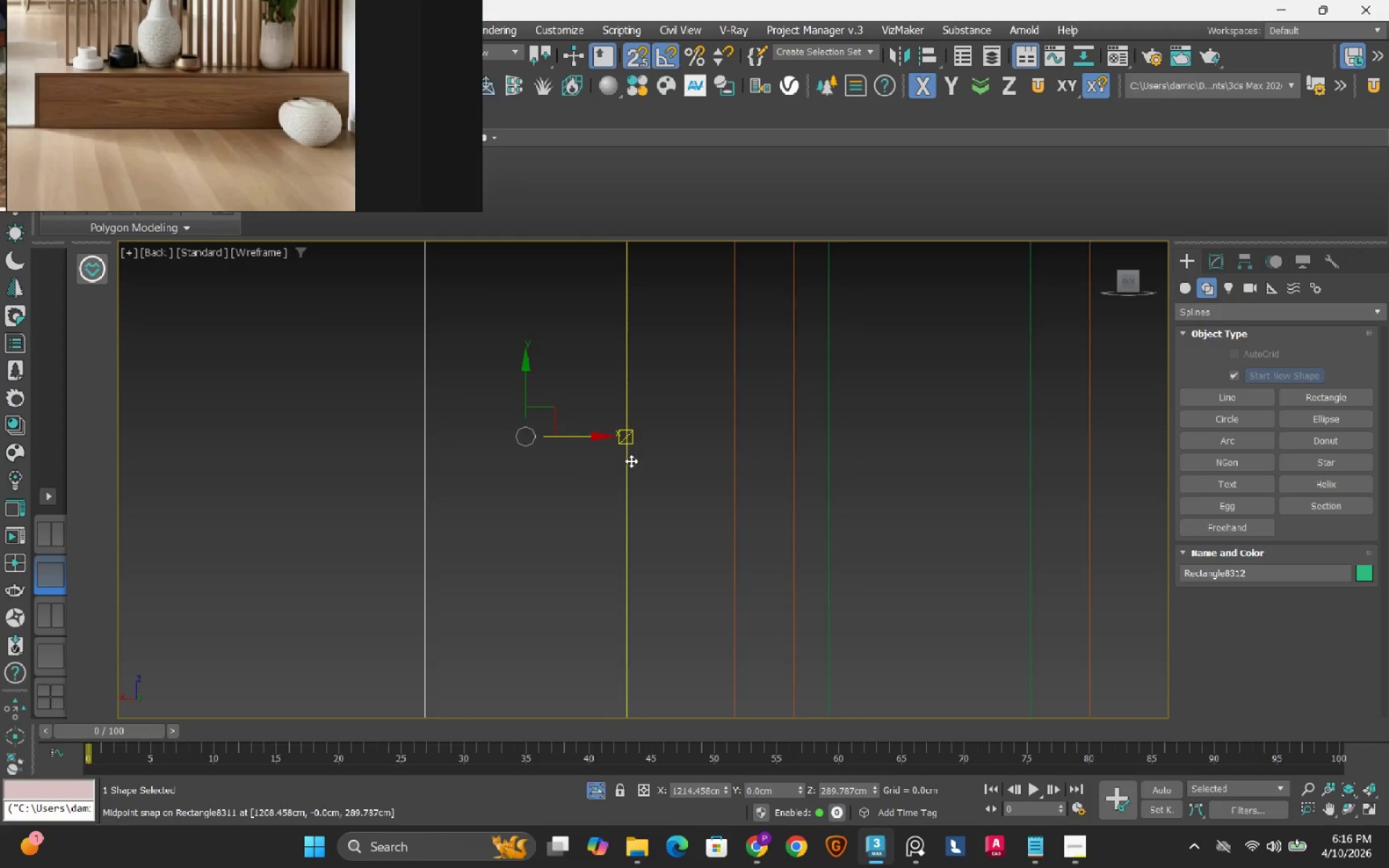 
scroll: coordinate [631, 462], scroll_direction: down, amount: 2.0
 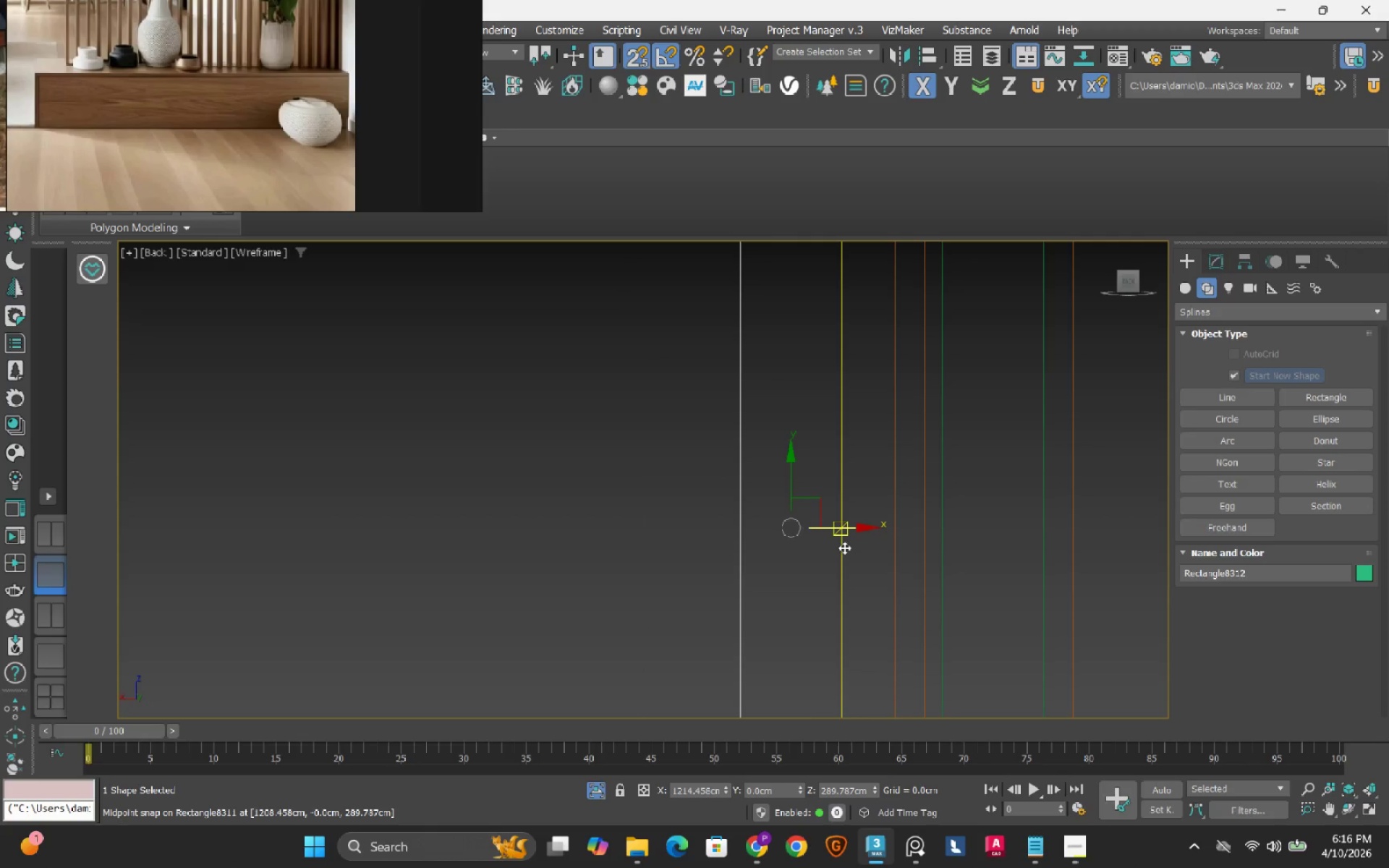 
key(S)
 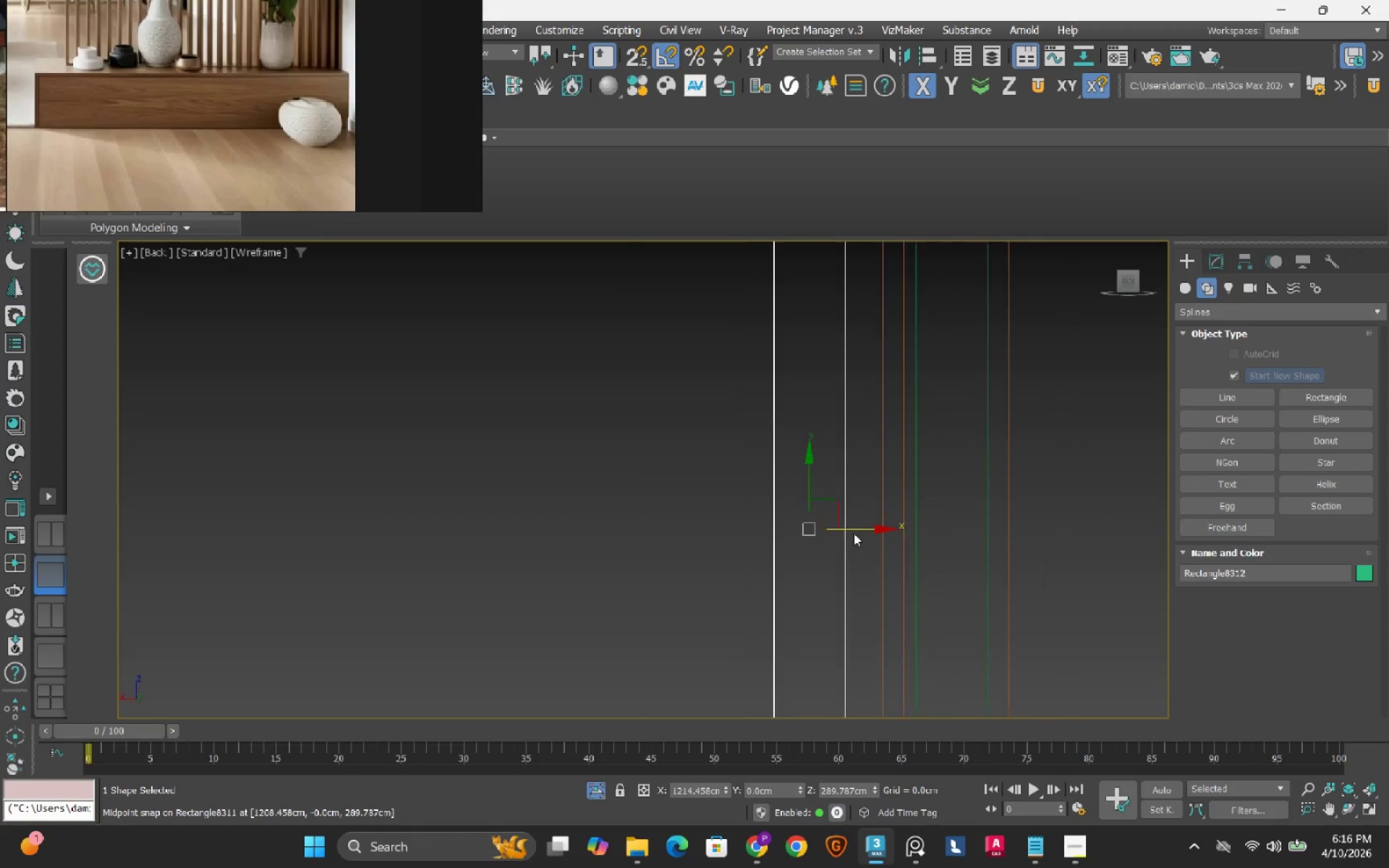 
hold_key(key=ShiftLeft, duration=1.51)
 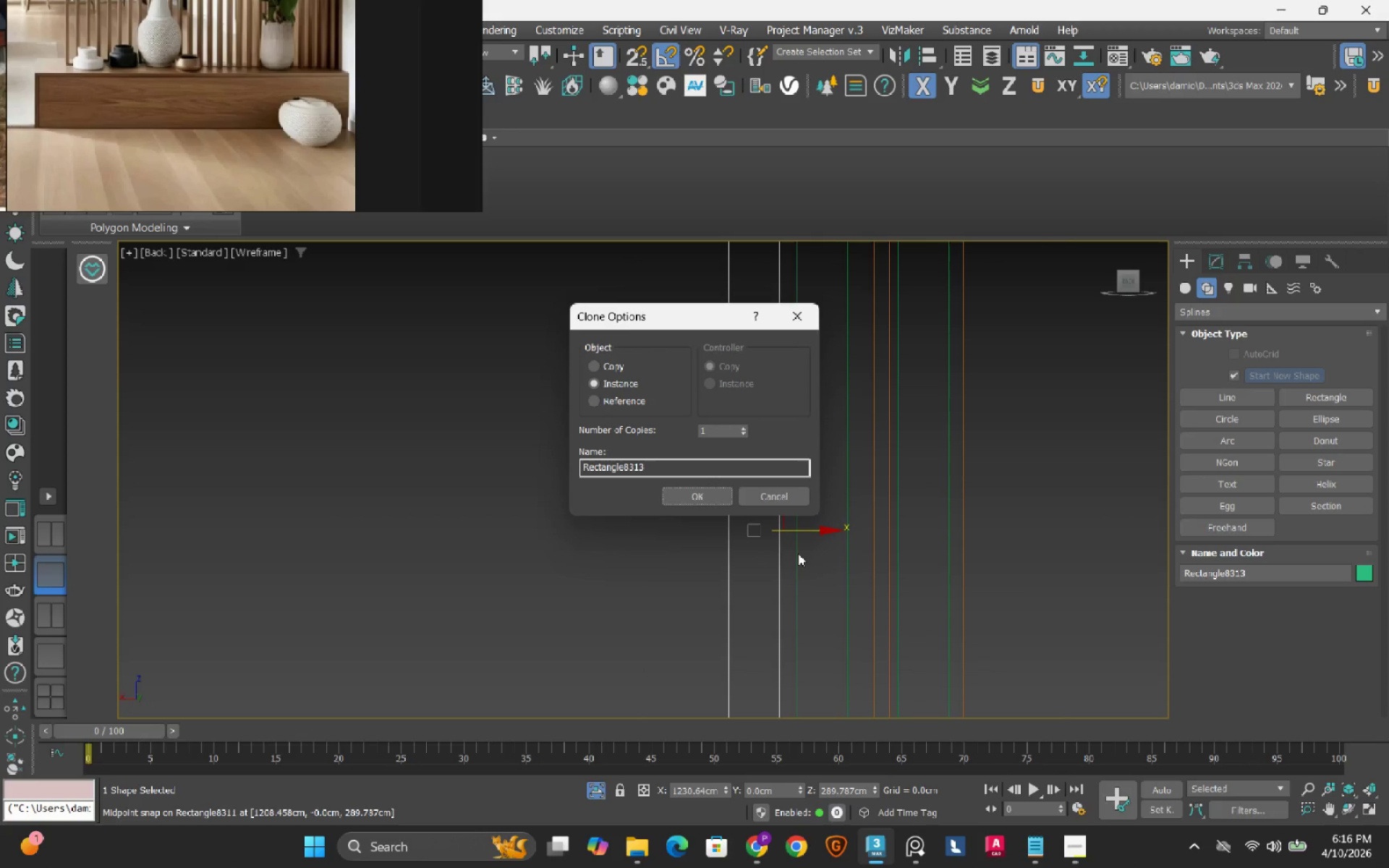 
scroll: coordinate [854, 533], scroll_direction: down, amount: 2.0
 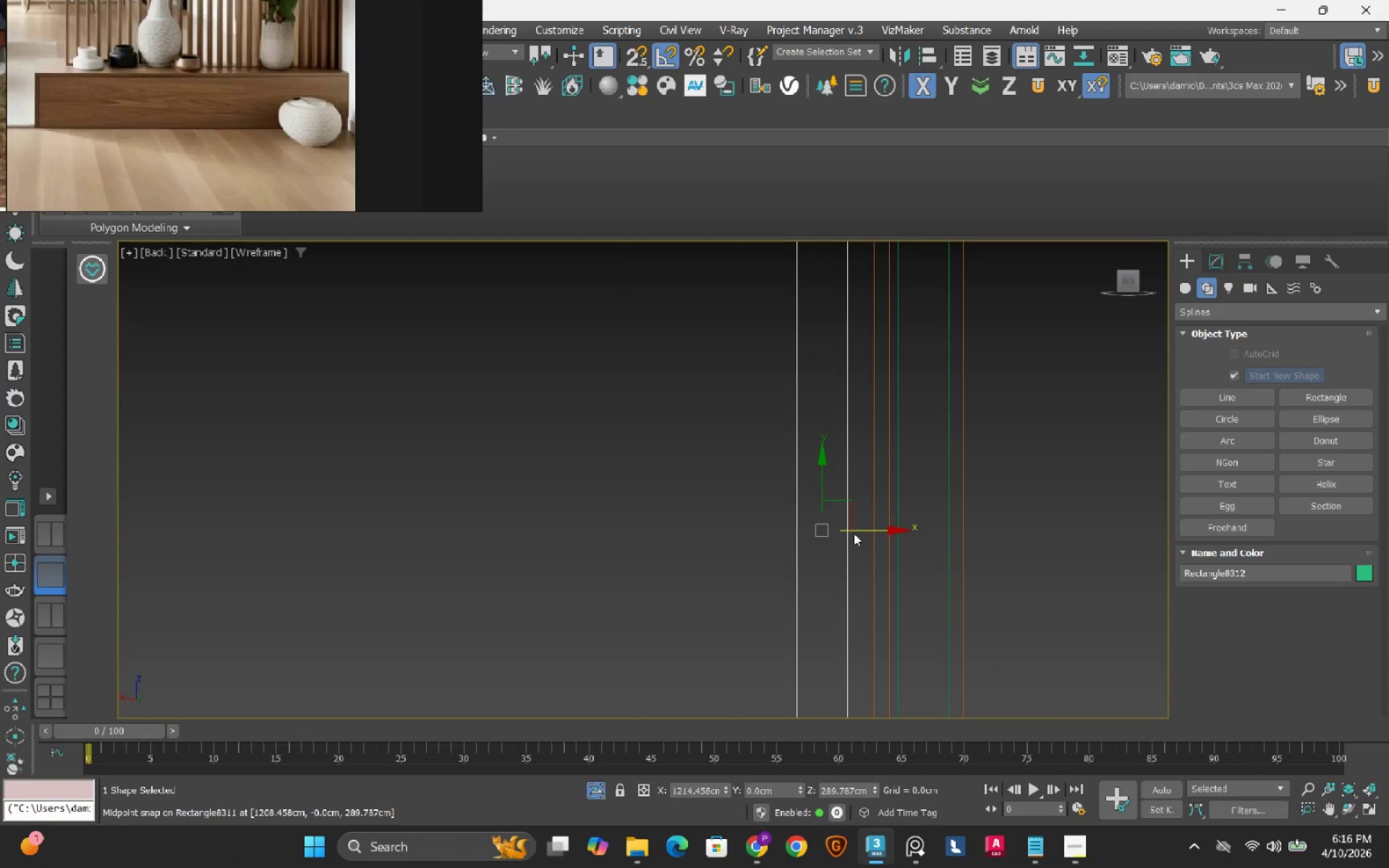 
left_click_drag(start_coordinate=[866, 529], to_coordinate=[798, 553])
 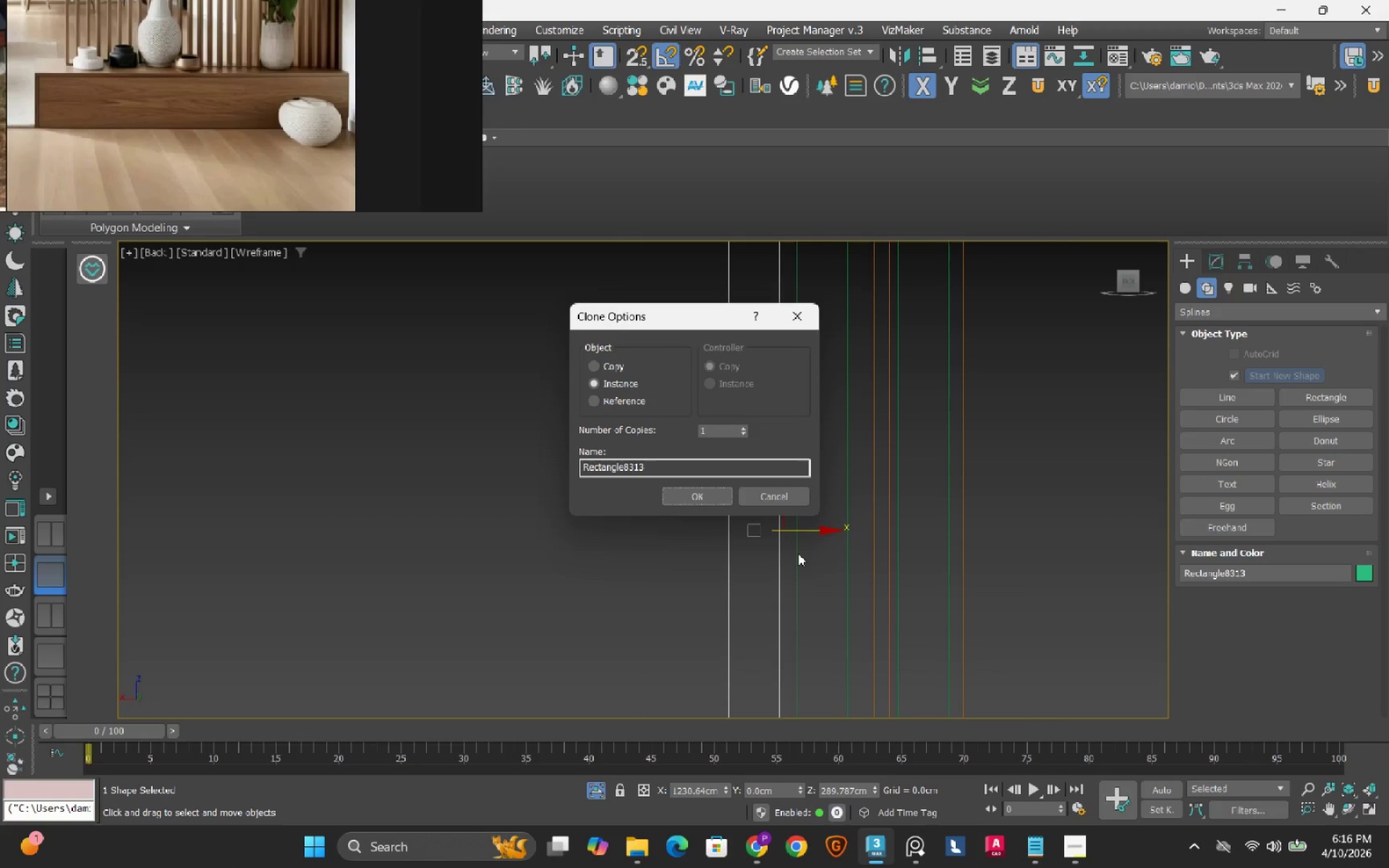 
hold_key(key=ShiftLeft, duration=0.62)
 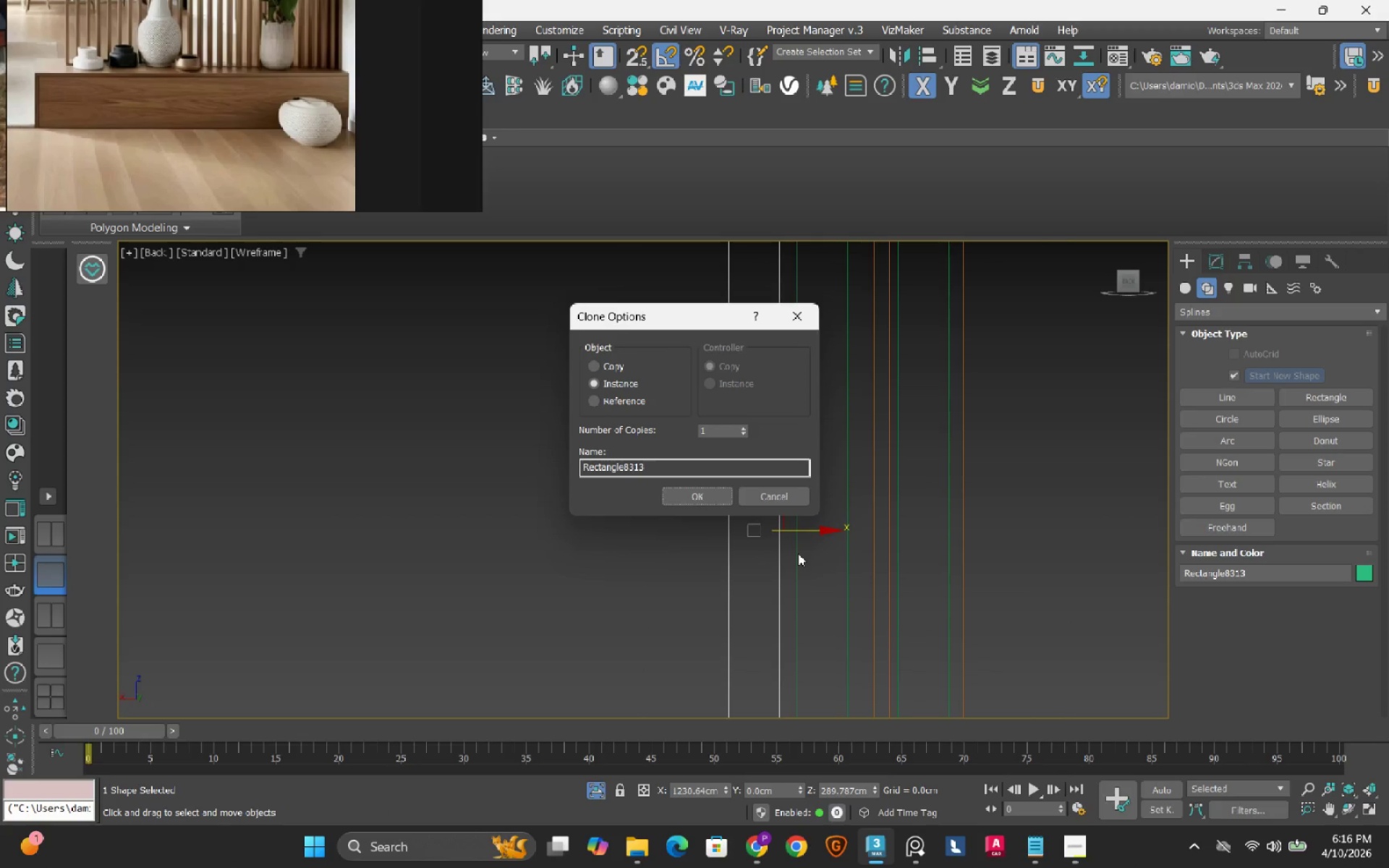 
left_click([713, 498])
 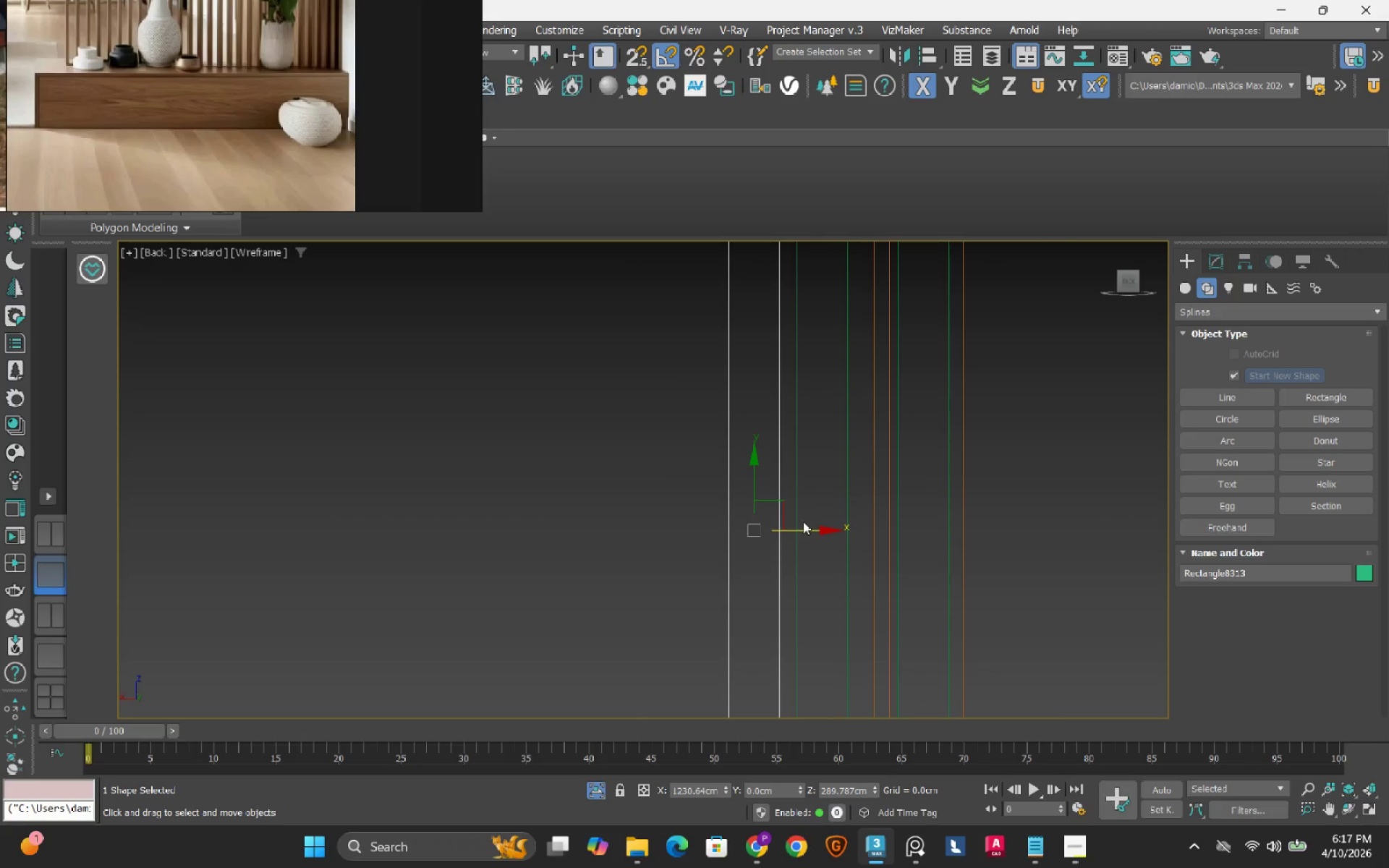 
hold_key(key=ShiftLeft, duration=1.33)
left_click_drag(start_coordinate=[799, 532], to_coordinate=[732, 556])
 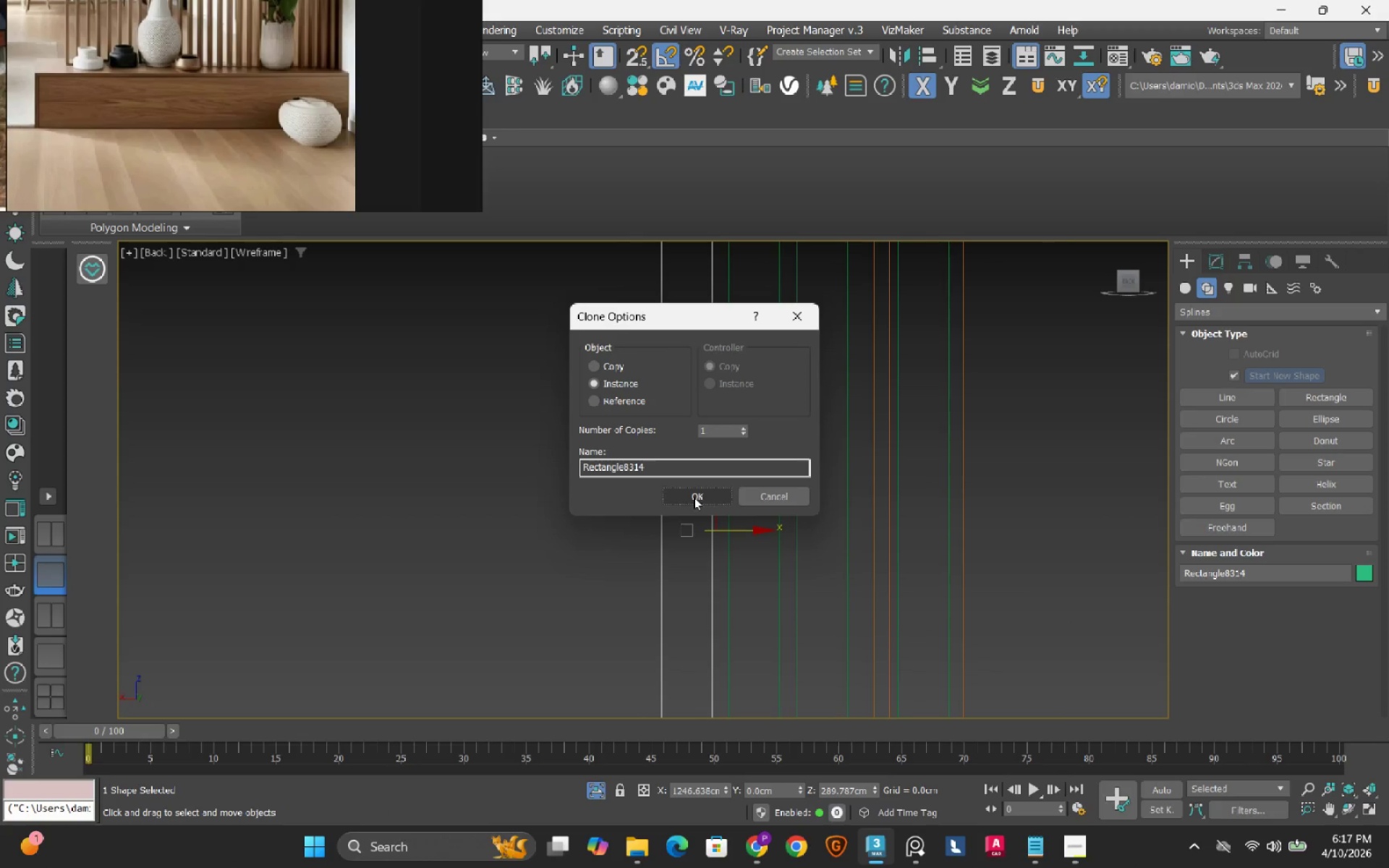 
left_click([694, 495])
 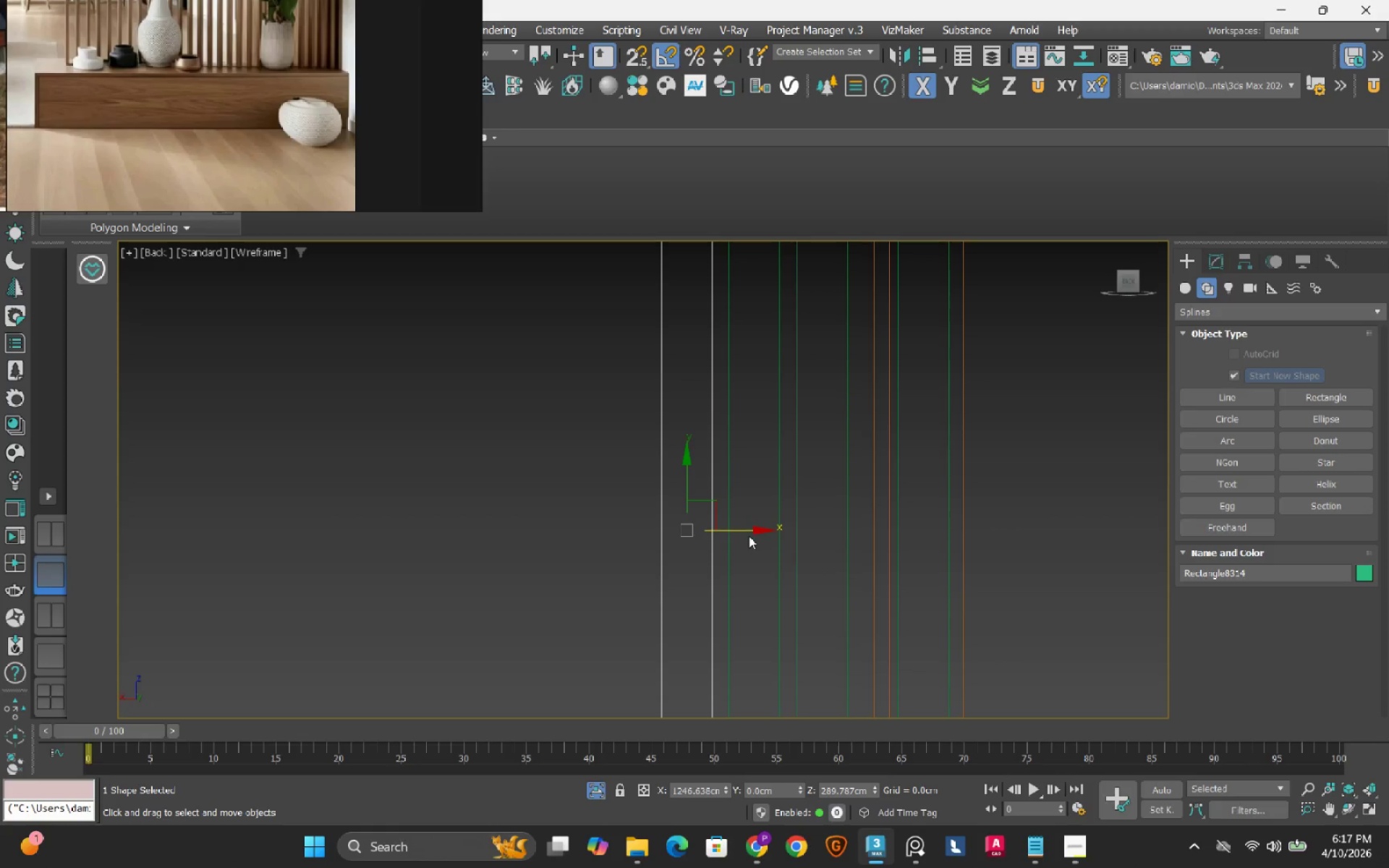 
hold_key(key=ShiftLeft, duration=0.88)
left_click_drag(start_coordinate=[750, 532], to_coordinate=[662, 539])
 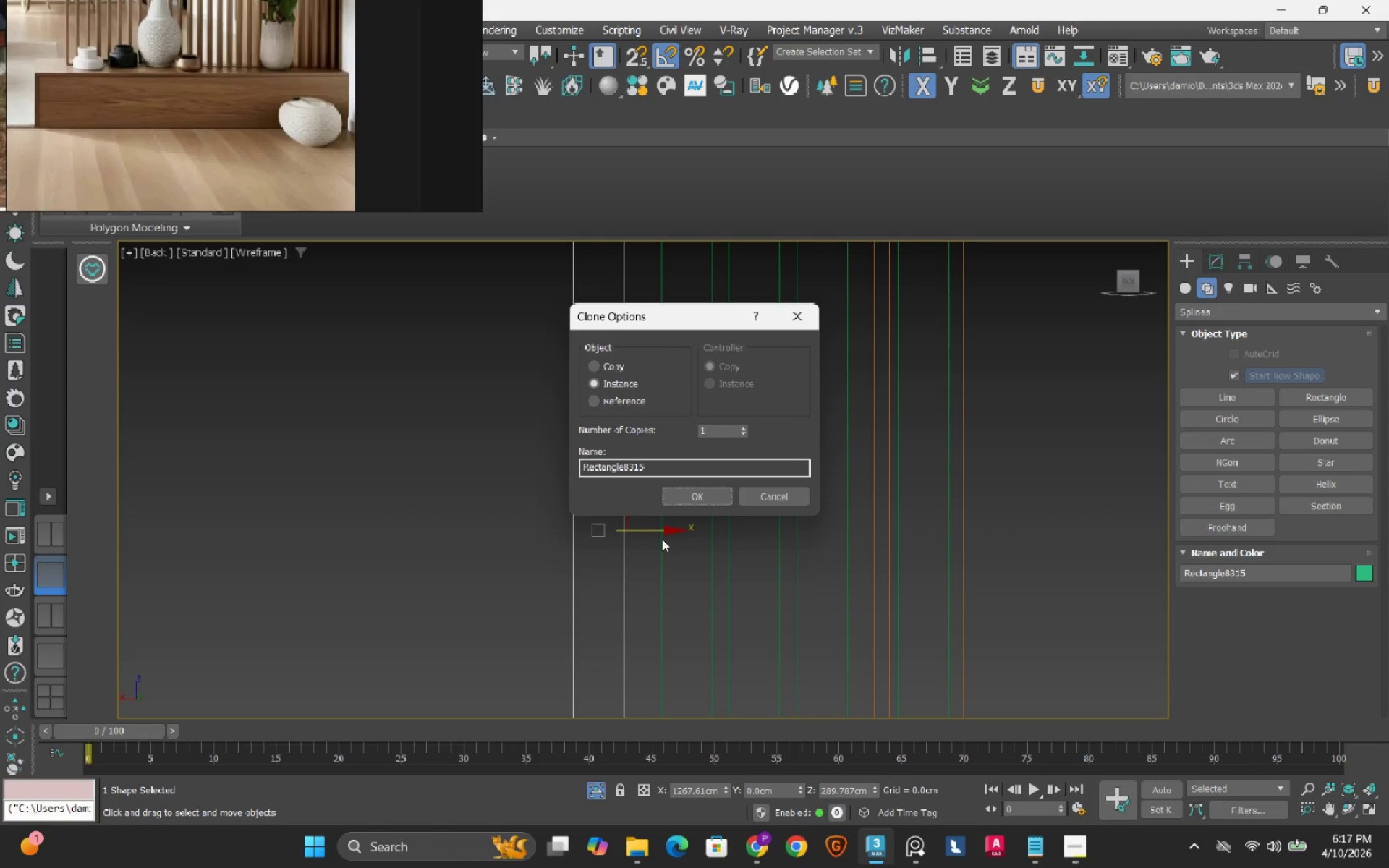 
hold_key(key=ShiftLeft, duration=13.09)
left_click([690, 497])
 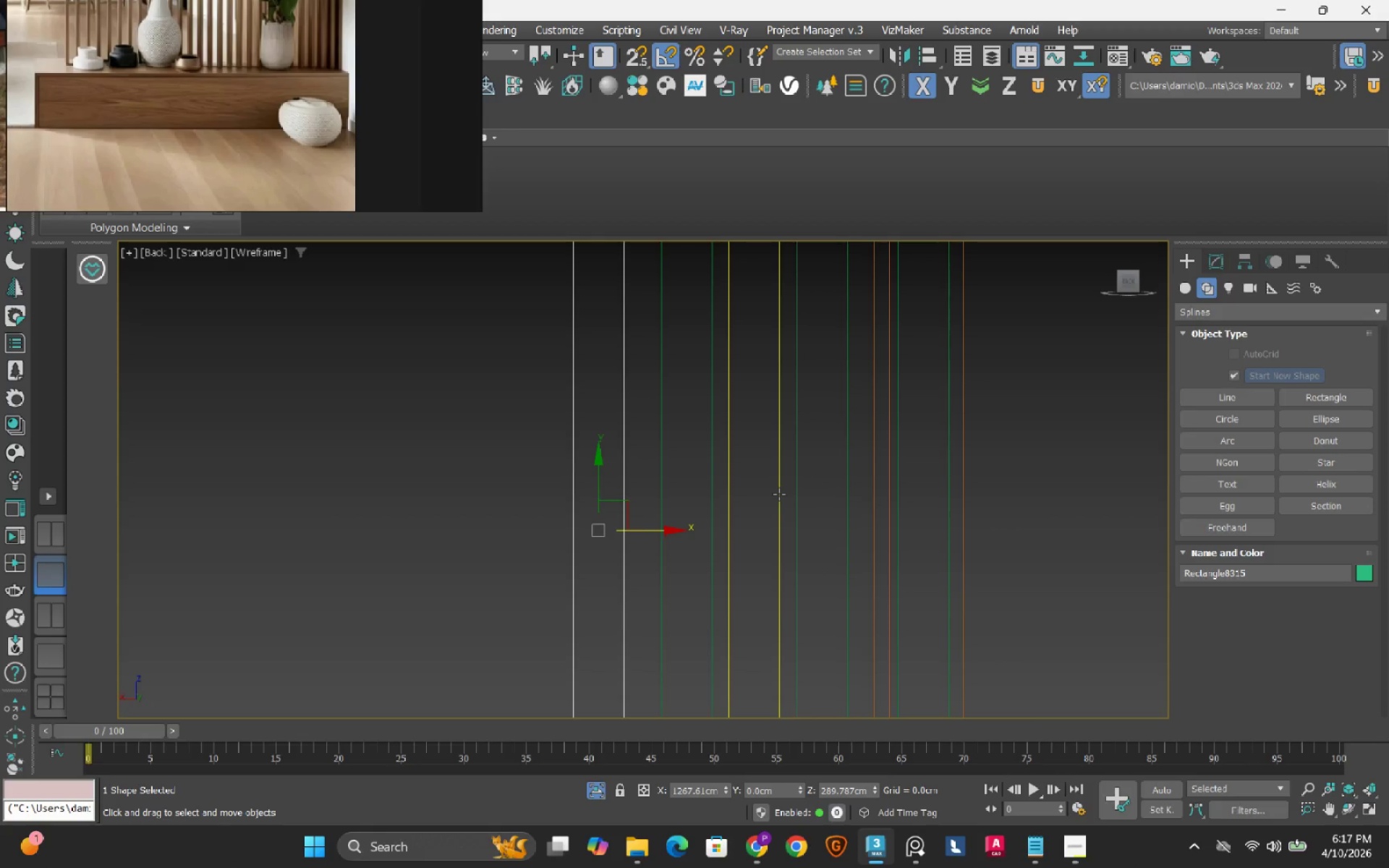 
left_click([779, 494])
 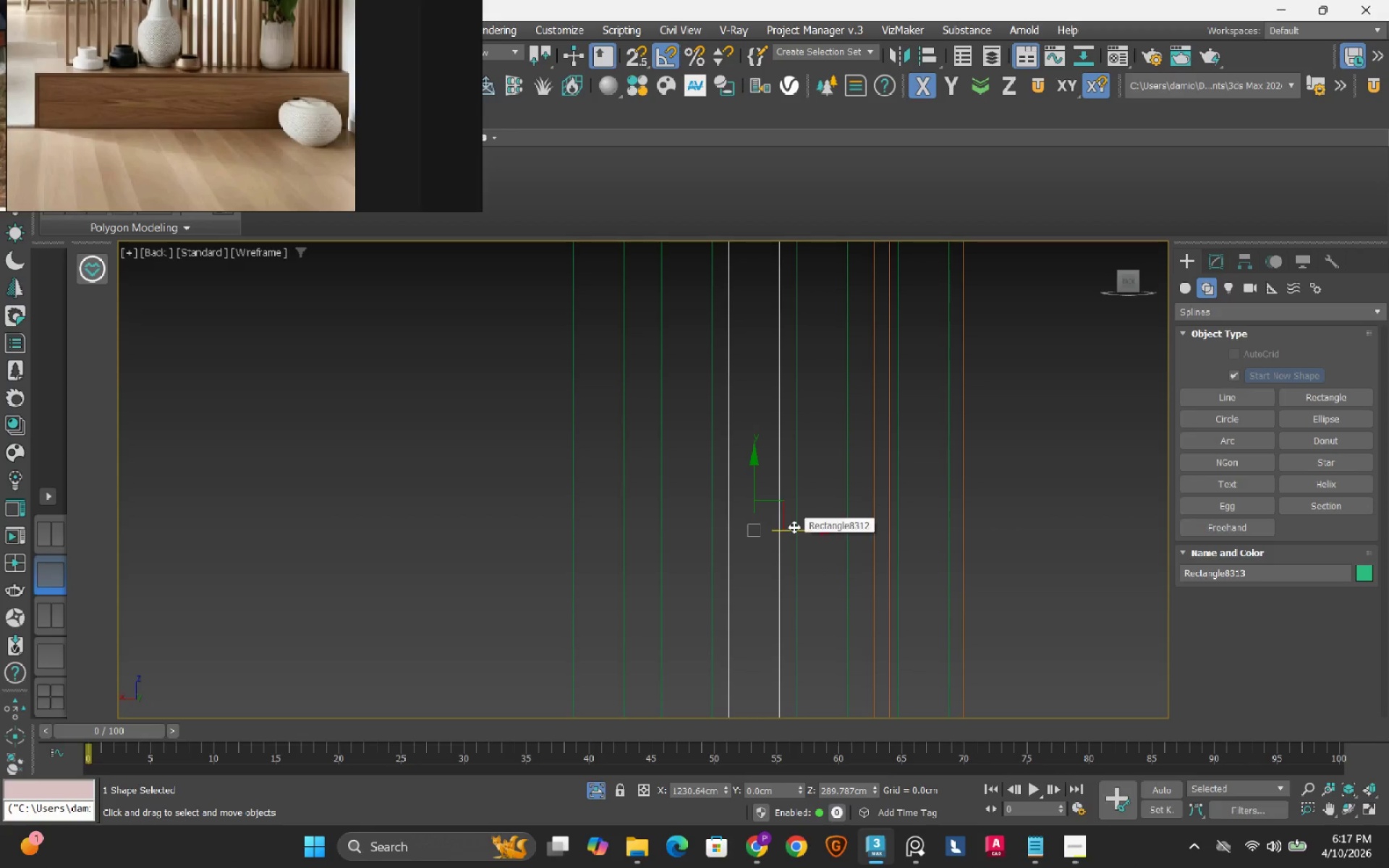 
key(S)
 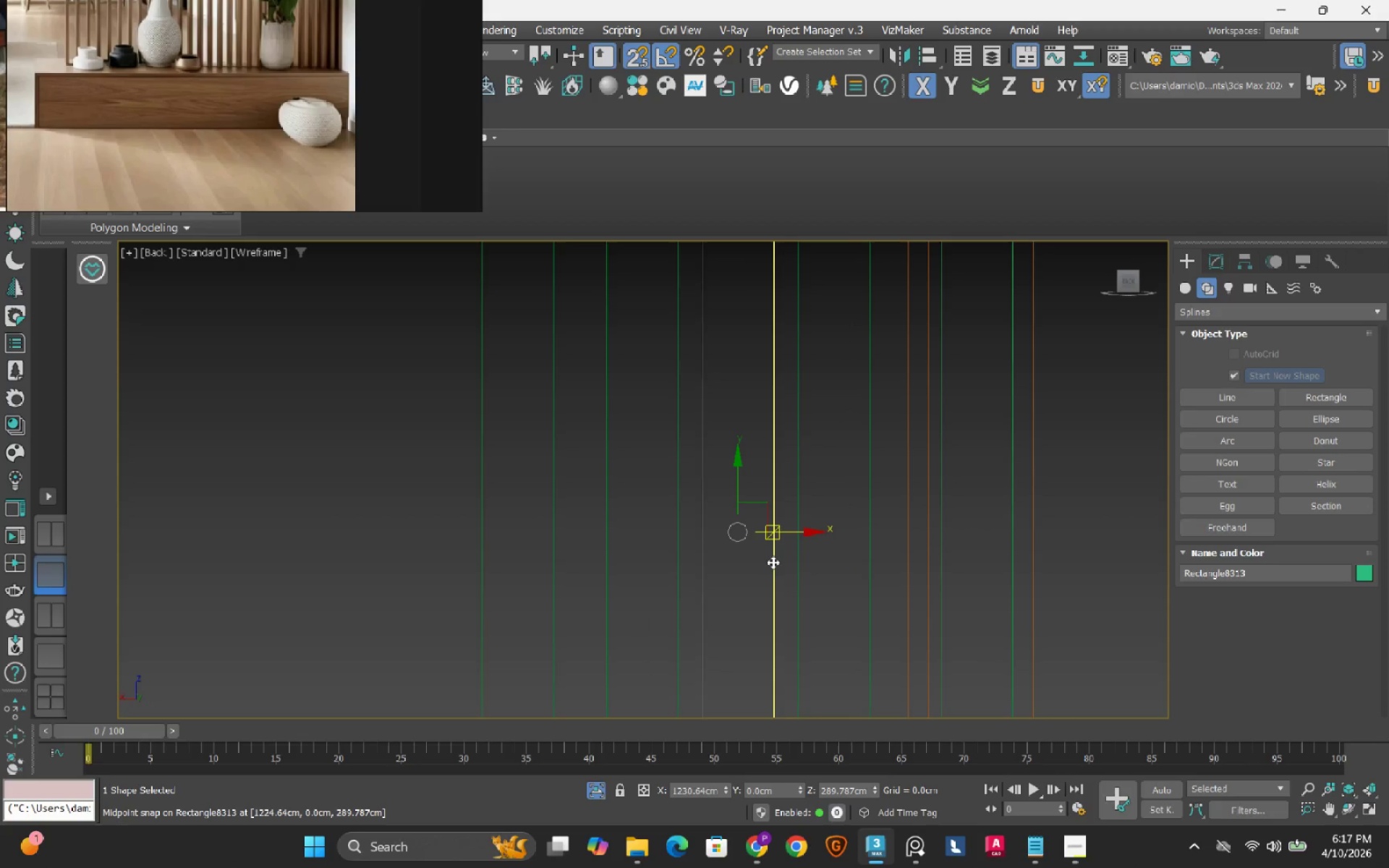 
scroll: coordinate [794, 527], scroll_direction: up, amount: 1.0
 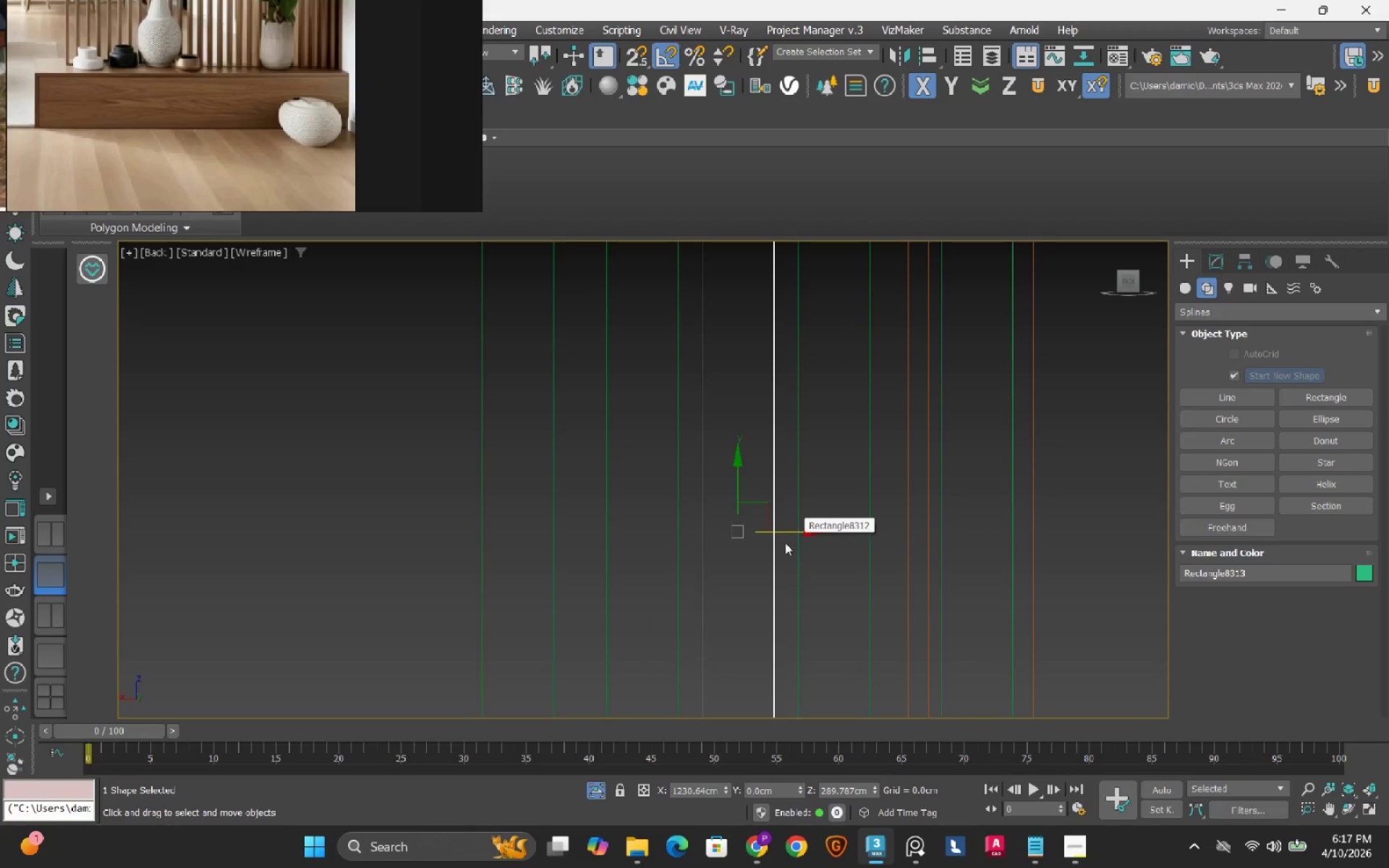 
left_click_drag(start_coordinate=[773, 562], to_coordinate=[795, 541])
 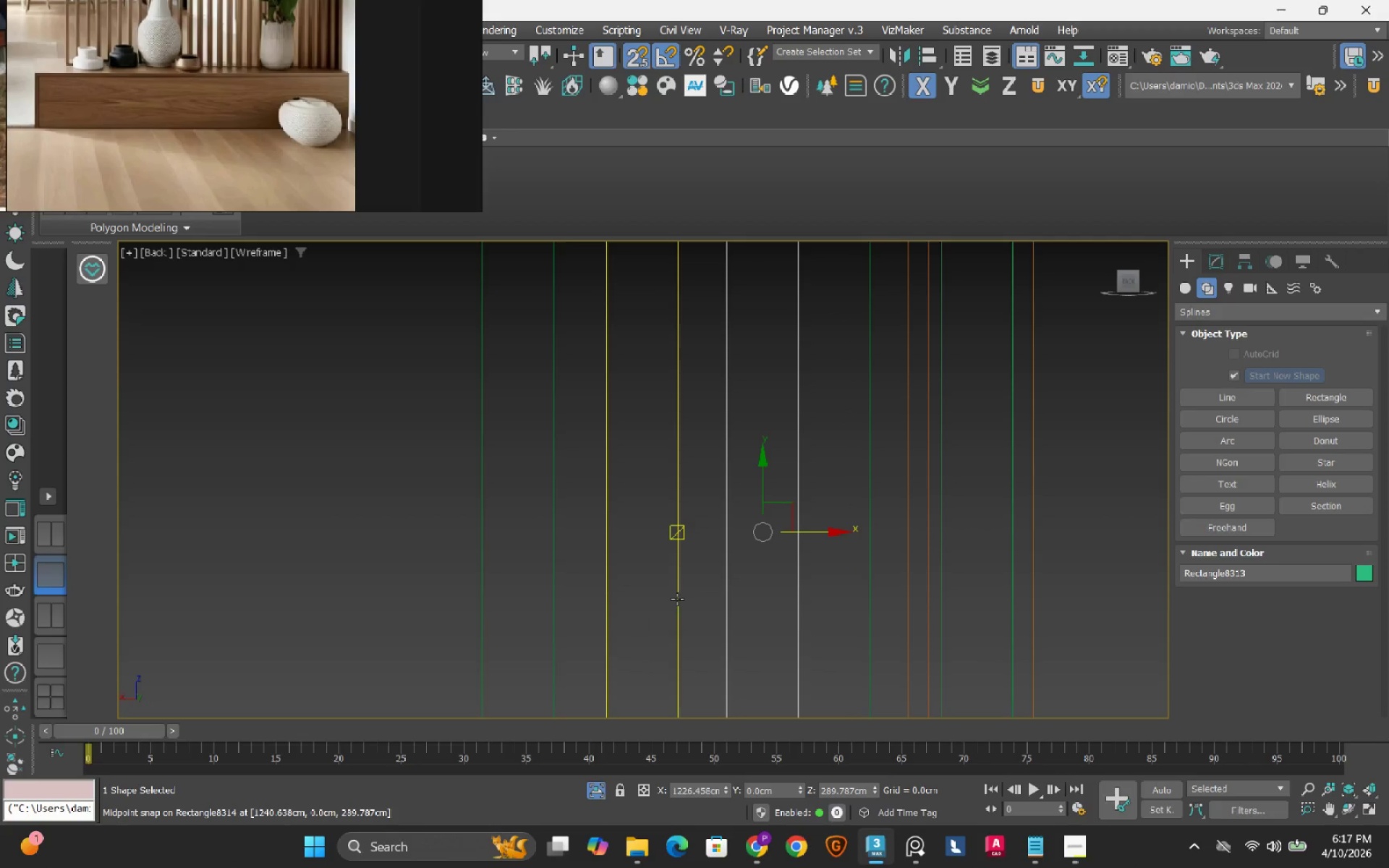 
left_click([677, 599])
 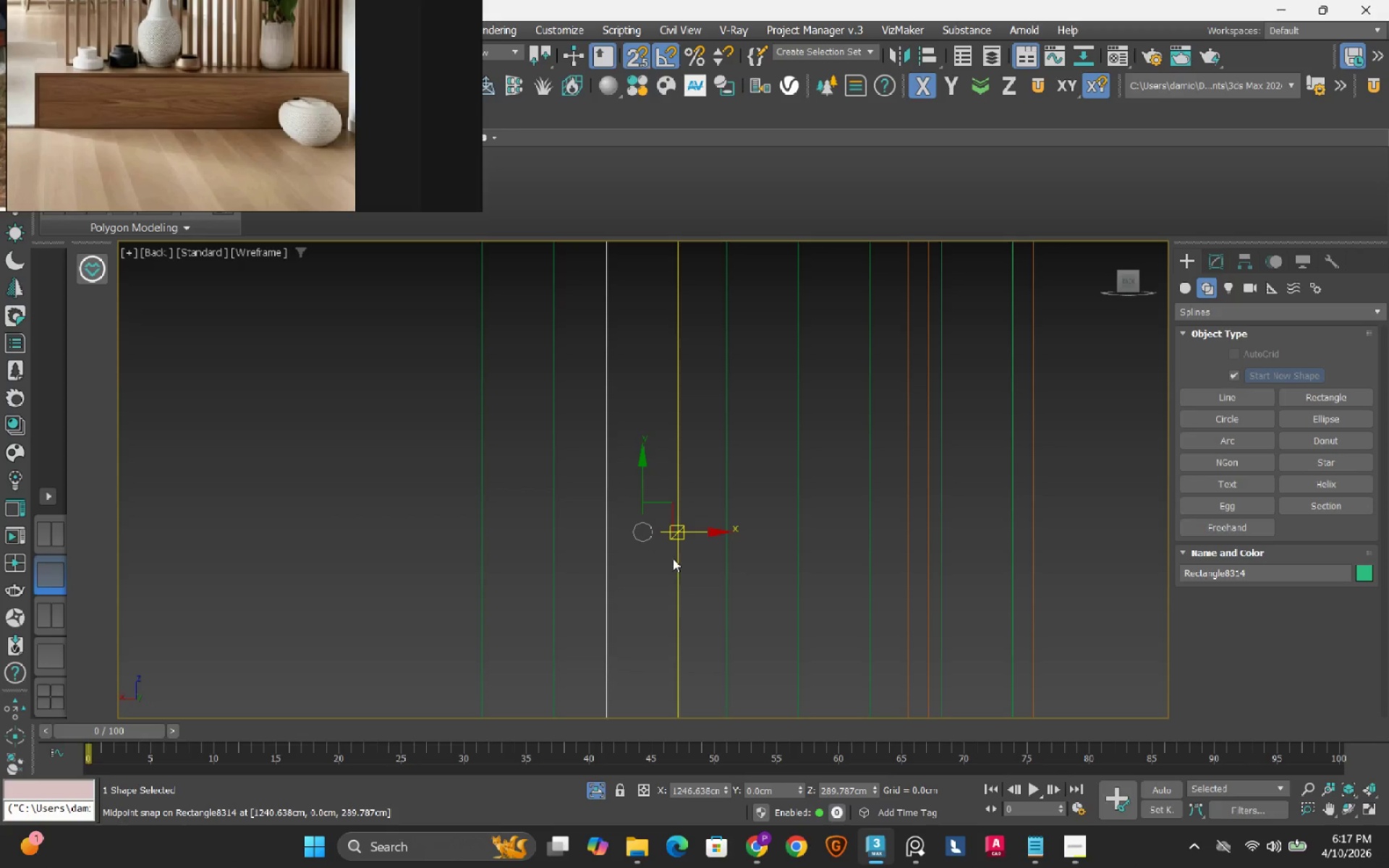 
left_click_drag(start_coordinate=[677, 567], to_coordinate=[726, 532])
 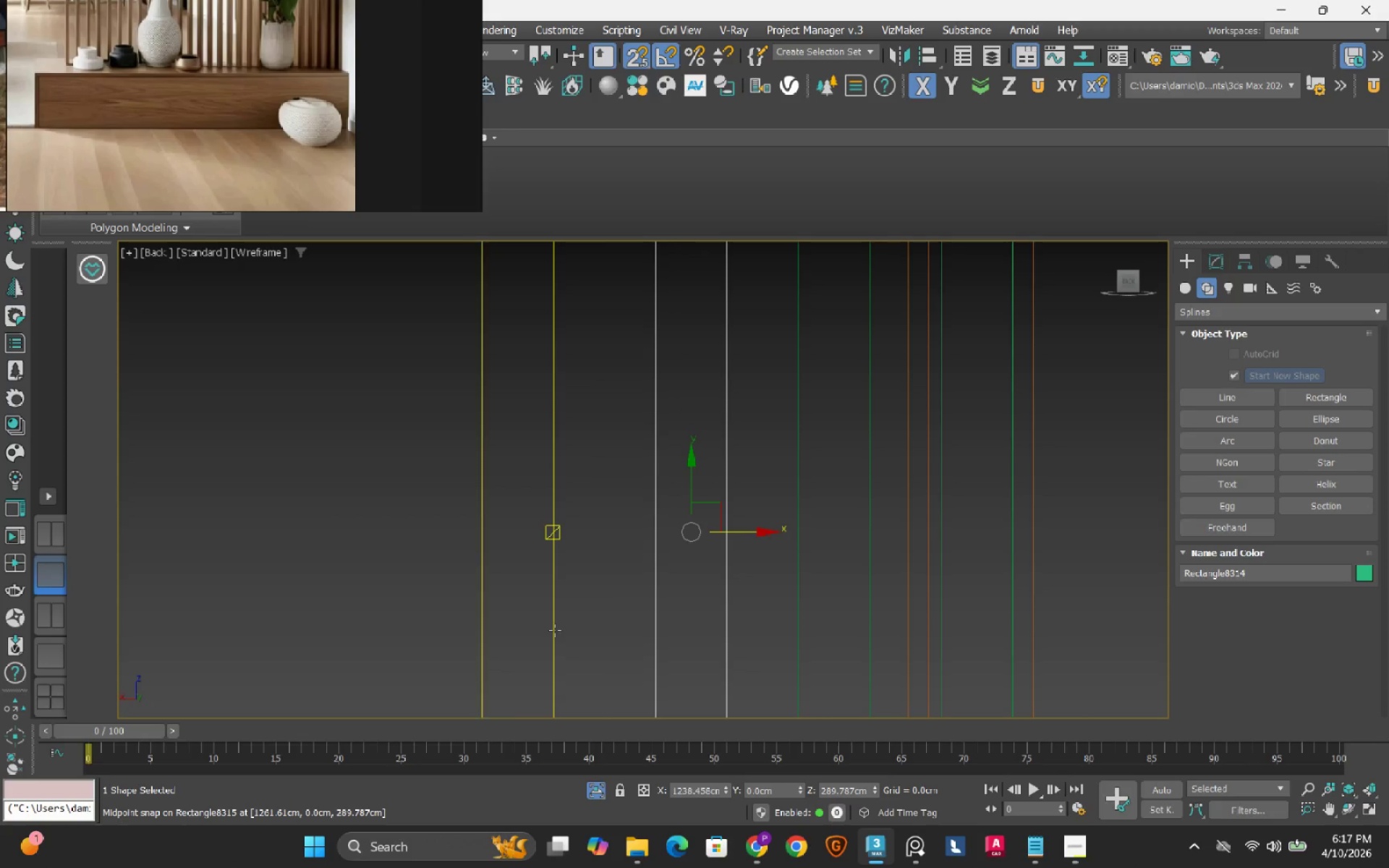 
left_click([555, 630])
 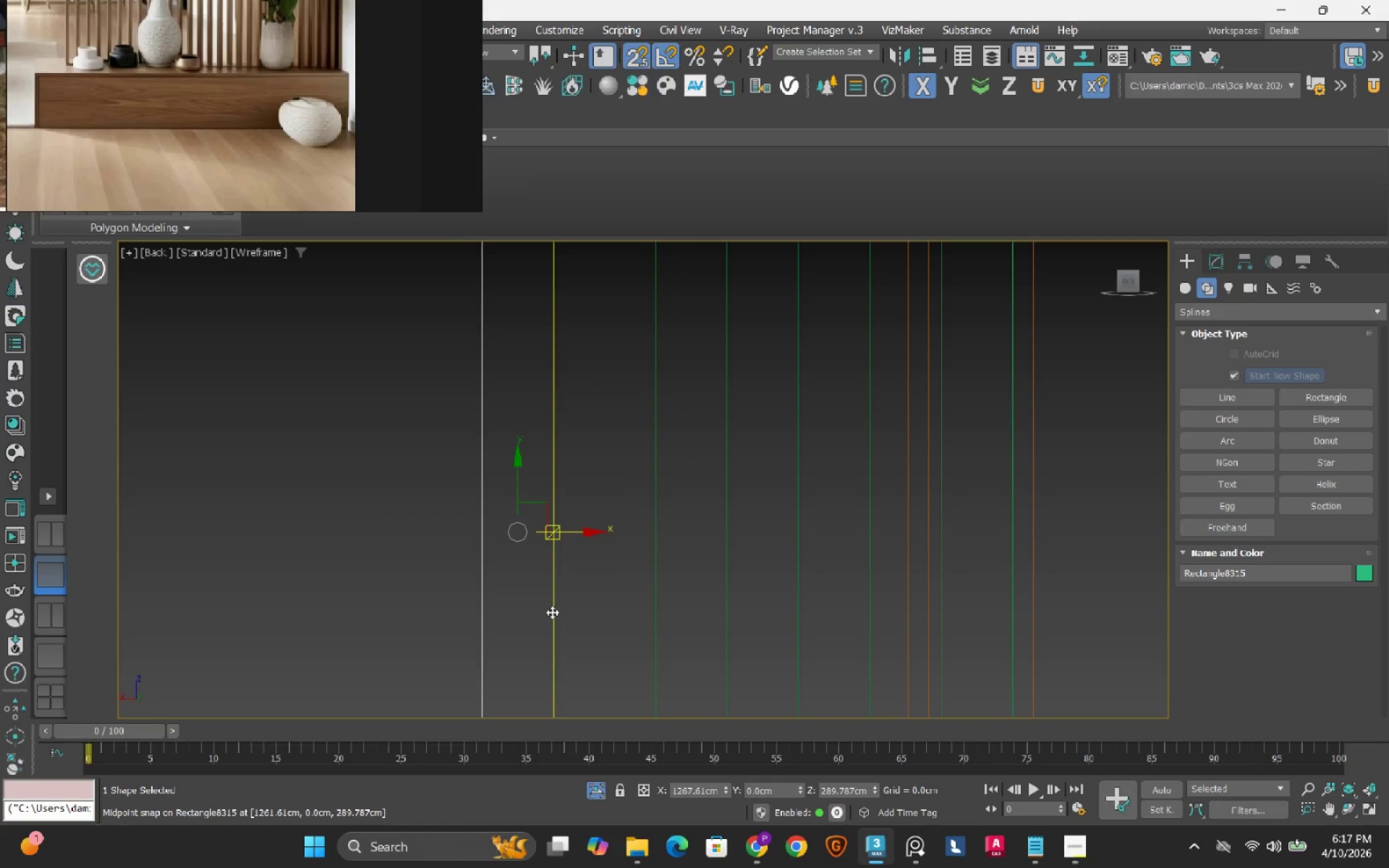 
left_click_drag(start_coordinate=[552, 612], to_coordinate=[657, 537])
 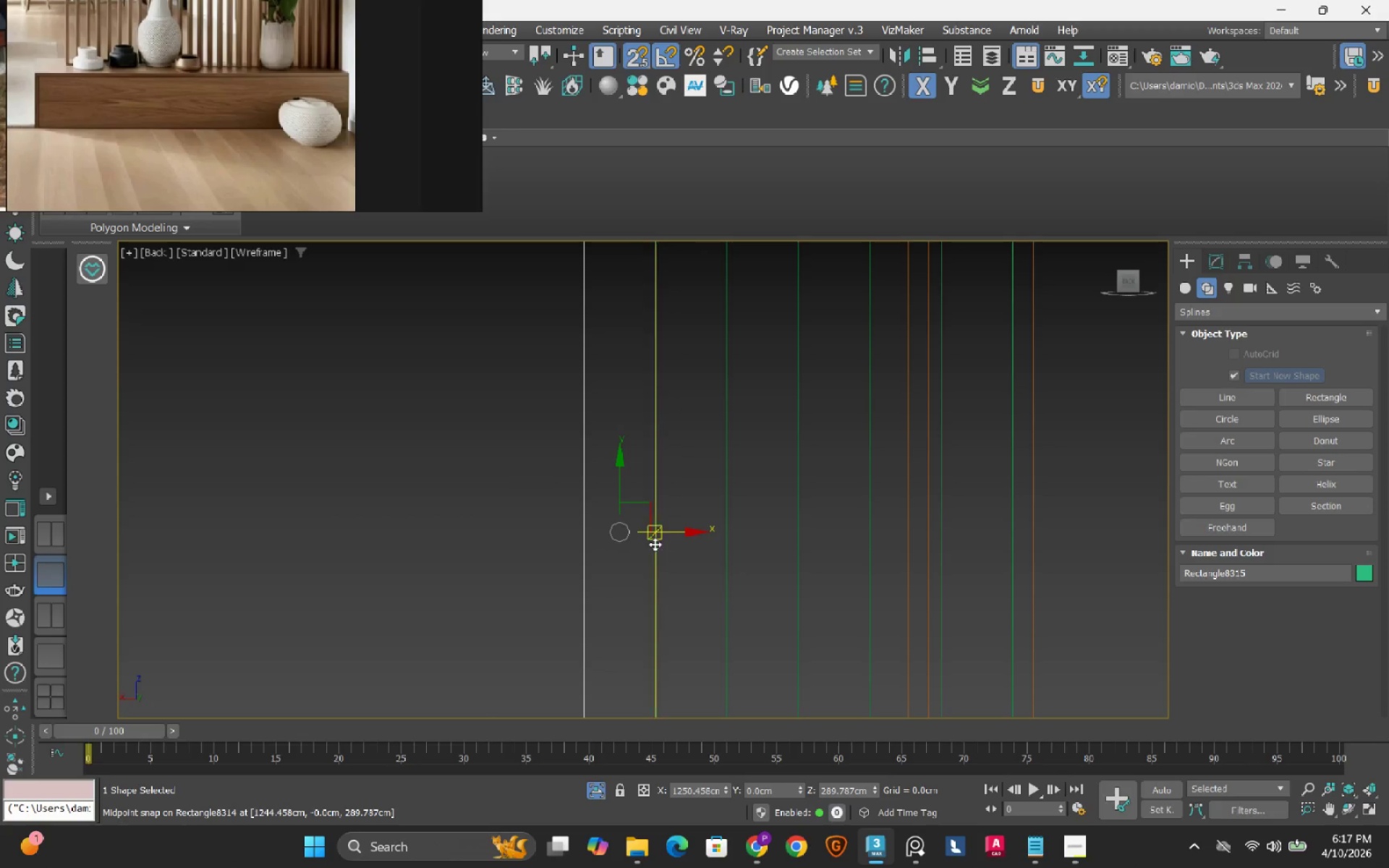 
key(S)
 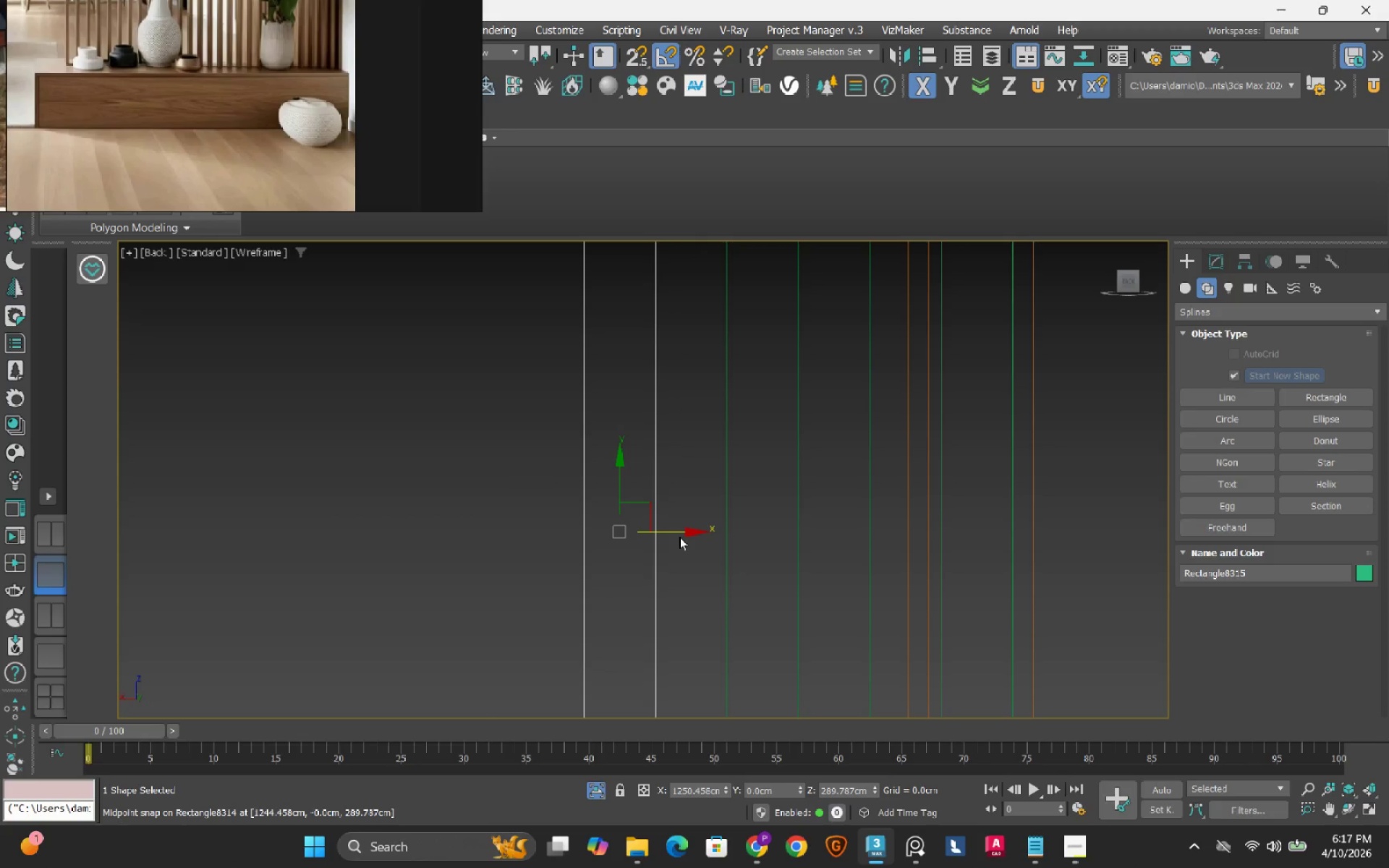 
hold_key(key=ShiftLeft, duration=1.5)
left_click_drag(start_coordinate=[679, 536], to_coordinate=[586, 574])
 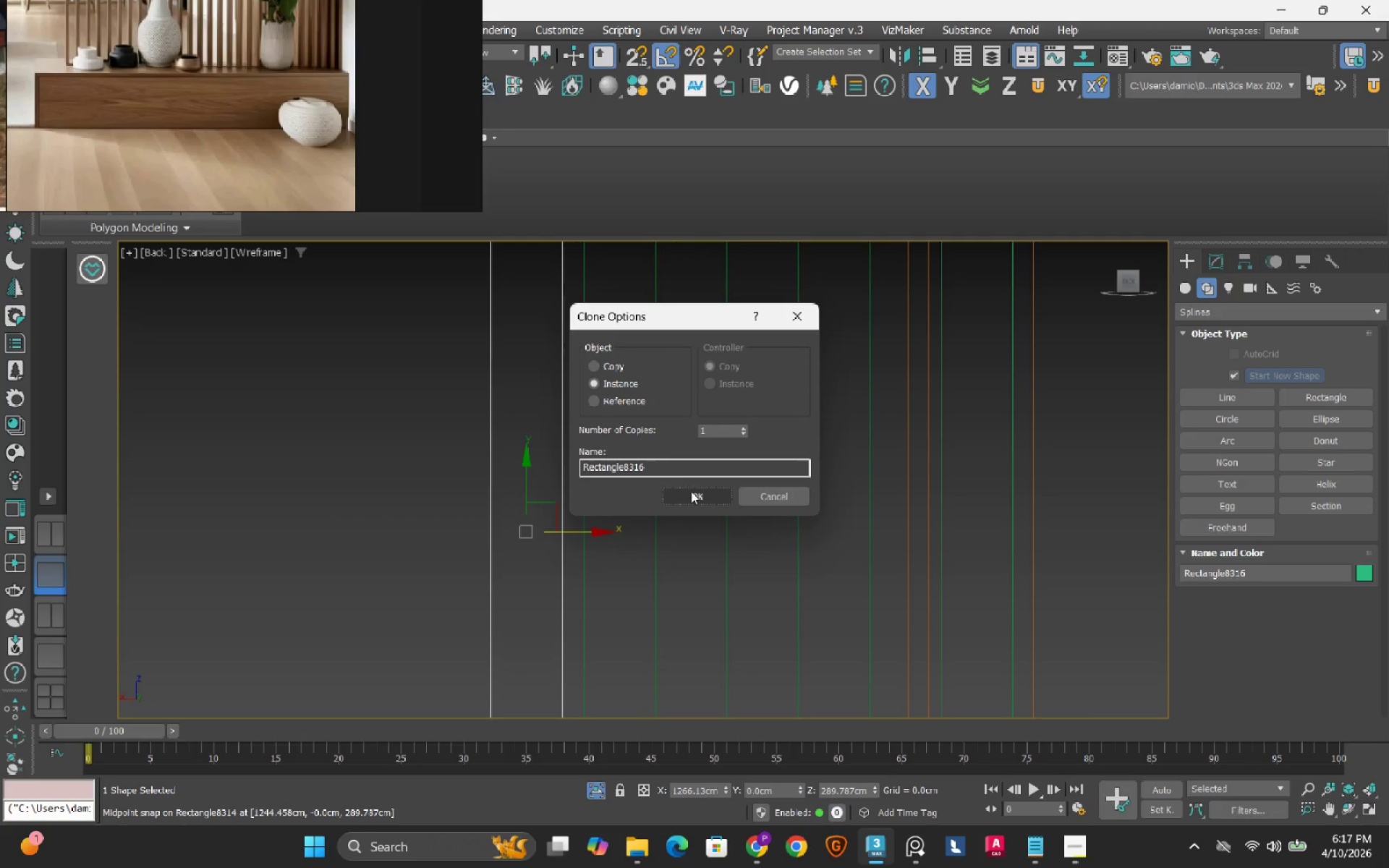 
left_click([689, 493])
 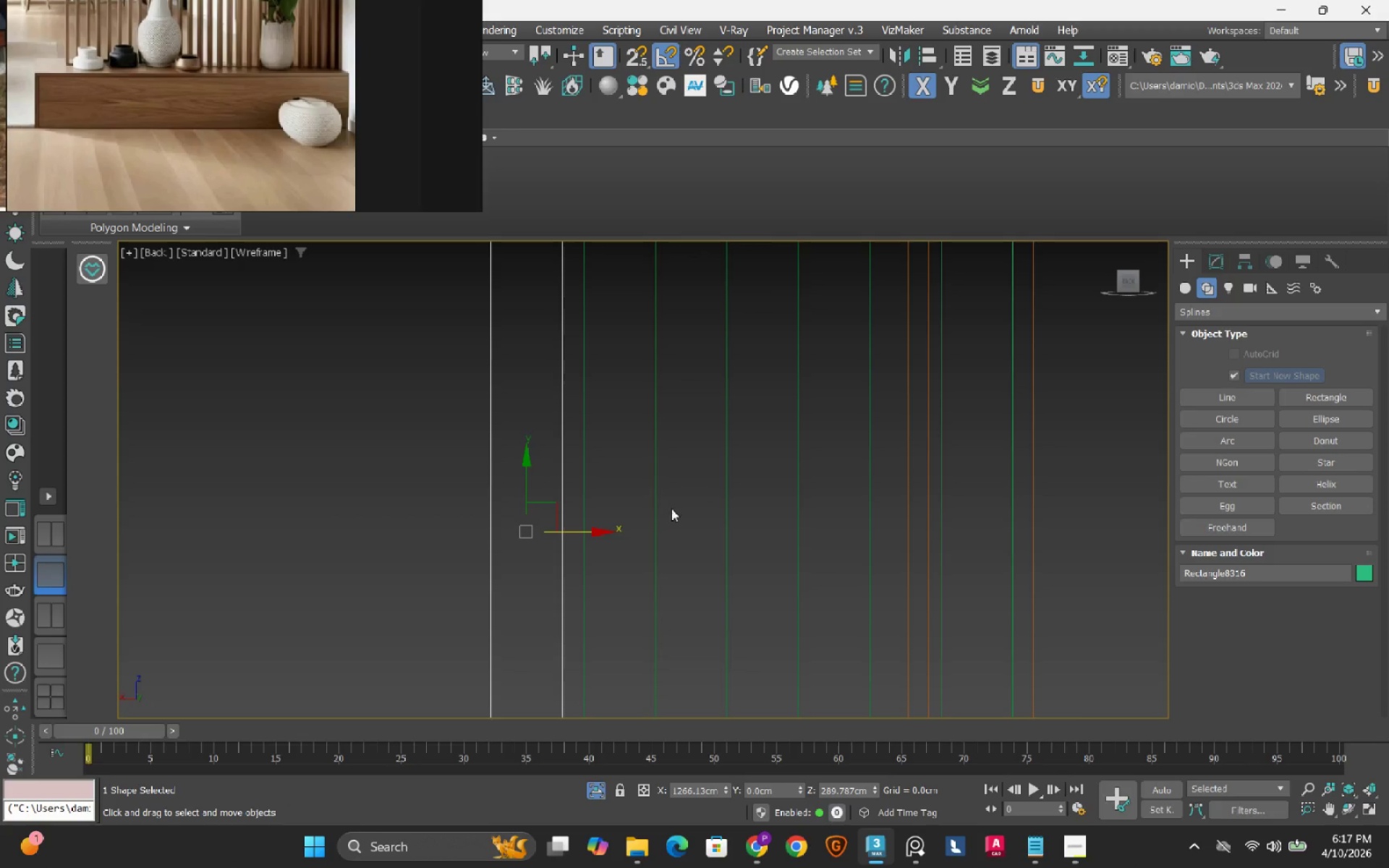 
type(ss)
 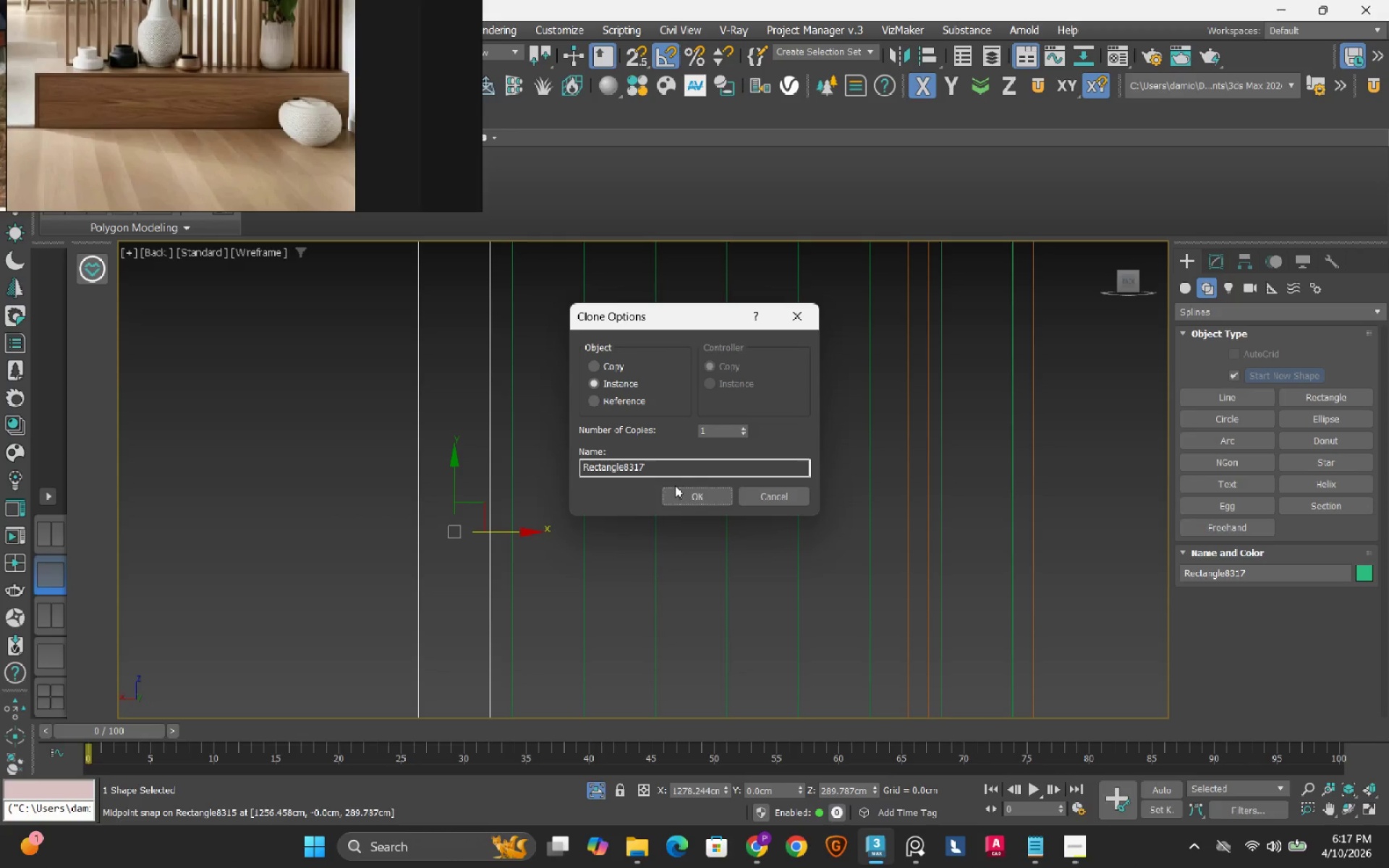 
left_click_drag(start_coordinate=[563, 574], to_coordinate=[577, 556])
 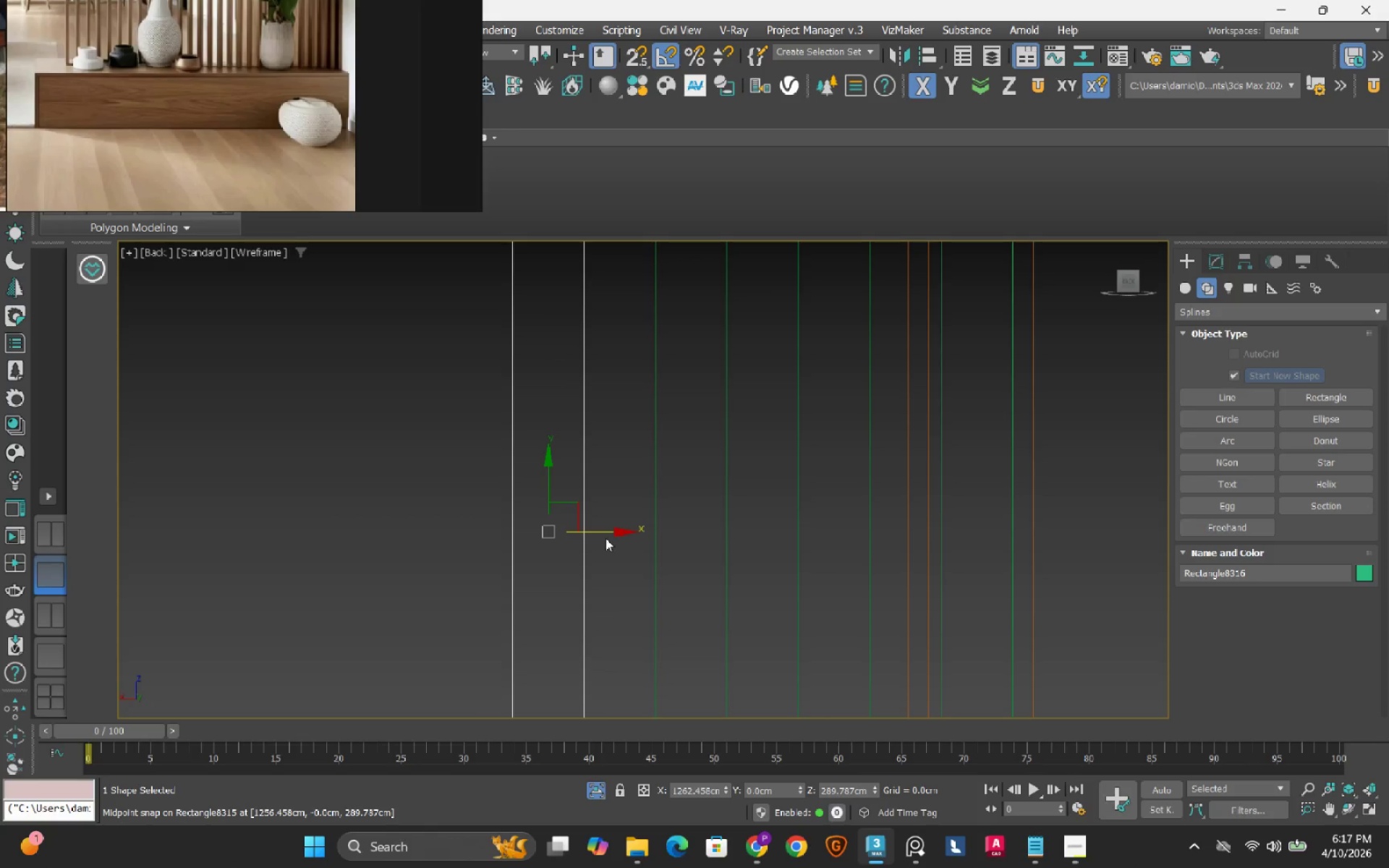 
left_click_drag(start_coordinate=[608, 532], to_coordinate=[514, 550])
 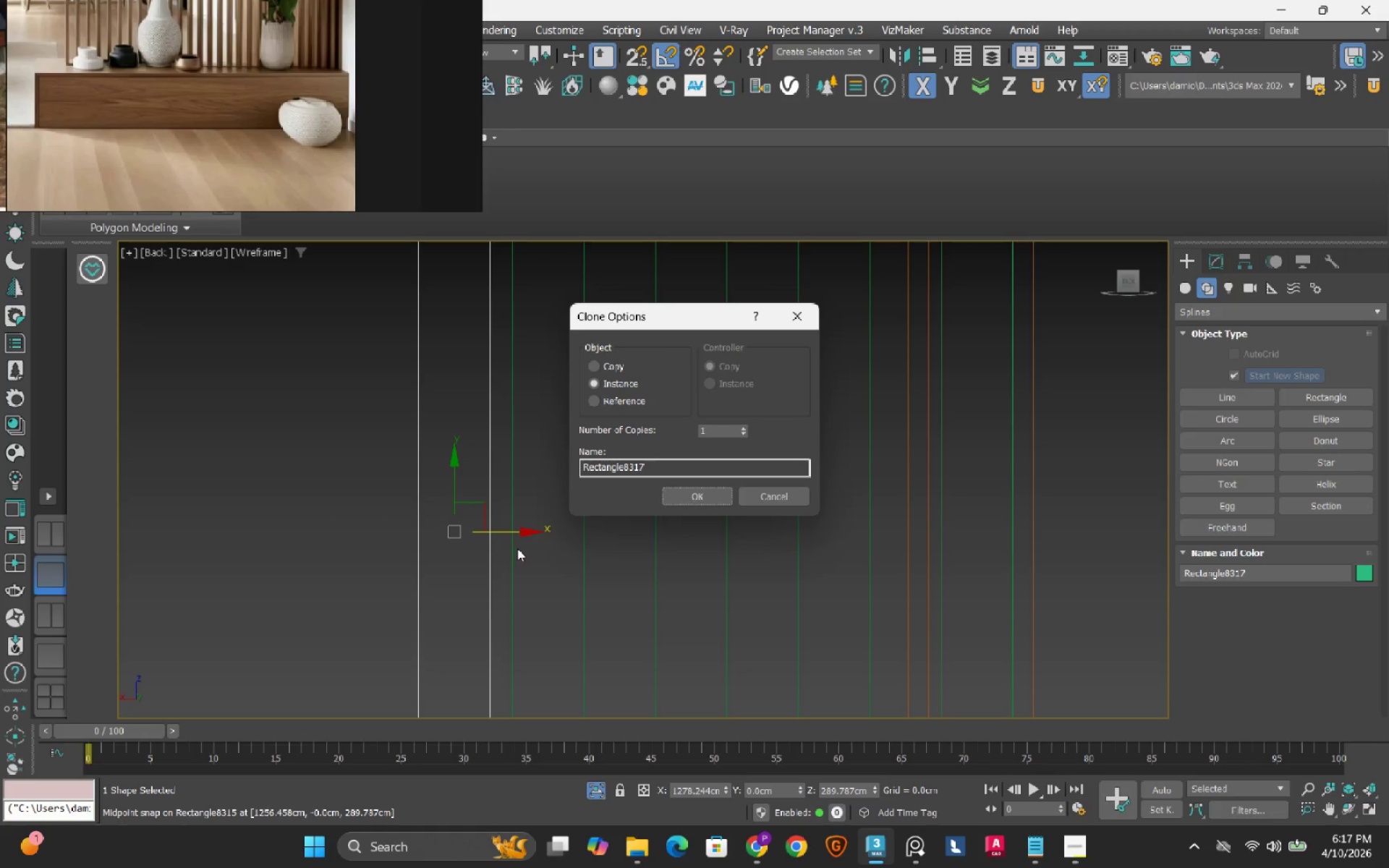 
hold_key(key=ShiftLeft, duration=5.06)
left_click([684, 496])
 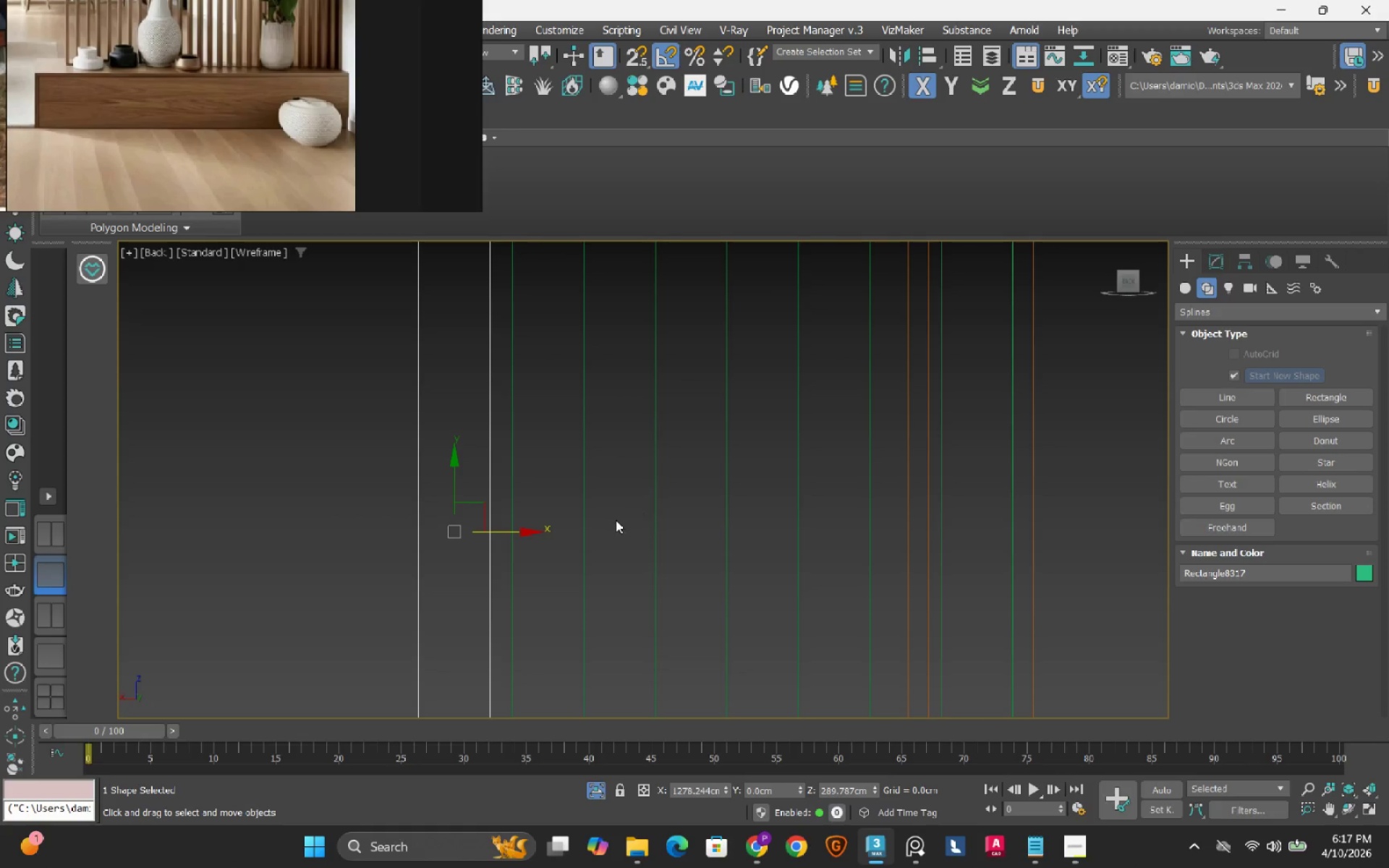 
scroll: coordinate [616, 521], scroll_direction: down, amount: 1.0
 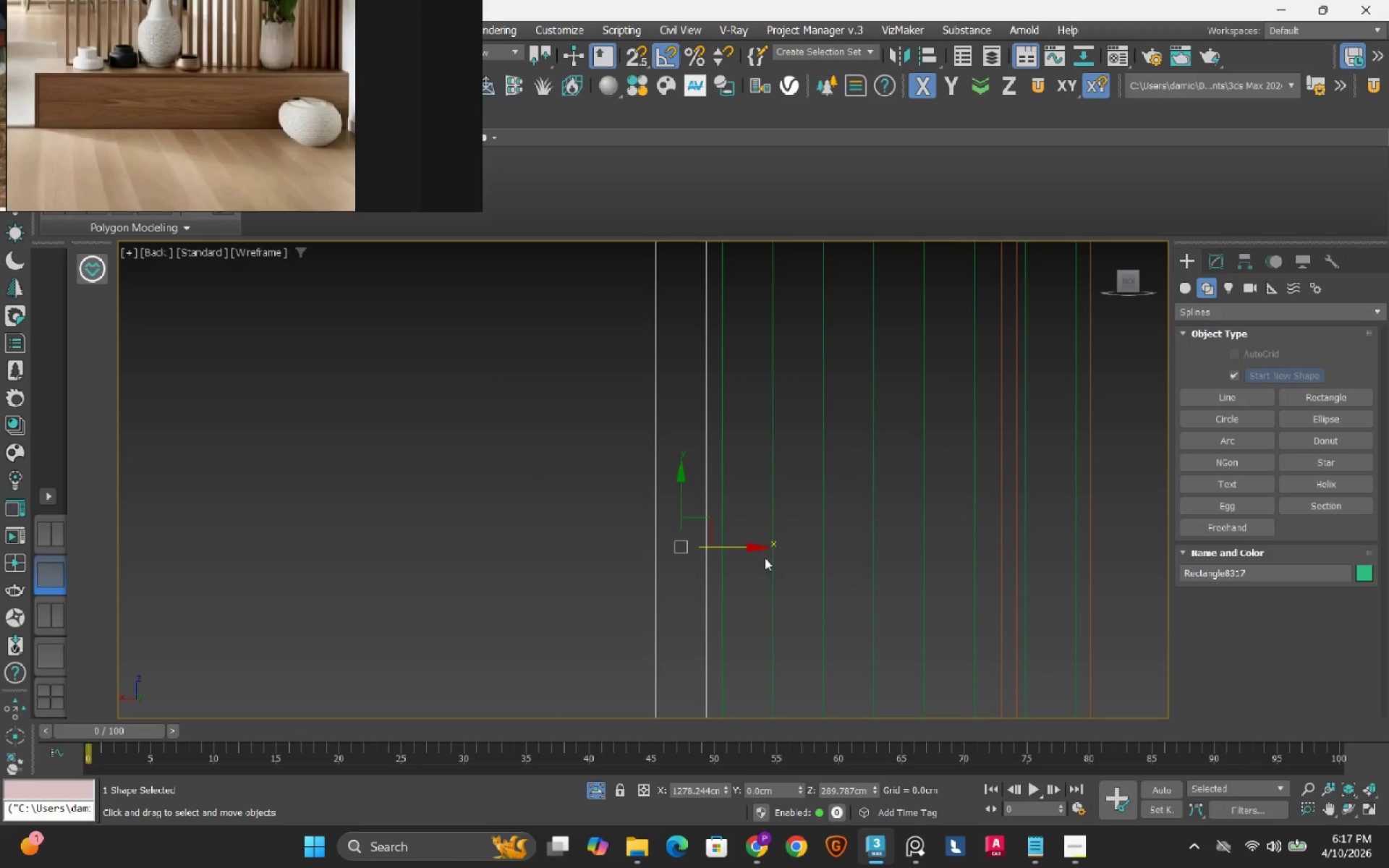 
scroll: coordinate [660, 599], scroll_direction: up, amount: 1.0
 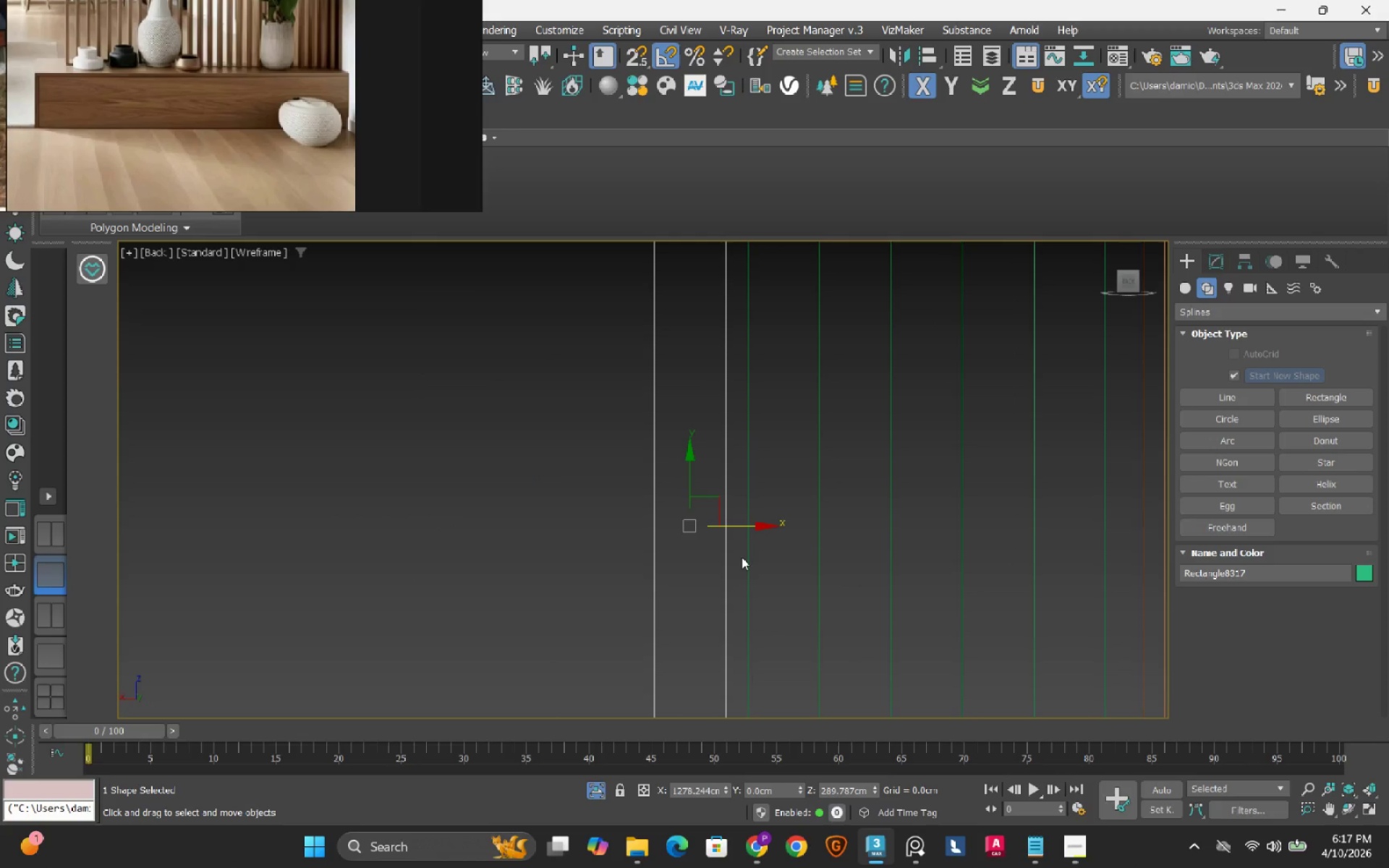 
type(ss)
 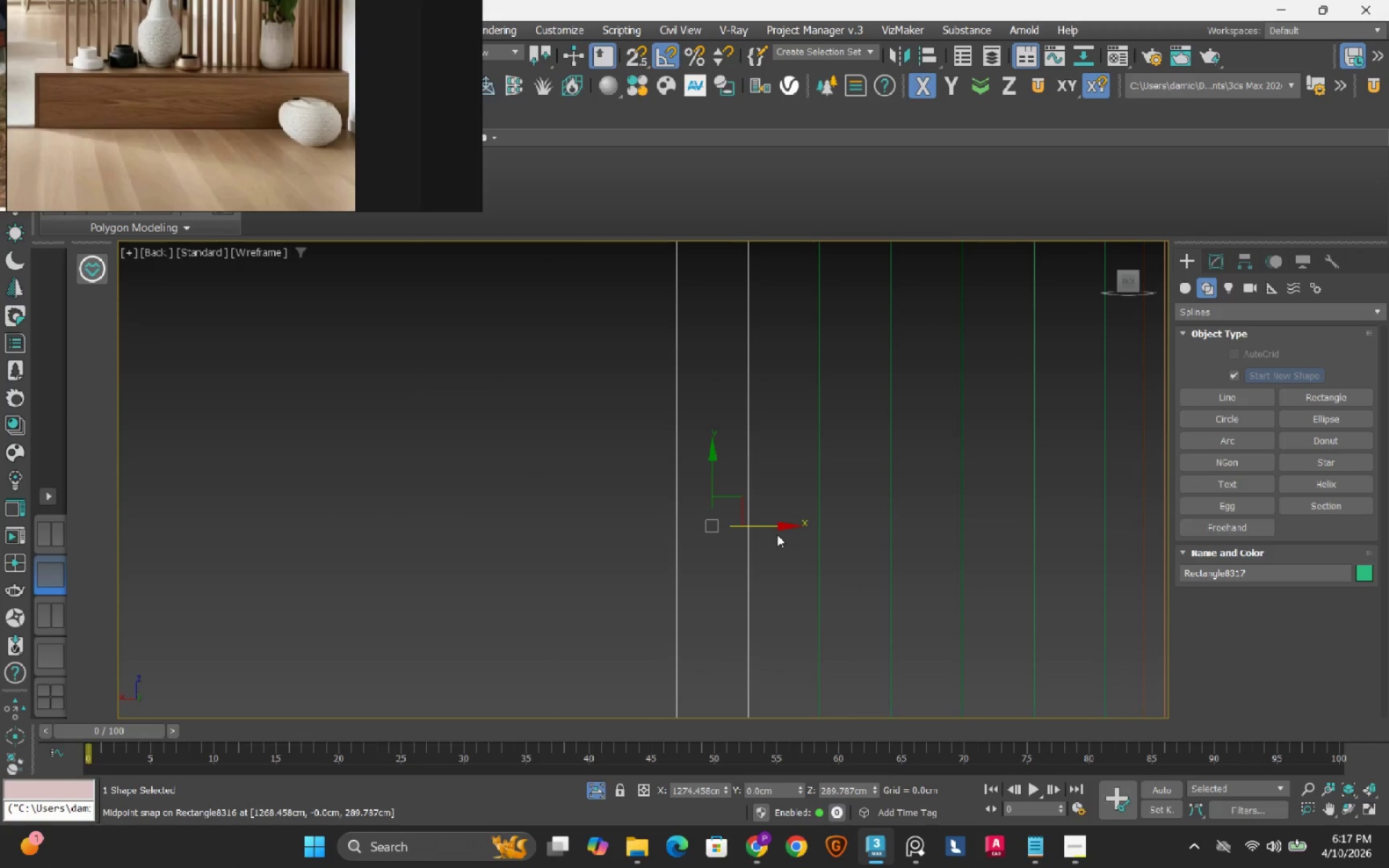 
left_click_drag(start_coordinate=[725, 571], to_coordinate=[747, 554])
 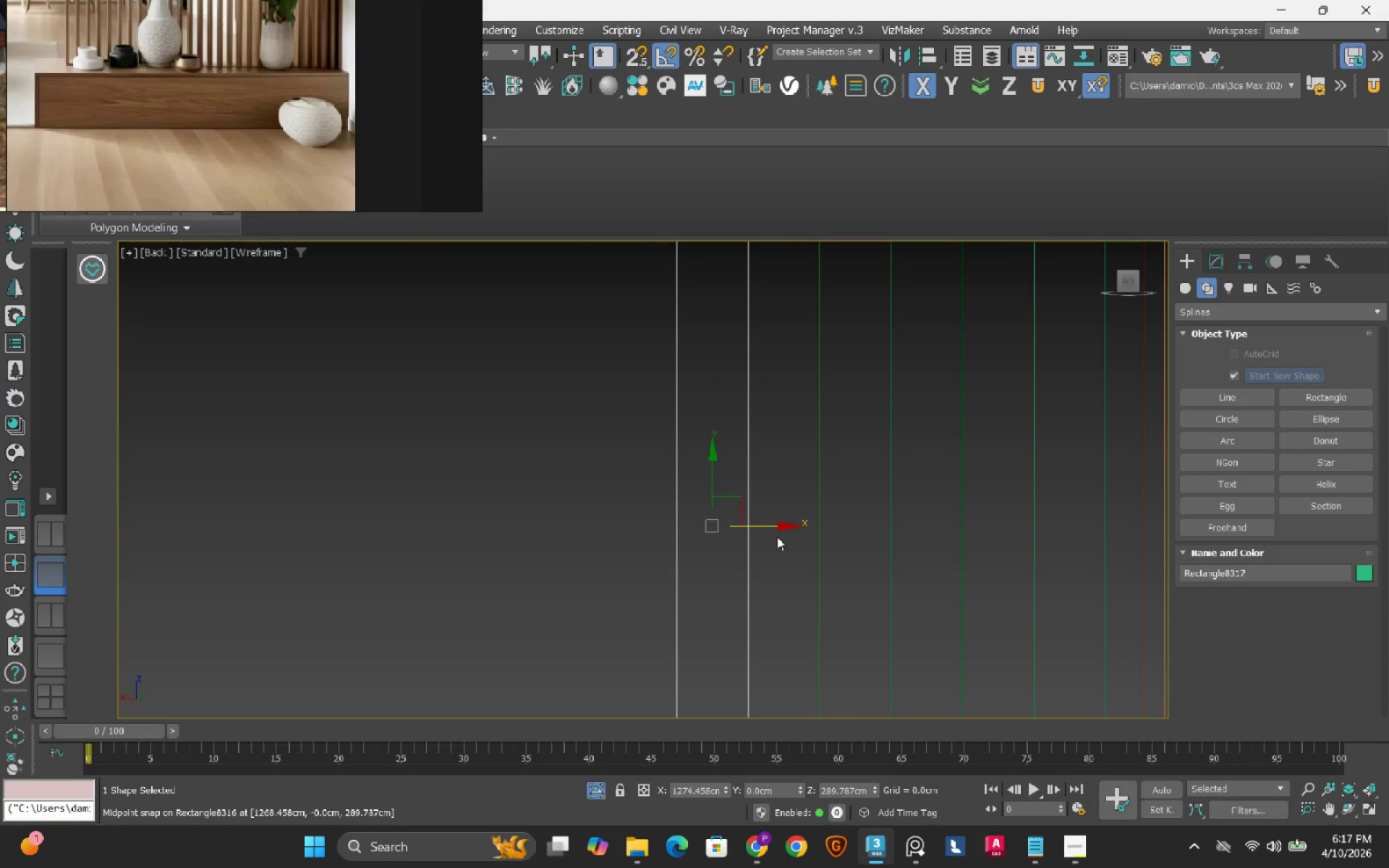 
hold_key(key=ShiftLeft, duration=1.51)
left_click_drag(start_coordinate=[778, 523], to_coordinate=[676, 548])
 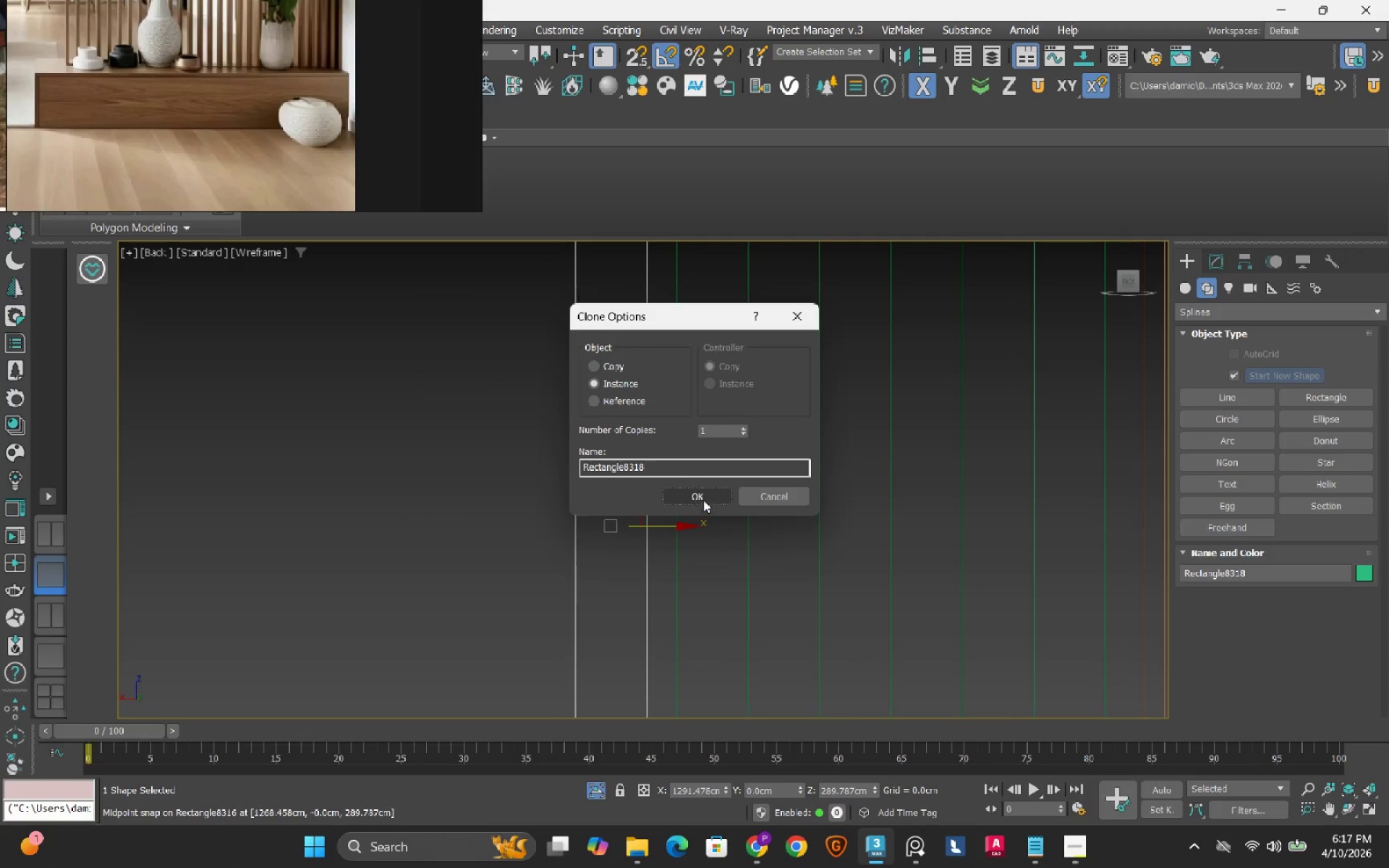 
hold_key(key=ShiftLeft, duration=0.41)
 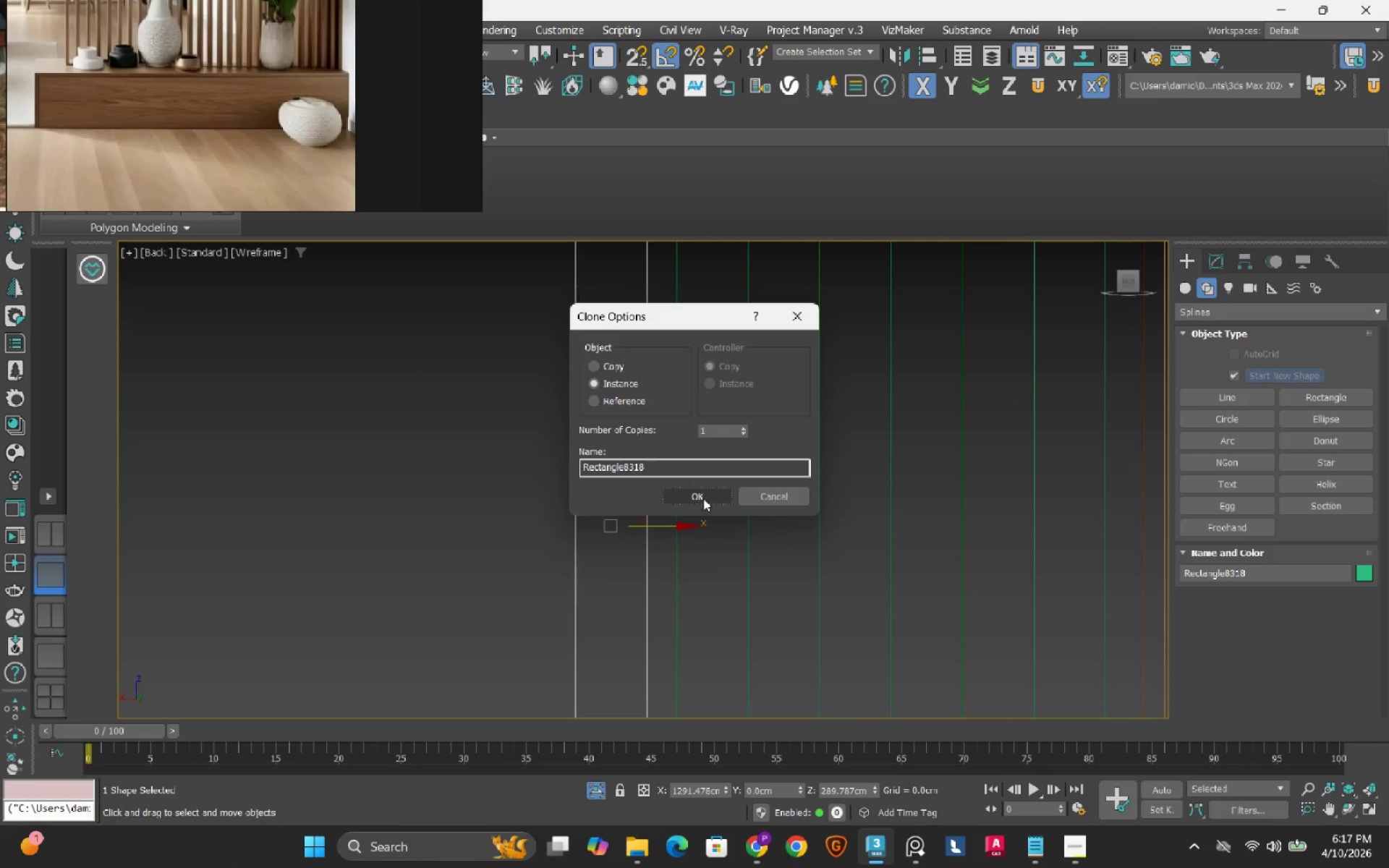 
left_click([703, 498])
 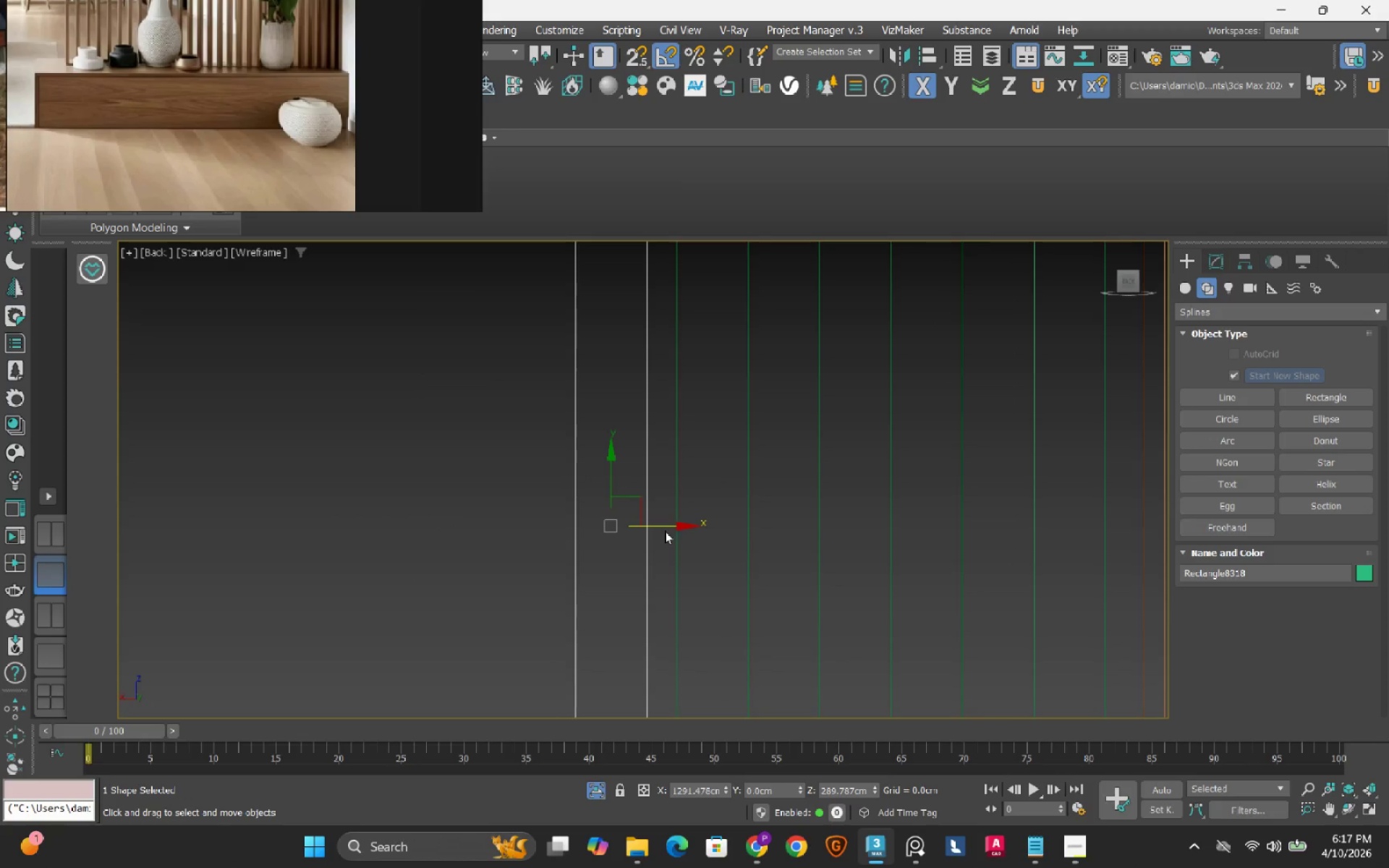 
hold_key(key=ShiftLeft, duration=1.5)
left_click_drag(start_coordinate=[665, 528], to_coordinate=[579, 554])
 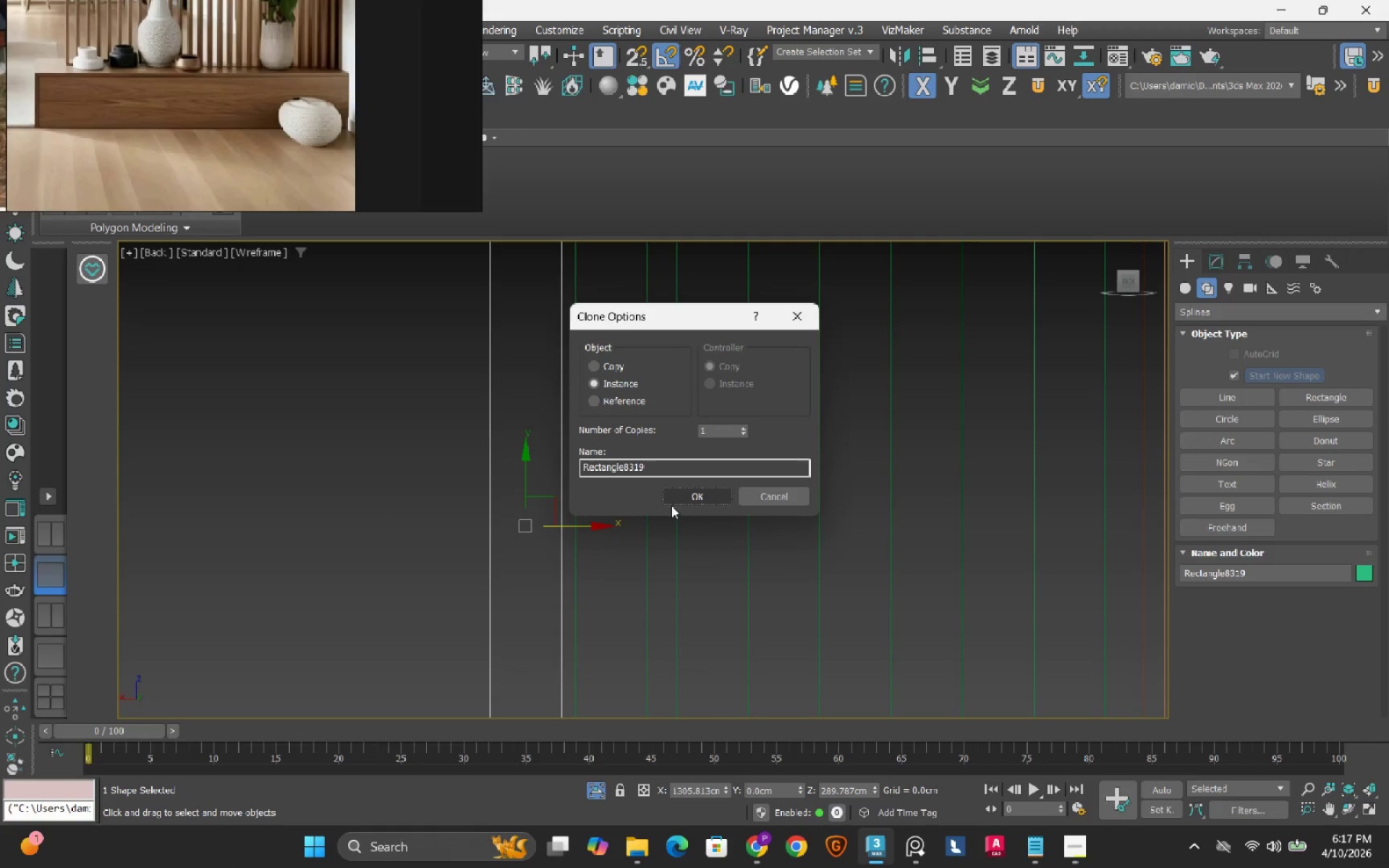 
key(Shift+ShiftLeft)
 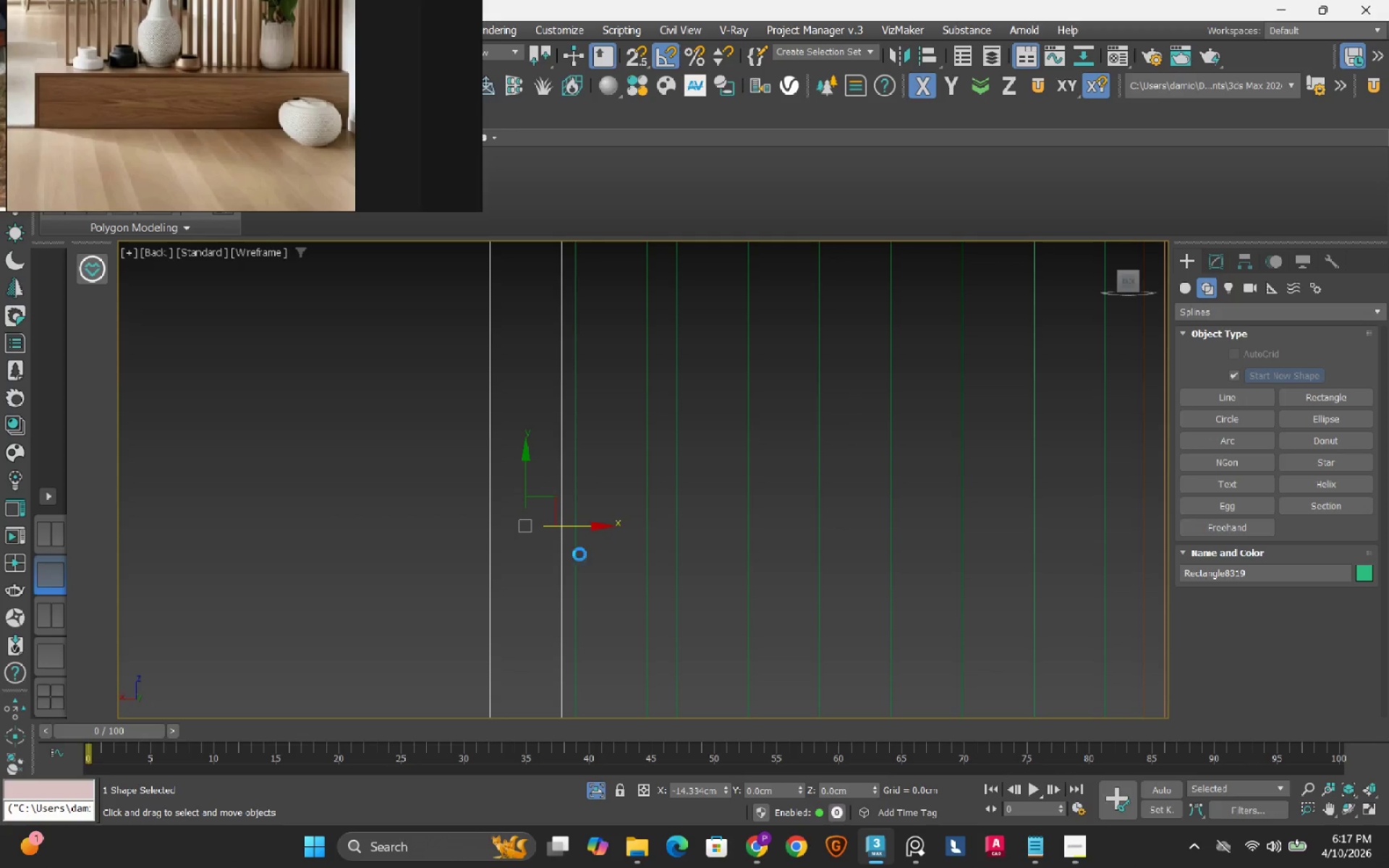 
key(Shift+ShiftLeft)
 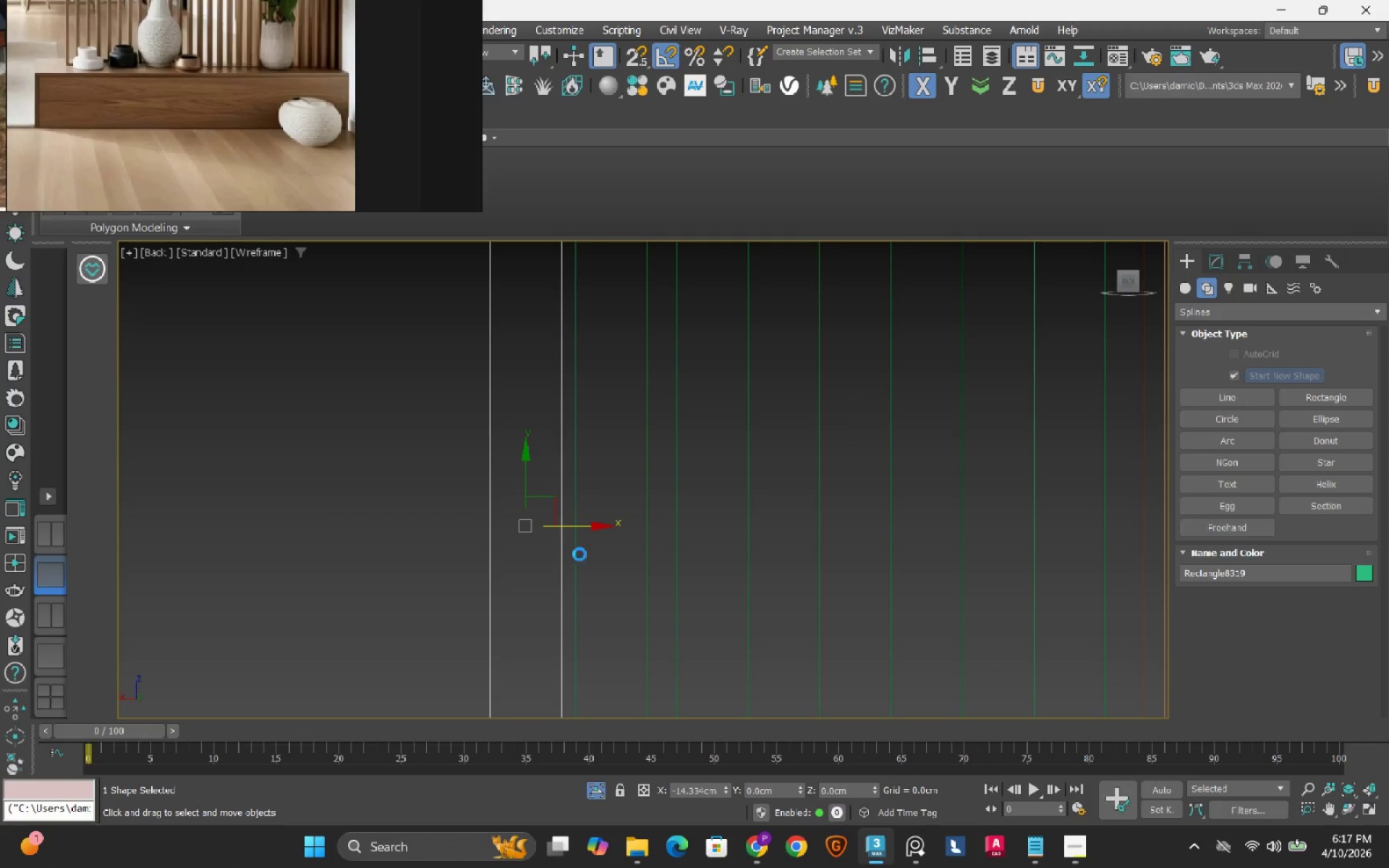 
key(Shift+ShiftLeft)
 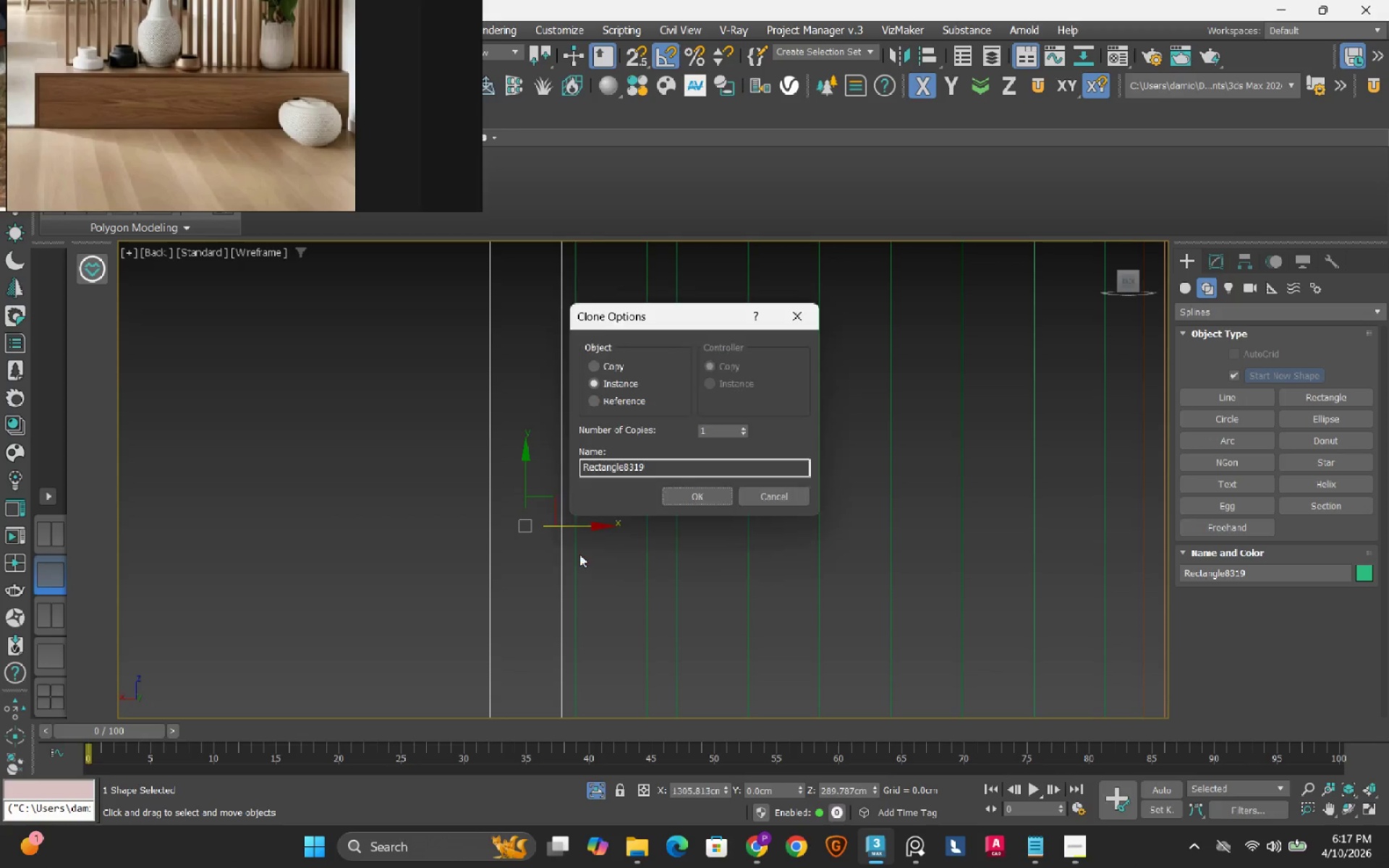 
key(Shift+ShiftLeft)
 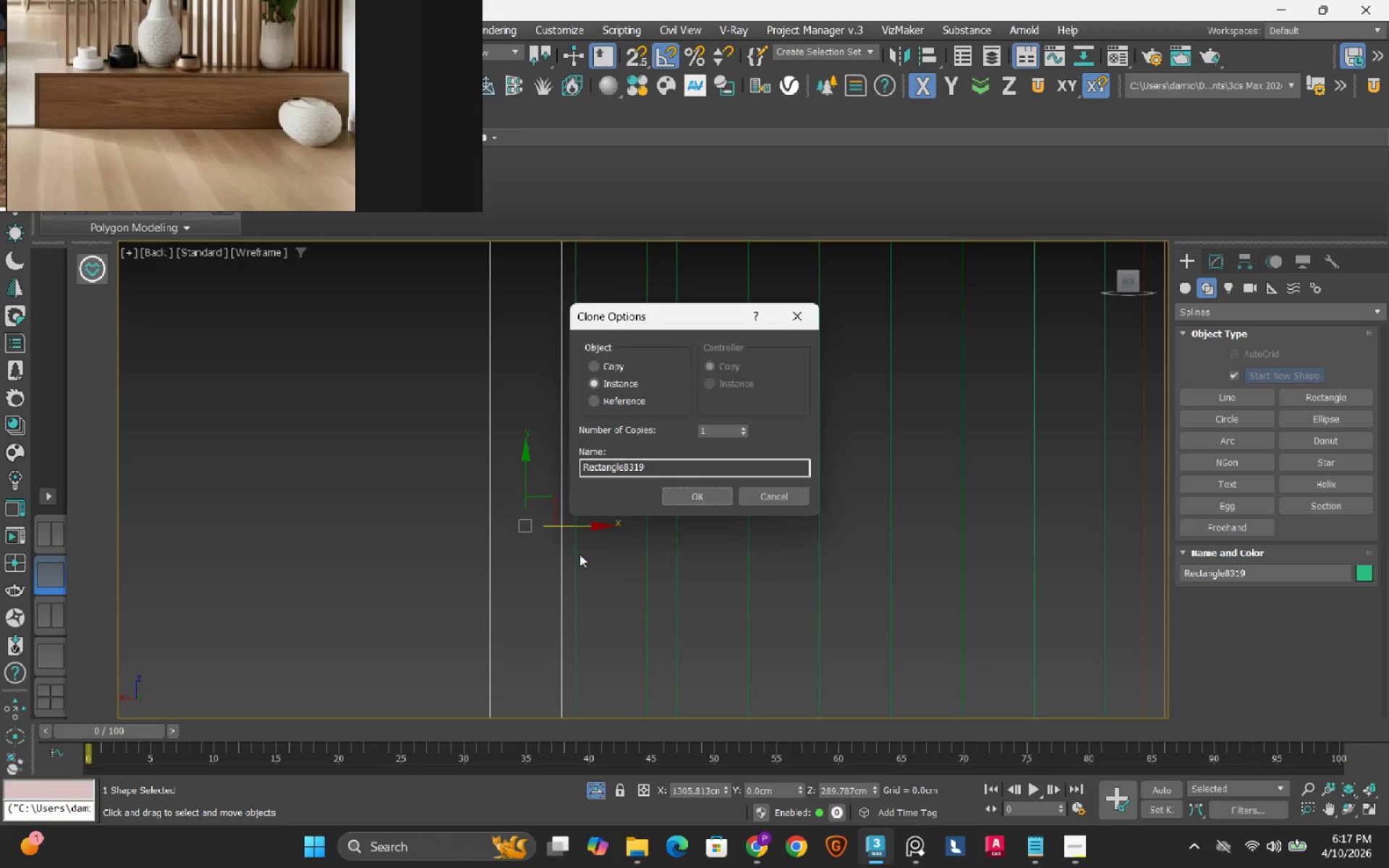 
key(Shift+ShiftLeft)
 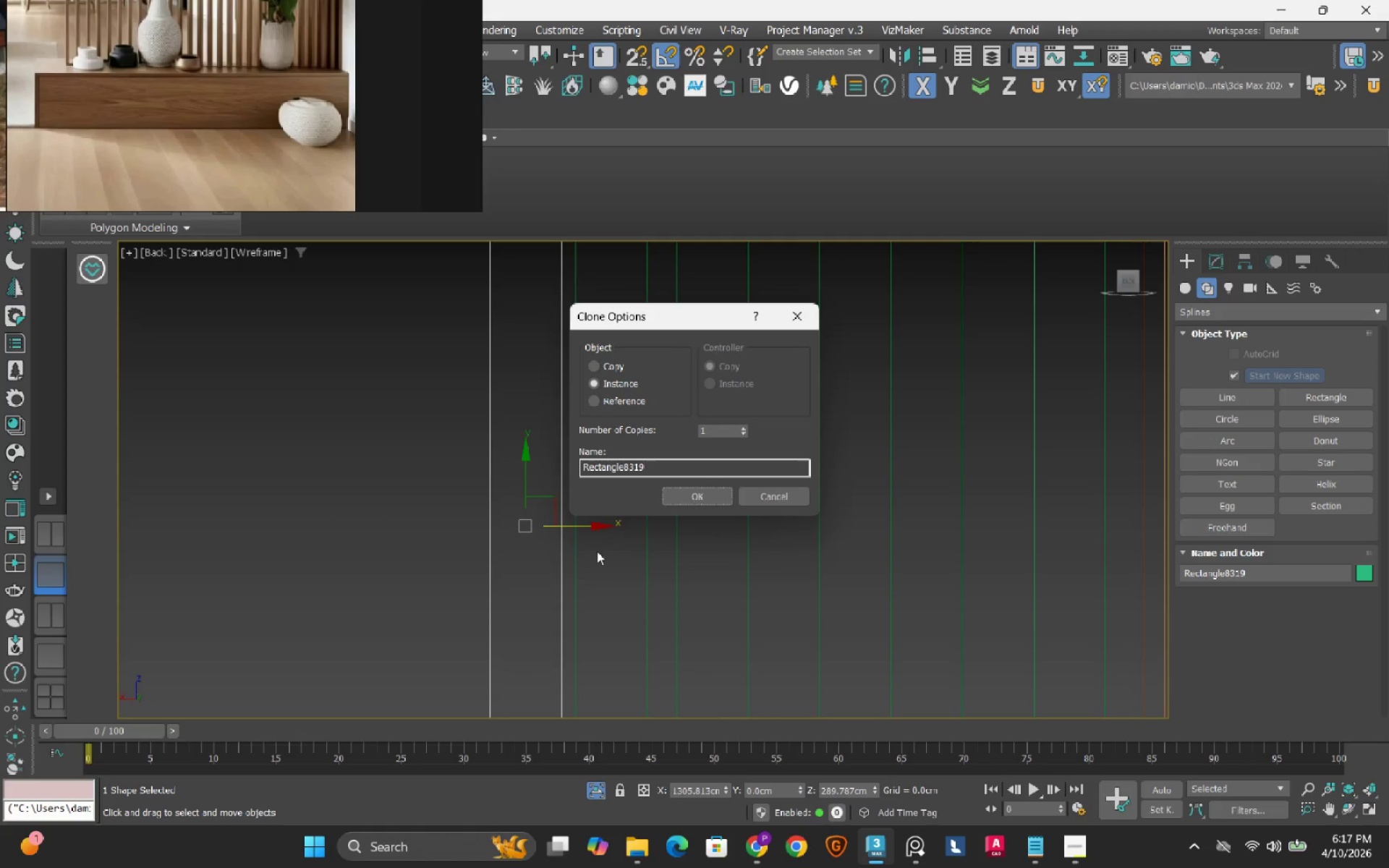 
key(Shift+ShiftLeft)
 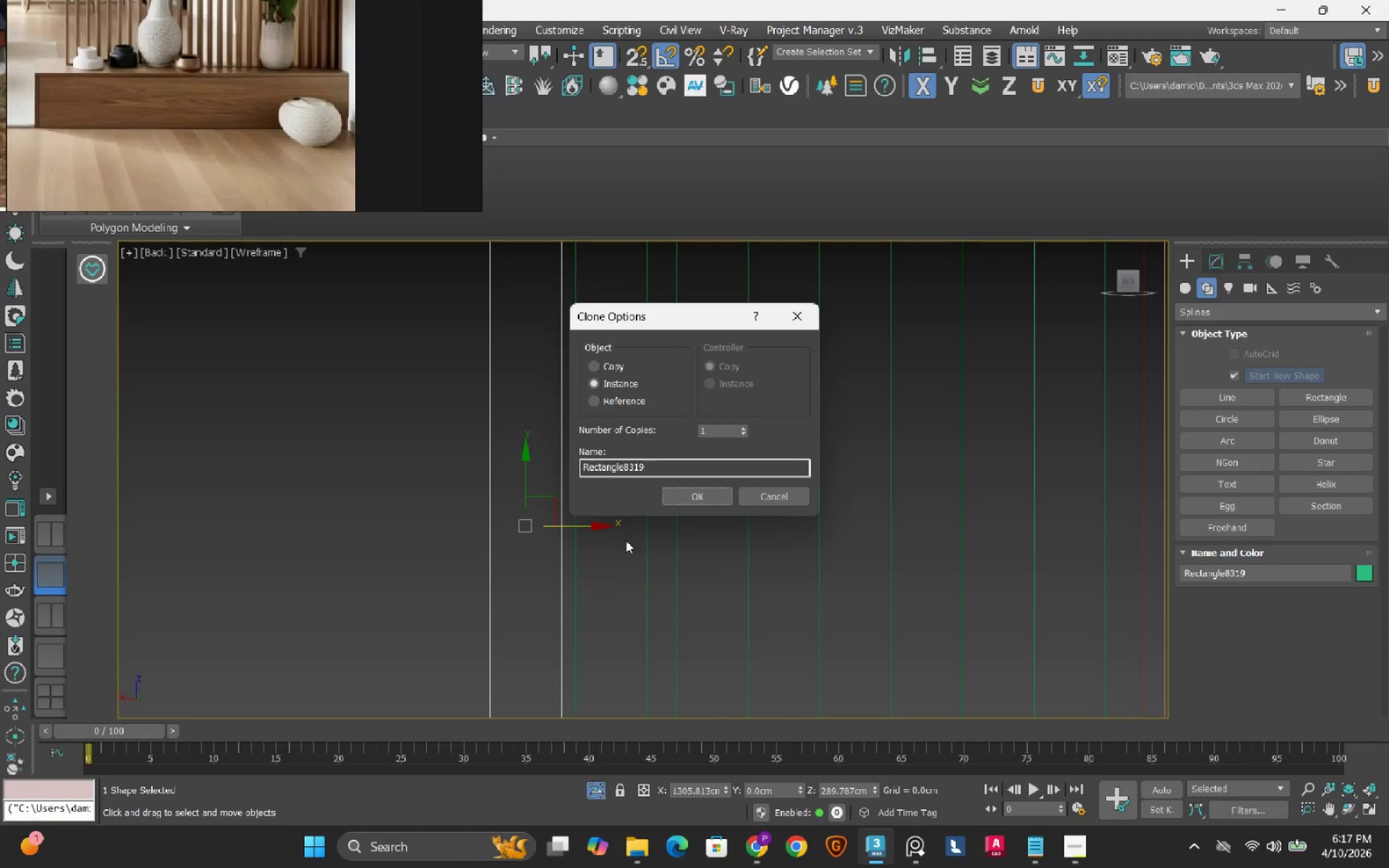 
hold_key(key=ShiftLeft, duration=10.03)
left_click([673, 503])
 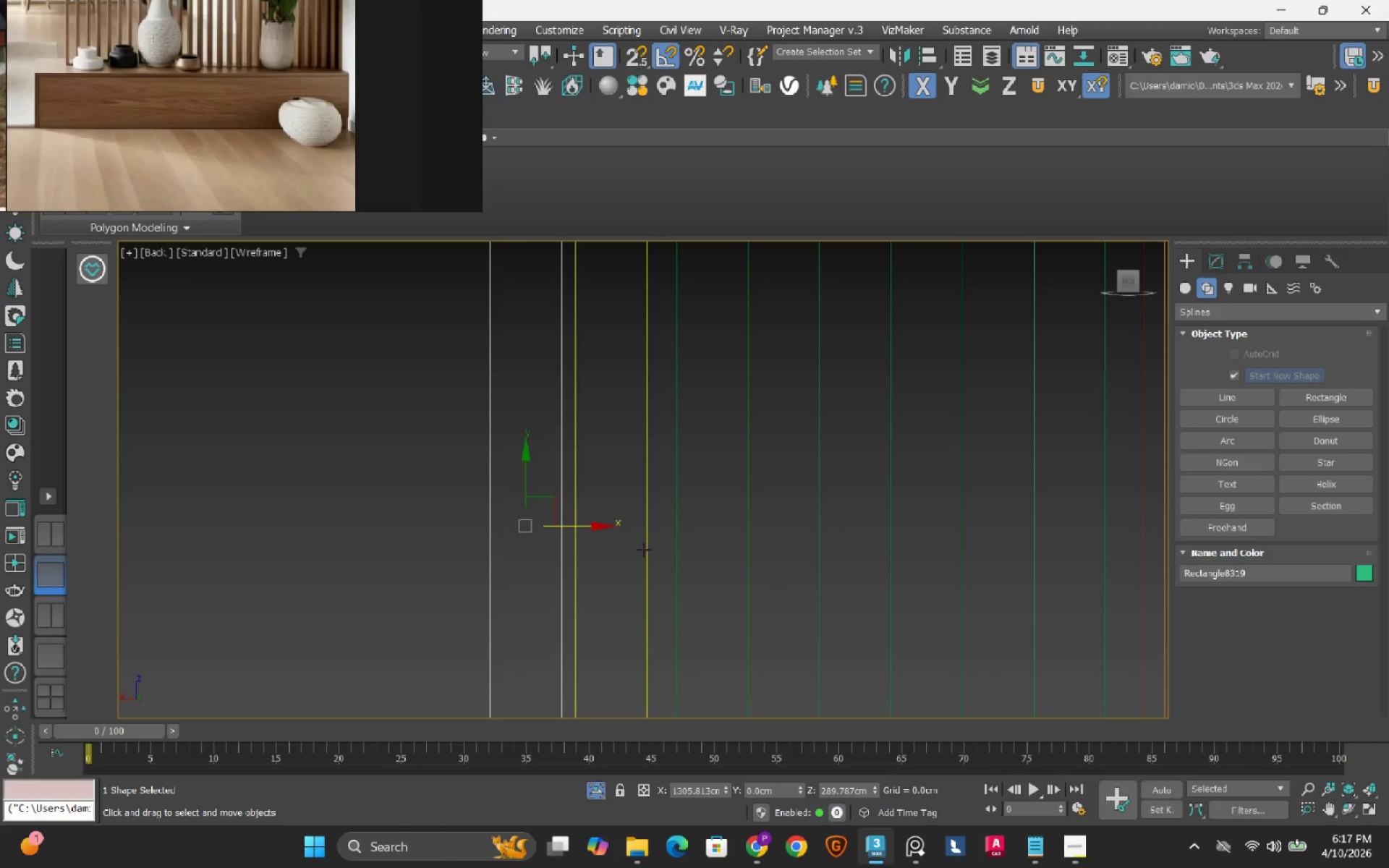 
left_click([644, 550])
 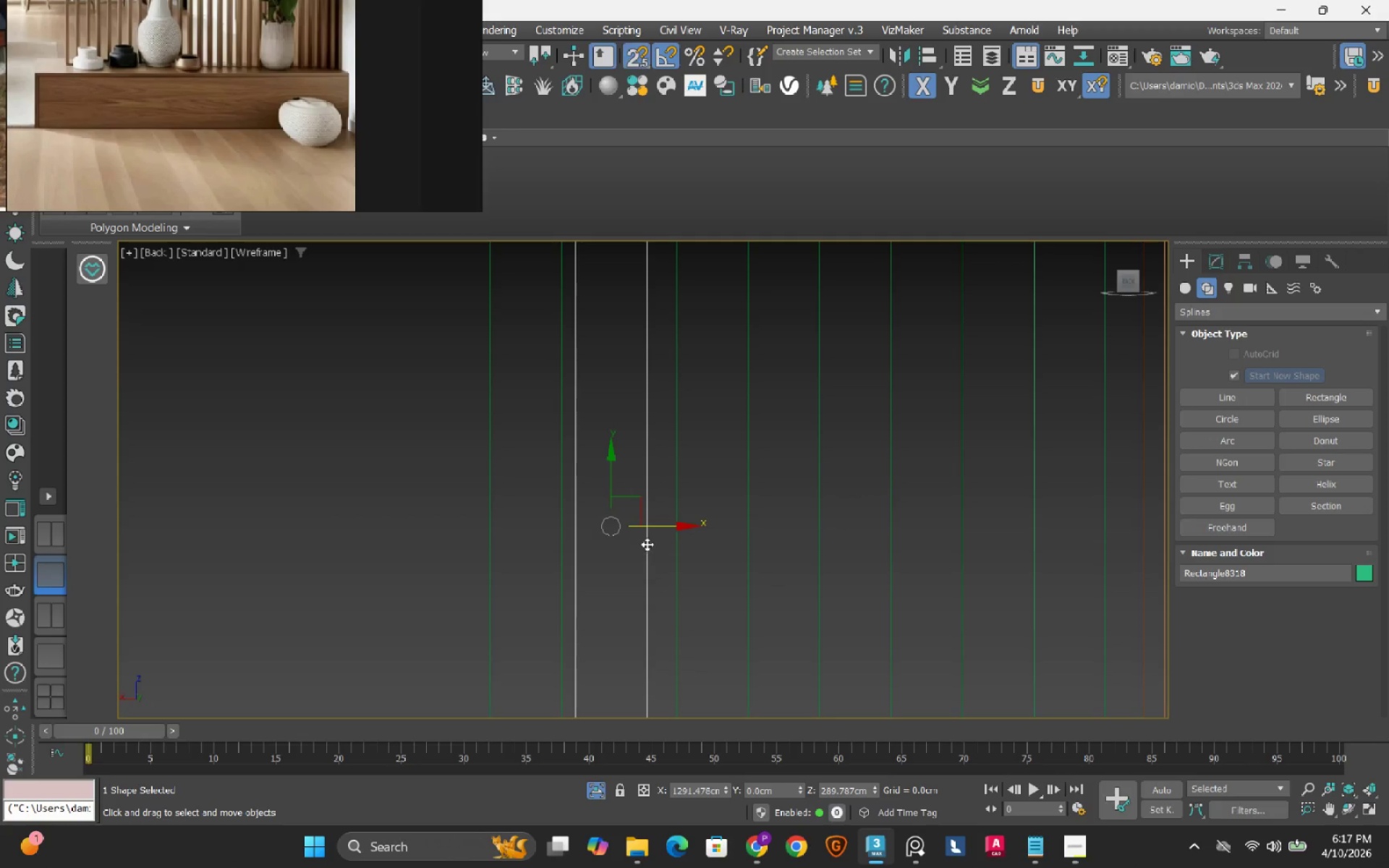 
key(S)
 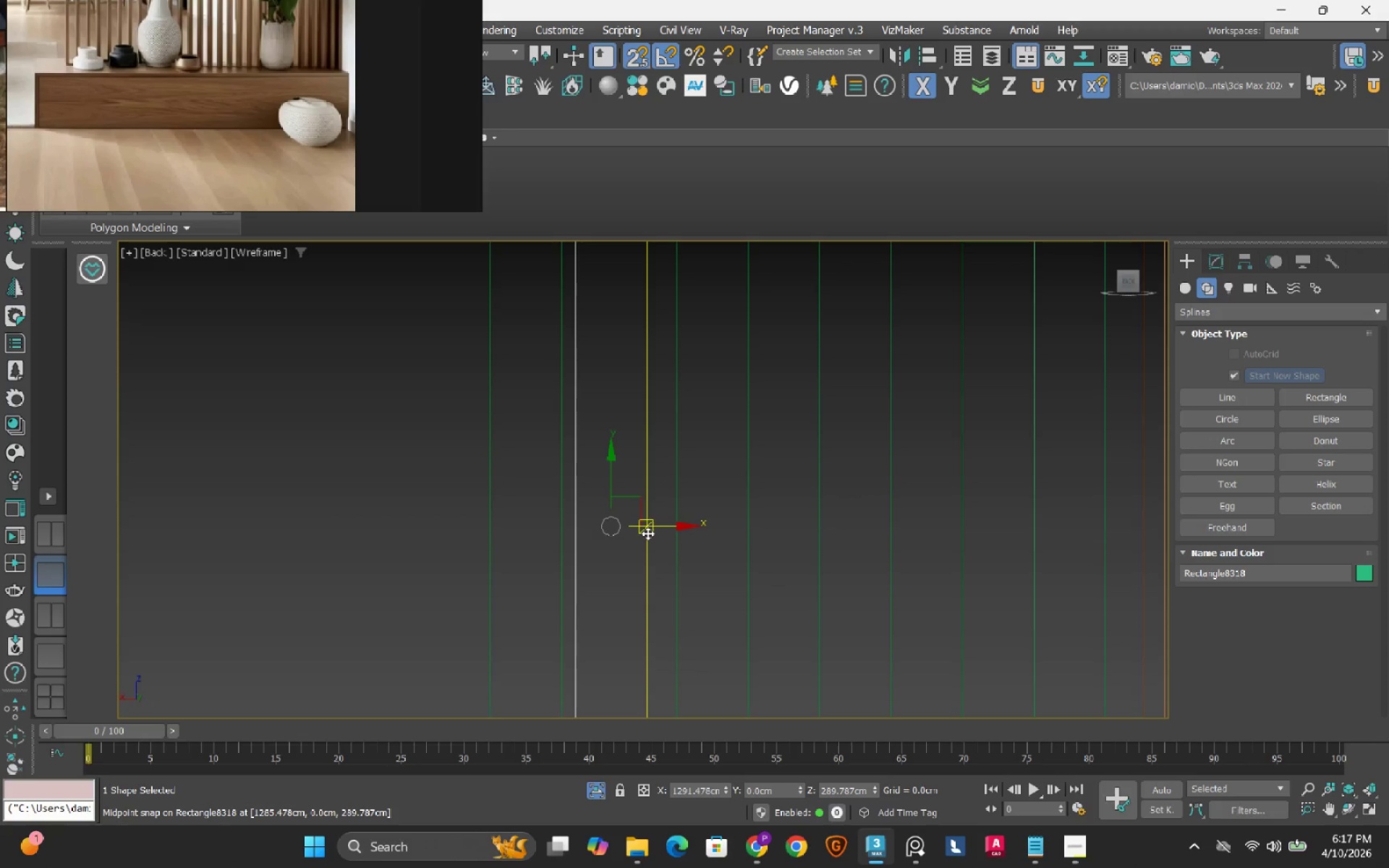 
left_click_drag(start_coordinate=[647, 533], to_coordinate=[669, 514])
 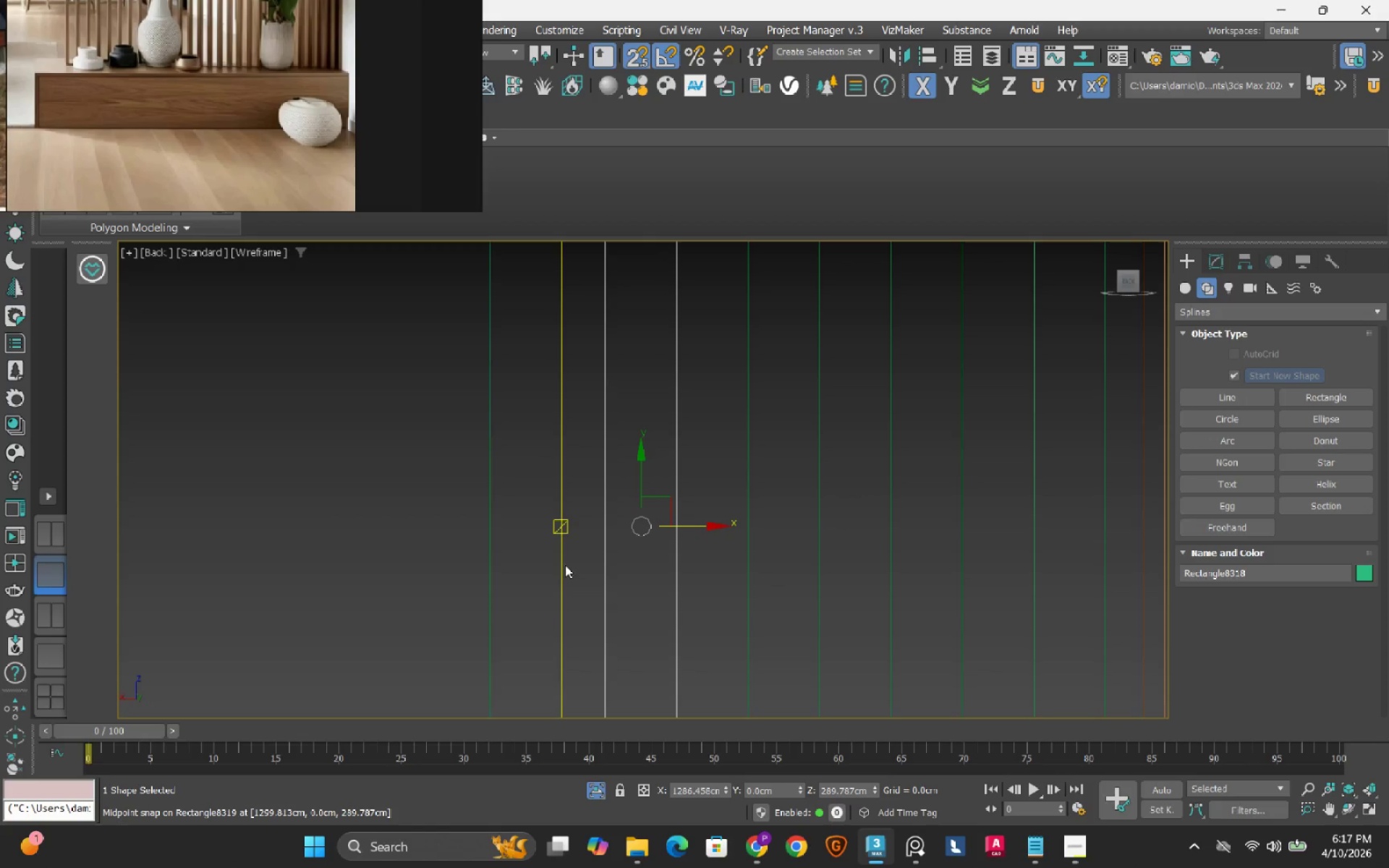 
left_click([561, 576])
 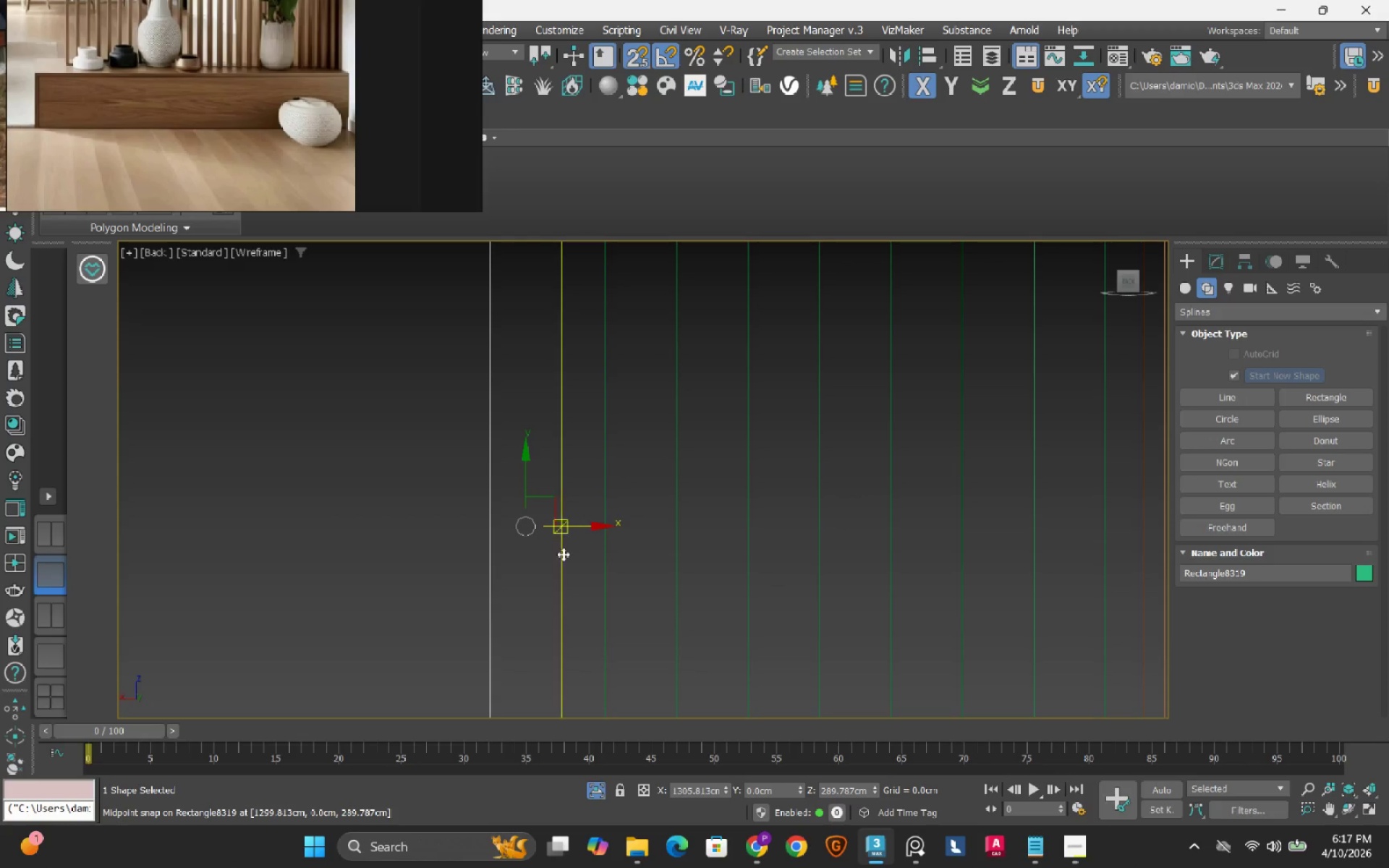 
left_click_drag(start_coordinate=[563, 554], to_coordinate=[598, 519])
 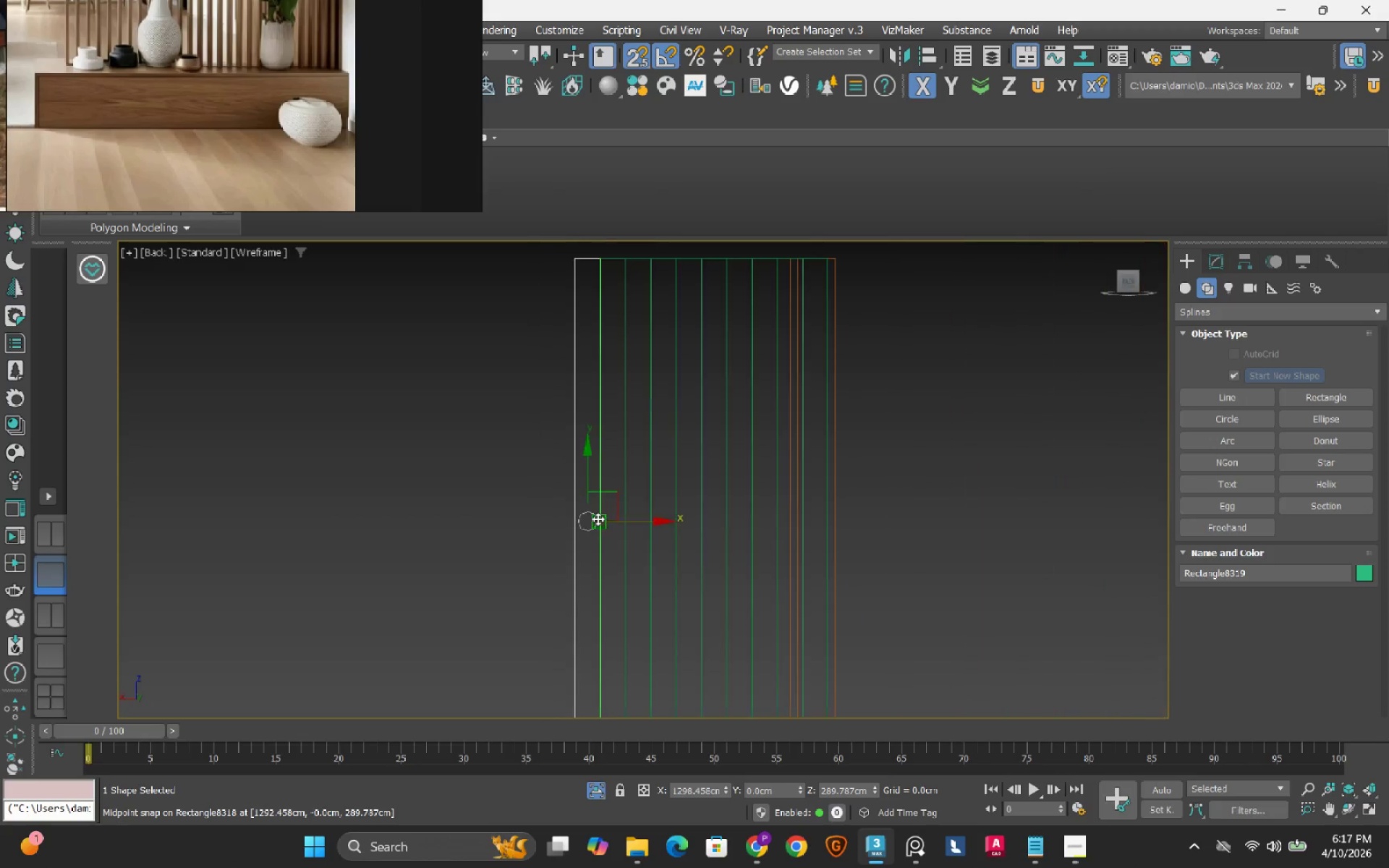 
scroll: coordinate [600, 543], scroll_direction: down, amount: 5.0
 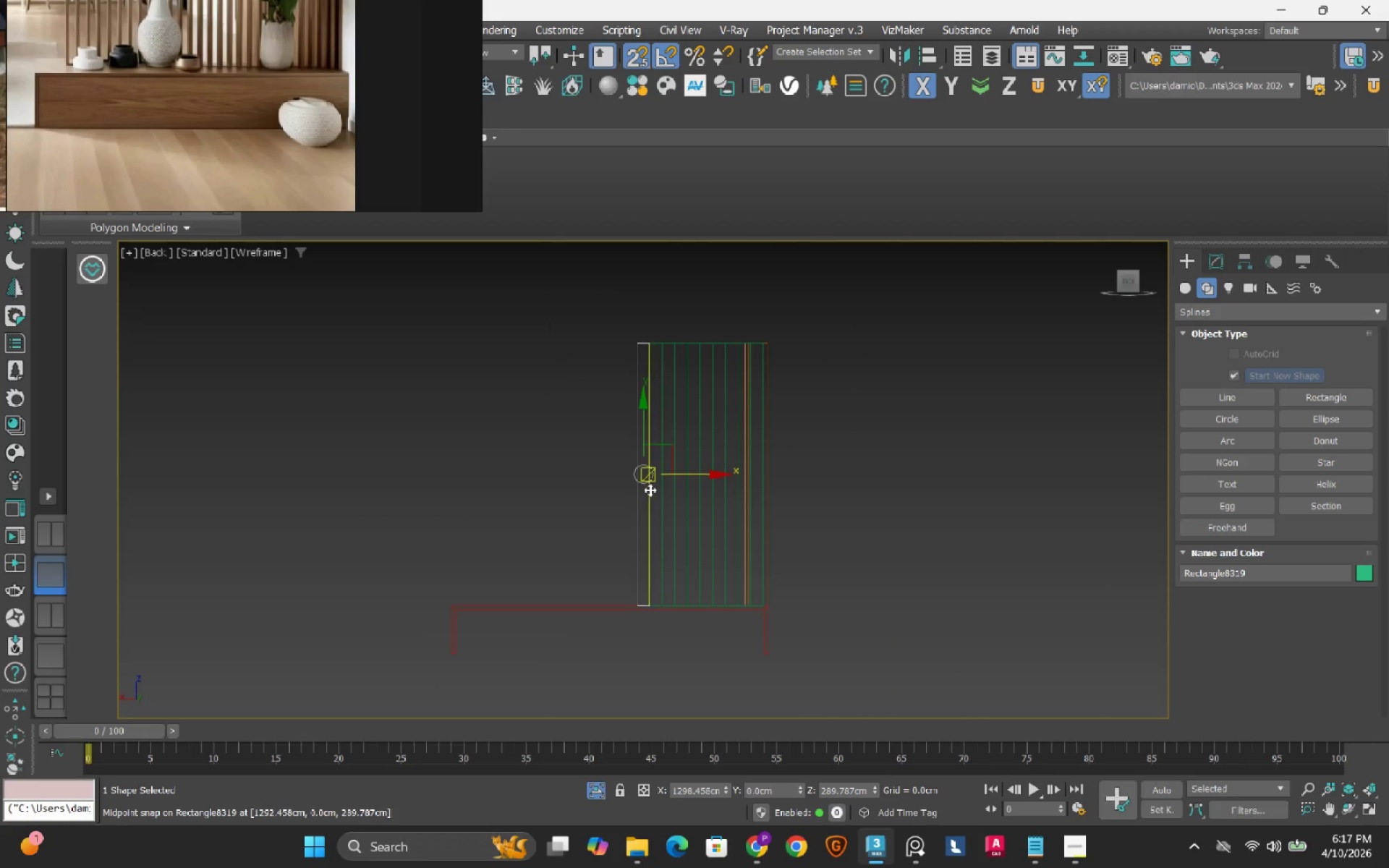 
key(S)
 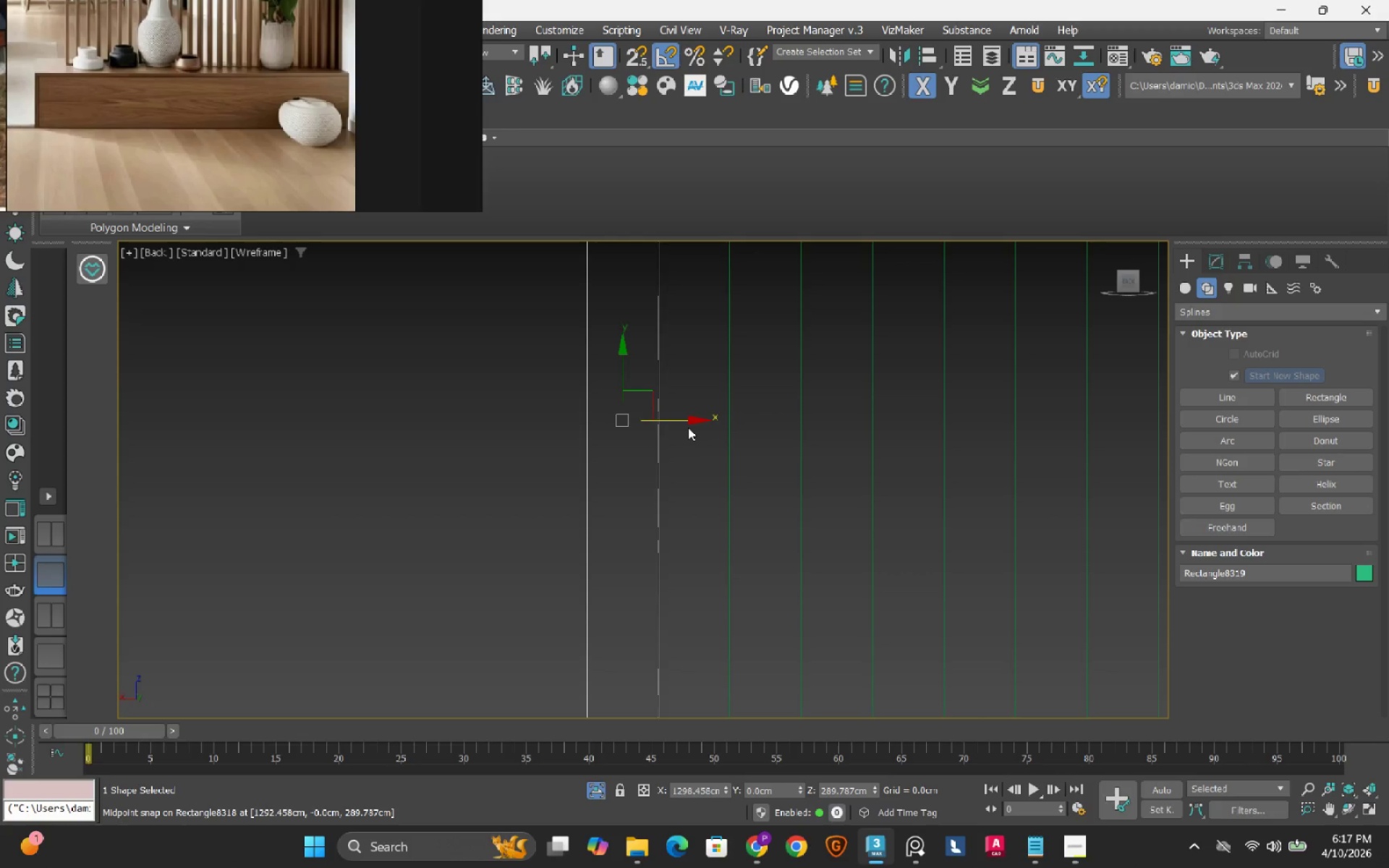 
scroll: coordinate [645, 480], scroll_direction: up, amount: 5.0
 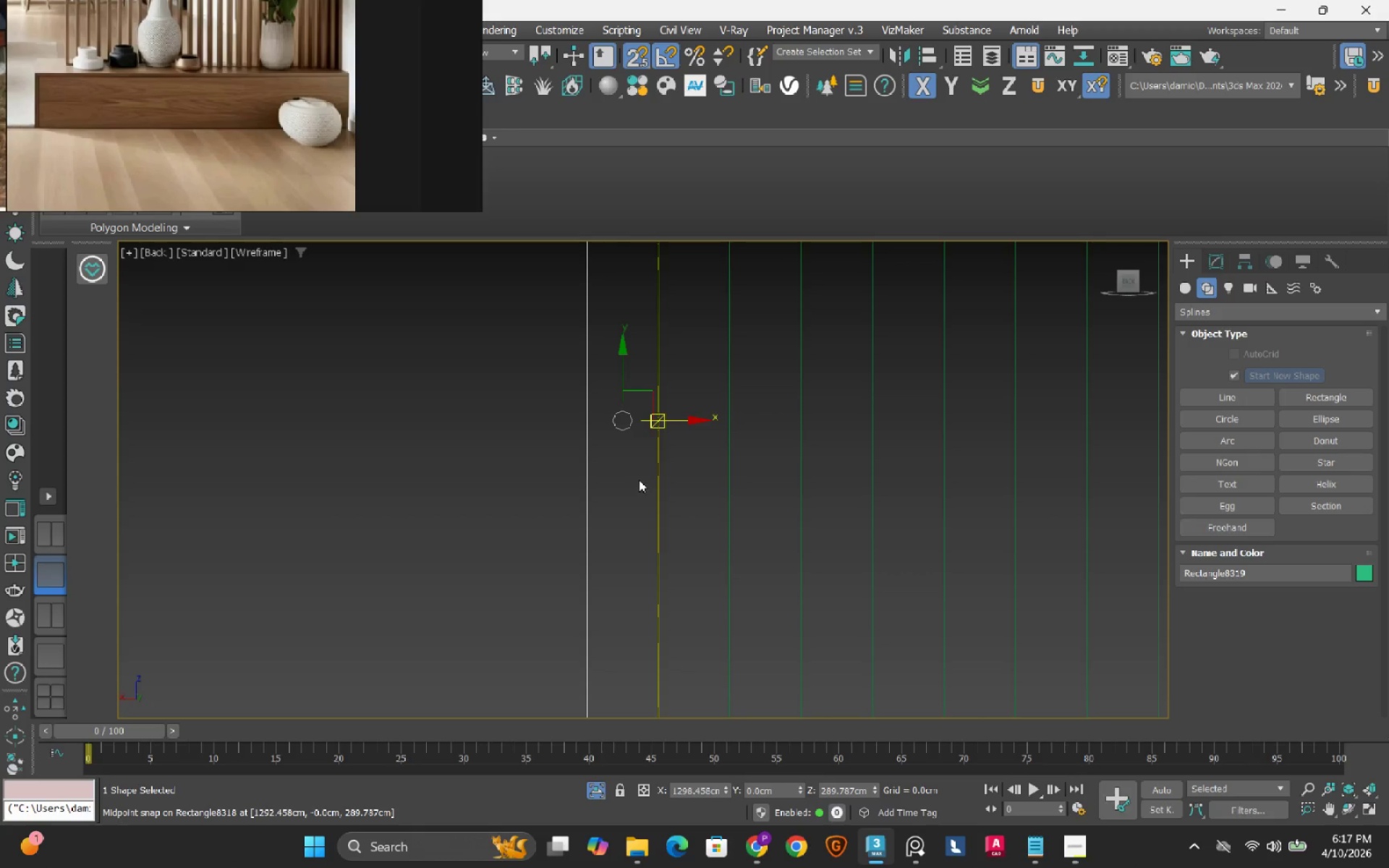 
hold_key(key=ShiftLeft, duration=1.51)
left_click_drag(start_coordinate=[688, 421], to_coordinate=[587, 451])
 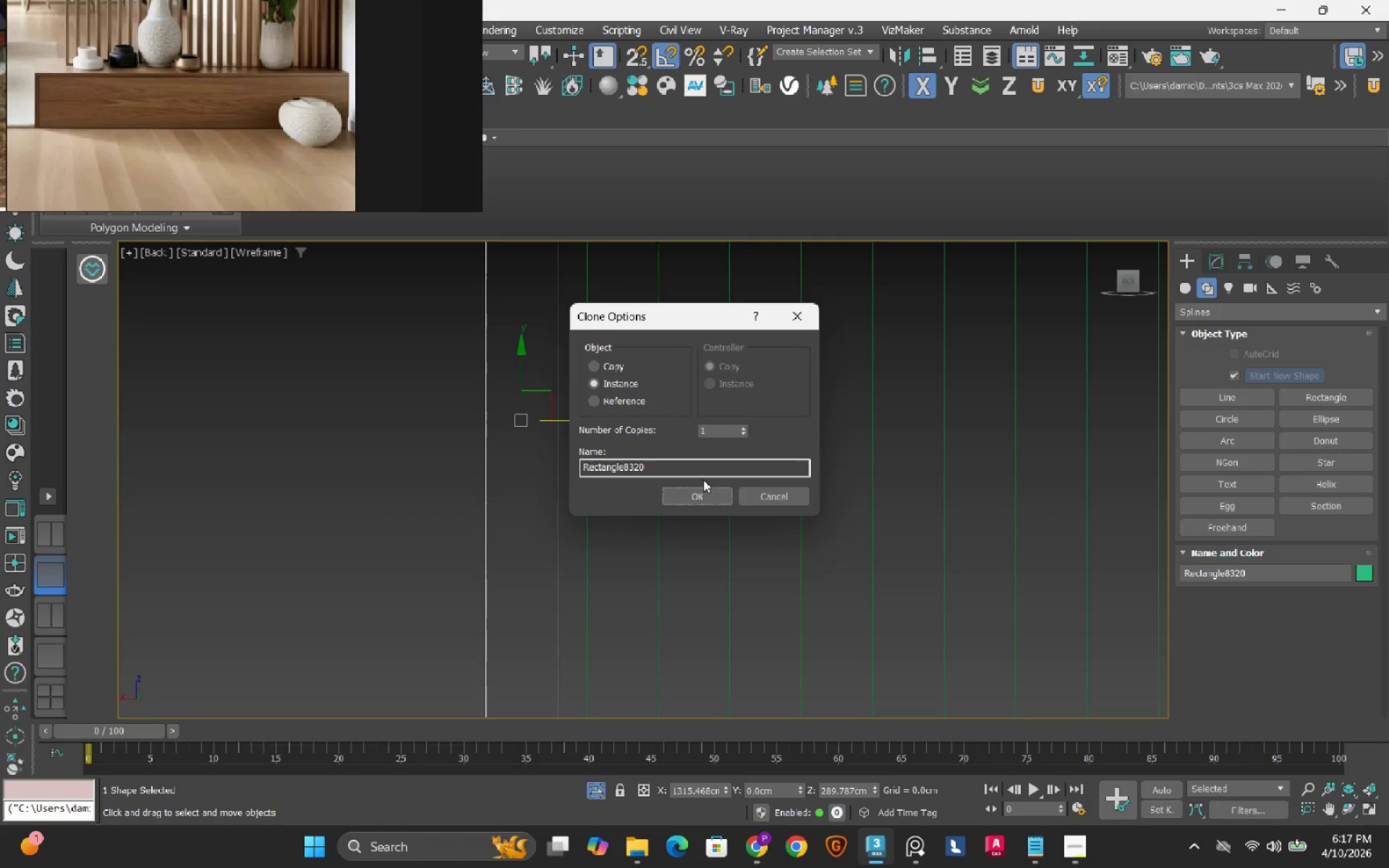 
hold_key(key=ShiftLeft, duration=0.58)
 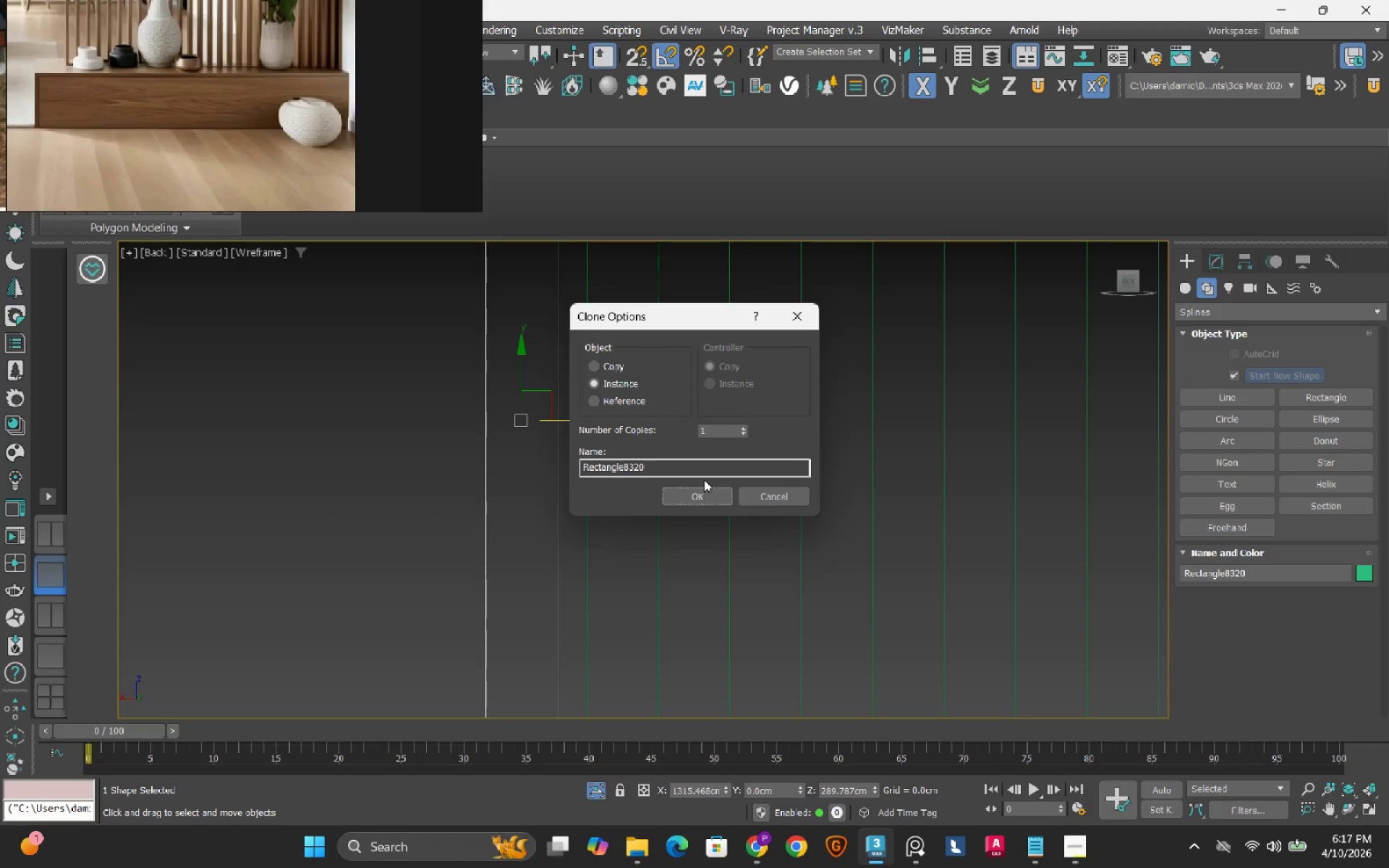 
hold_key(key=ShiftLeft, duration=3.56)
left_click_drag(start_coordinate=[698, 493], to_coordinate=[692, 496])
 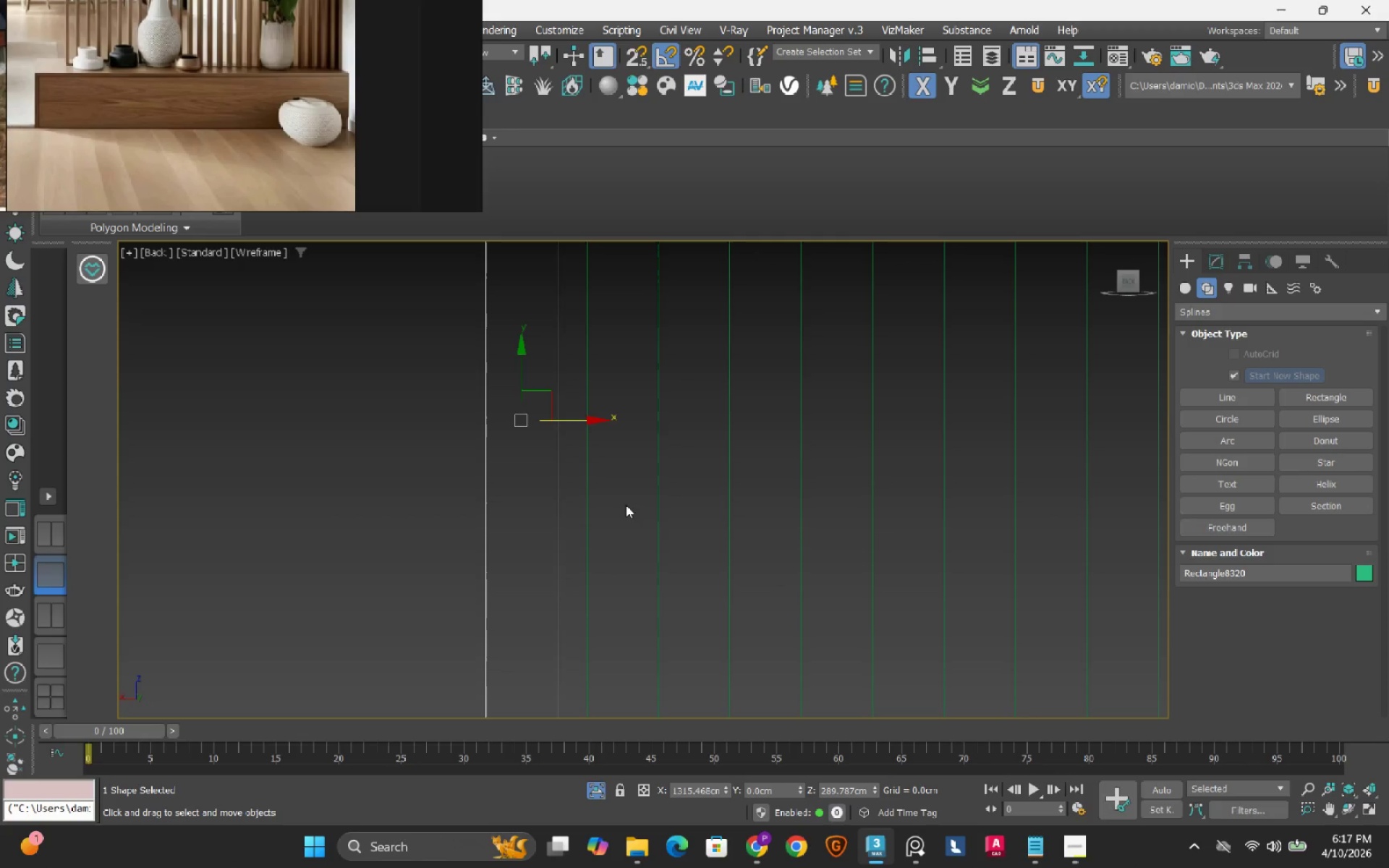 
key(S)
 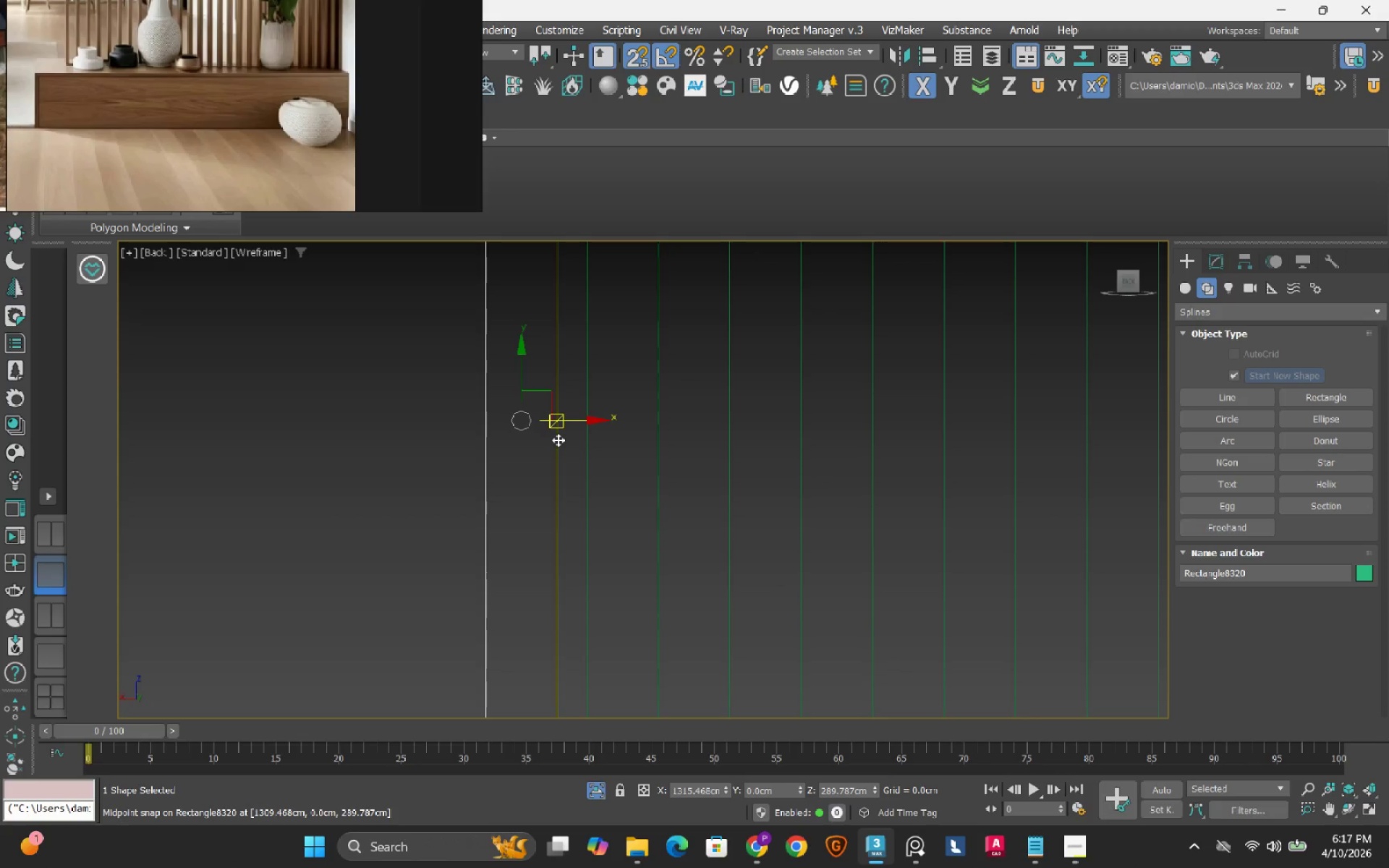 
left_click_drag(start_coordinate=[558, 440], to_coordinate=[575, 459])
 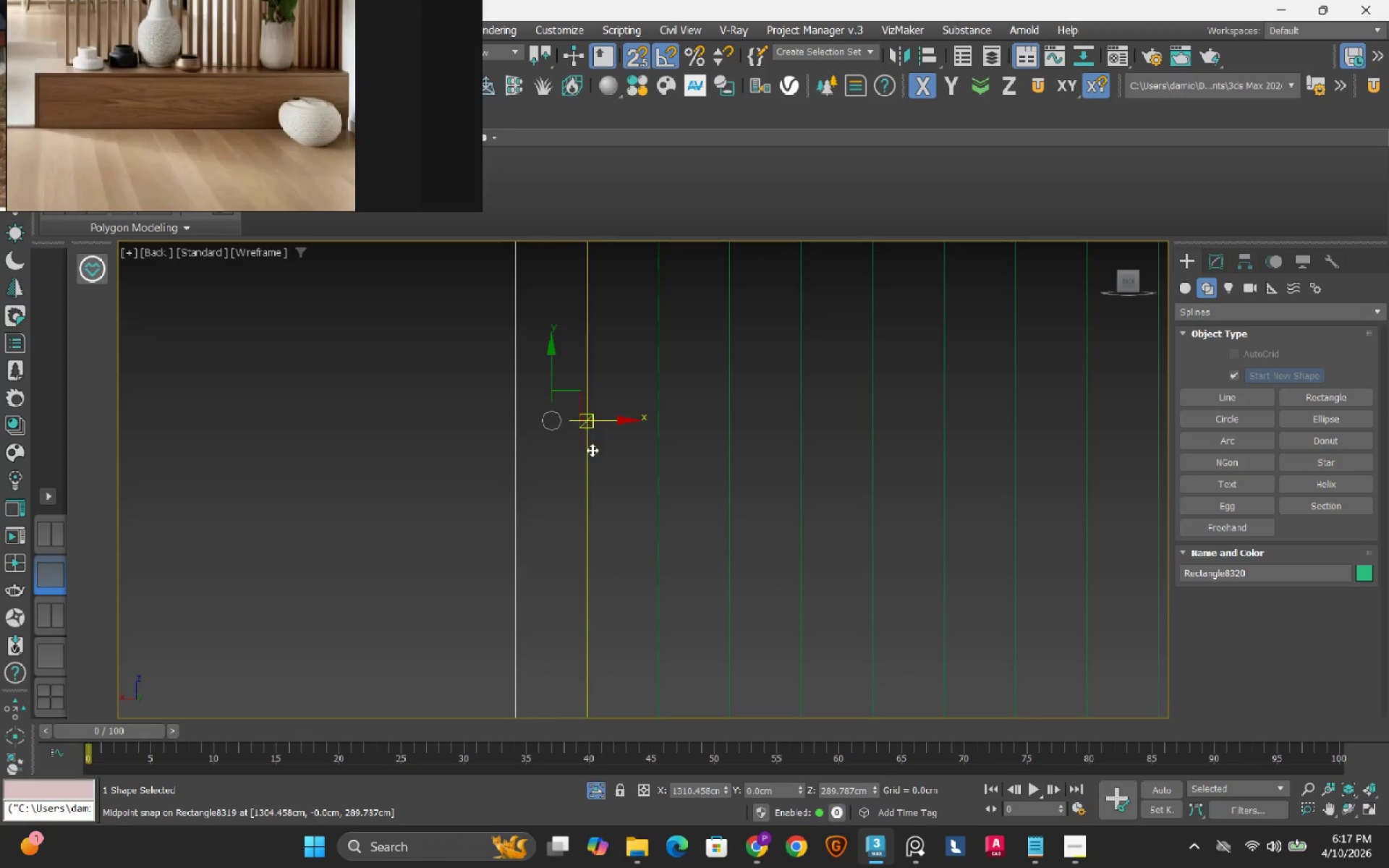 
key(S)
 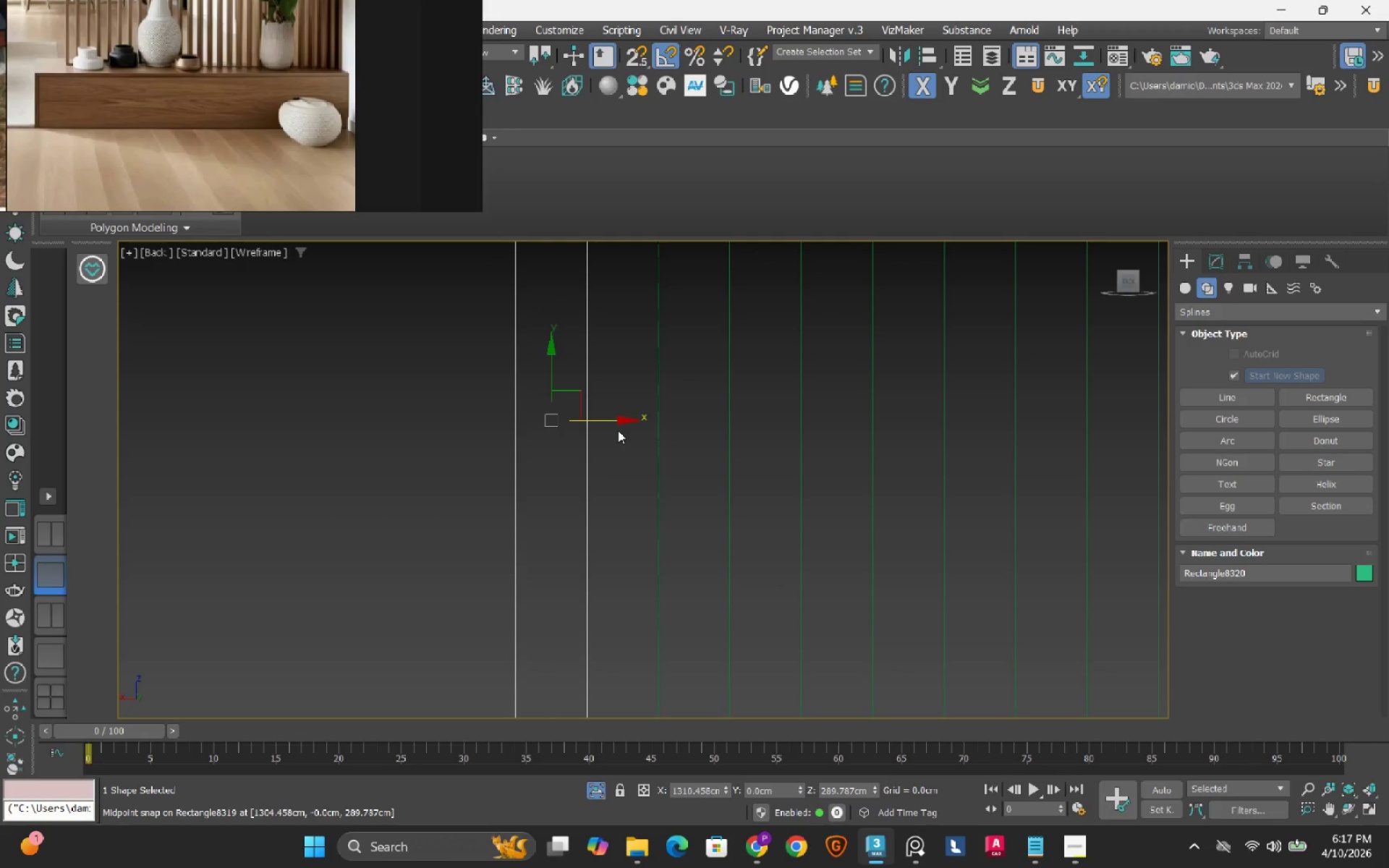 
hold_key(key=ShiftLeft, duration=1.5)
left_click_drag(start_coordinate=[615, 421], to_coordinate=[530, 463])
 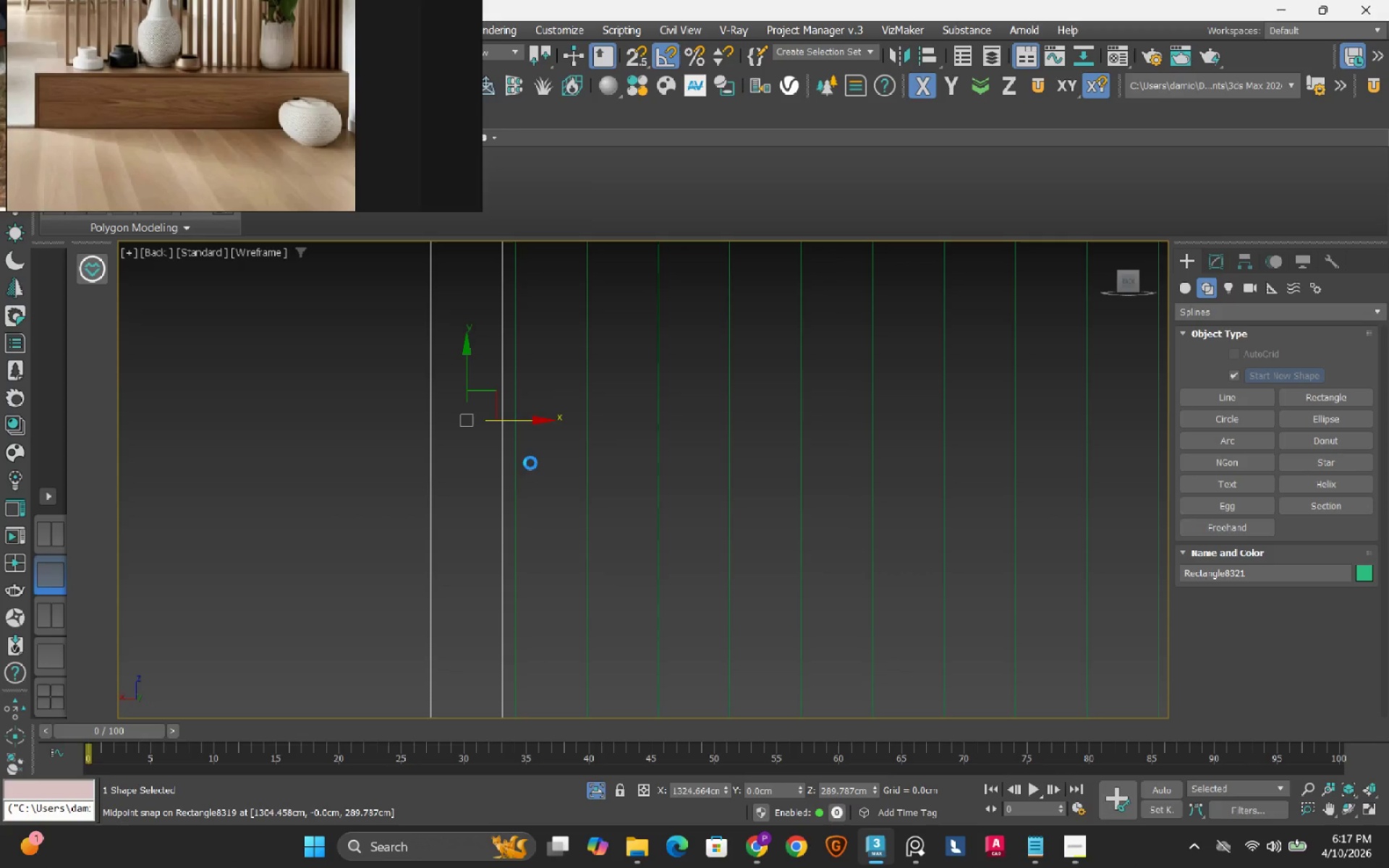 
key(Shift+ShiftLeft)
 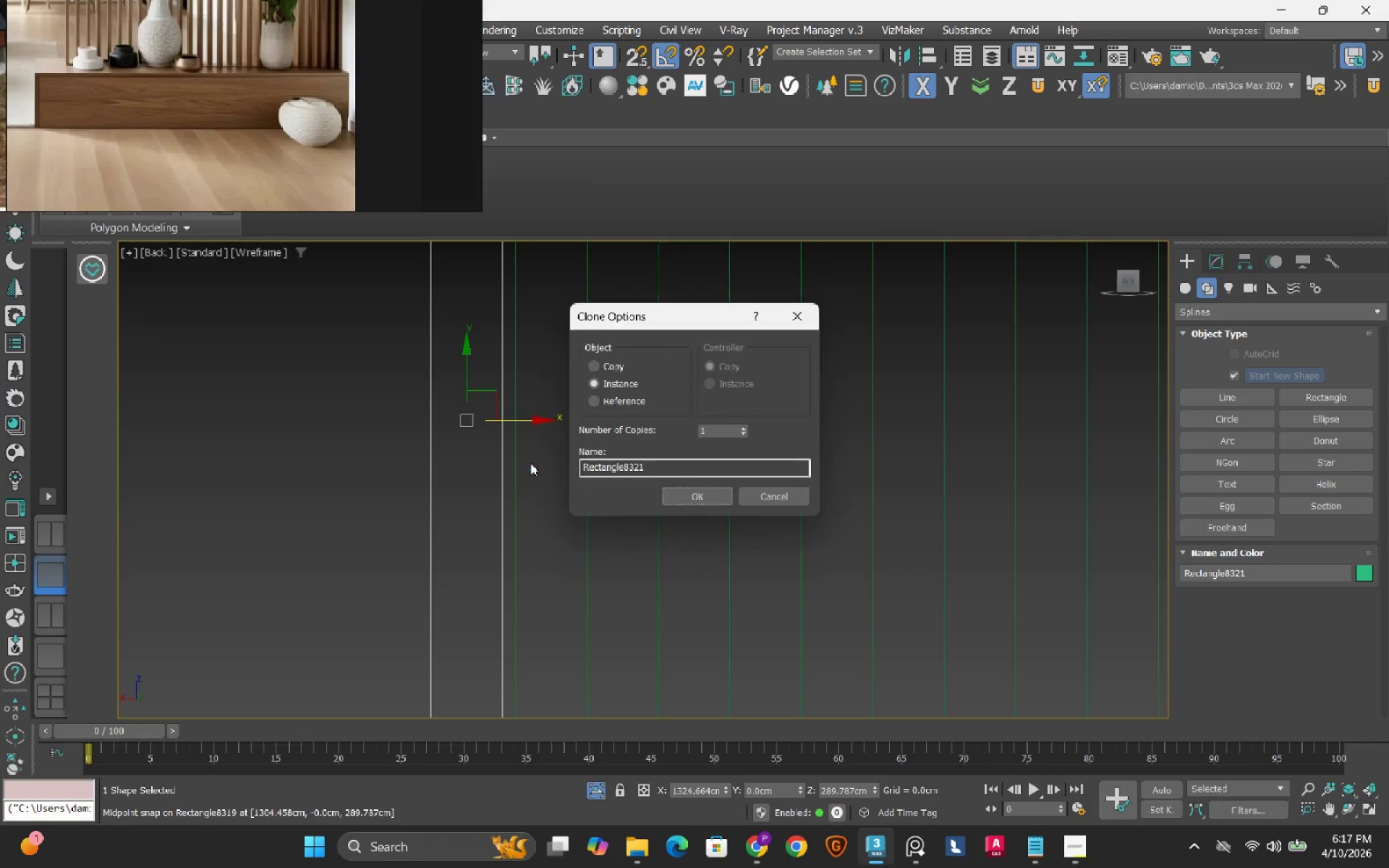 
key(Shift+ShiftLeft)
 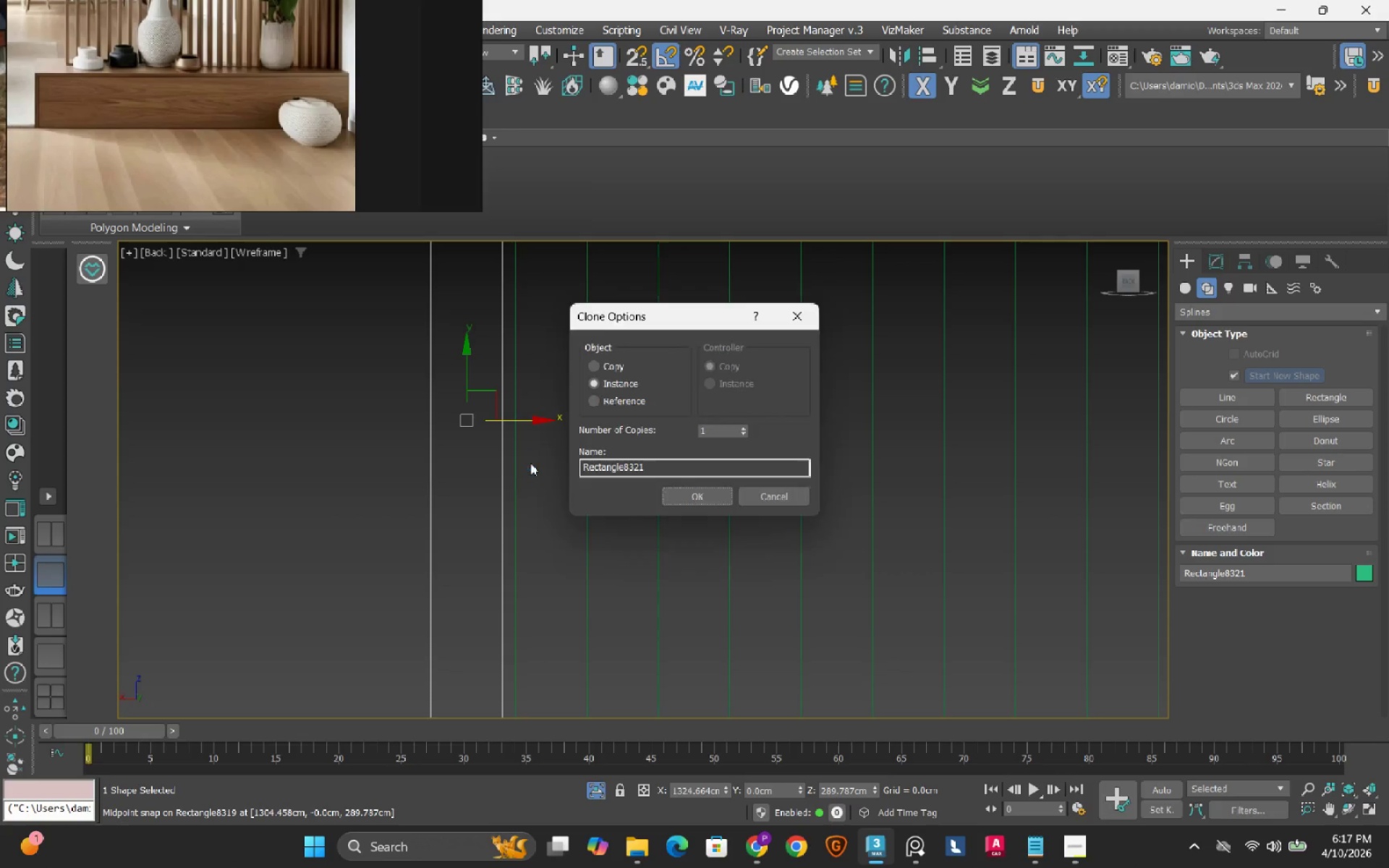 
key(Shift+ShiftLeft)
 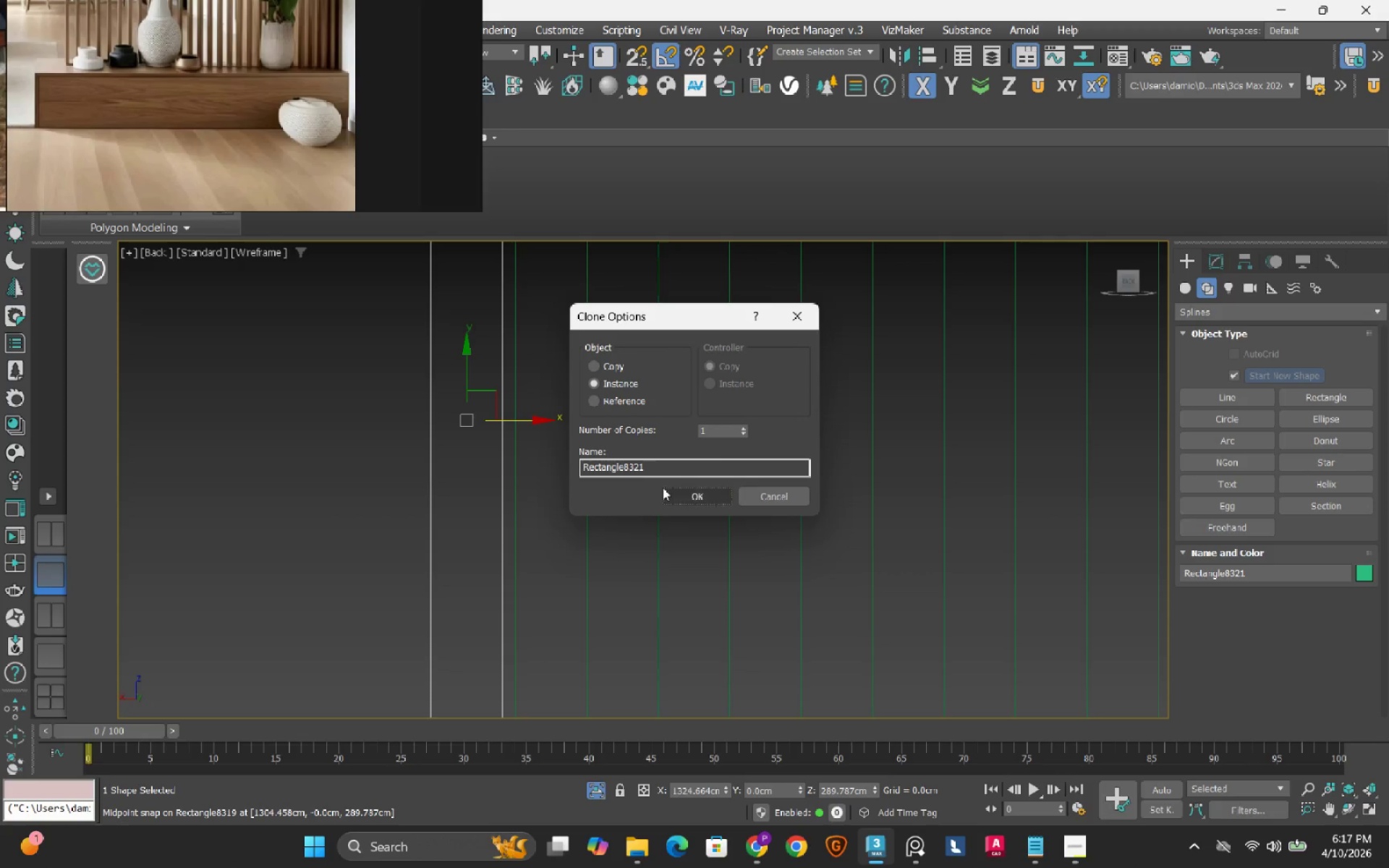 
left_click([668, 492])
 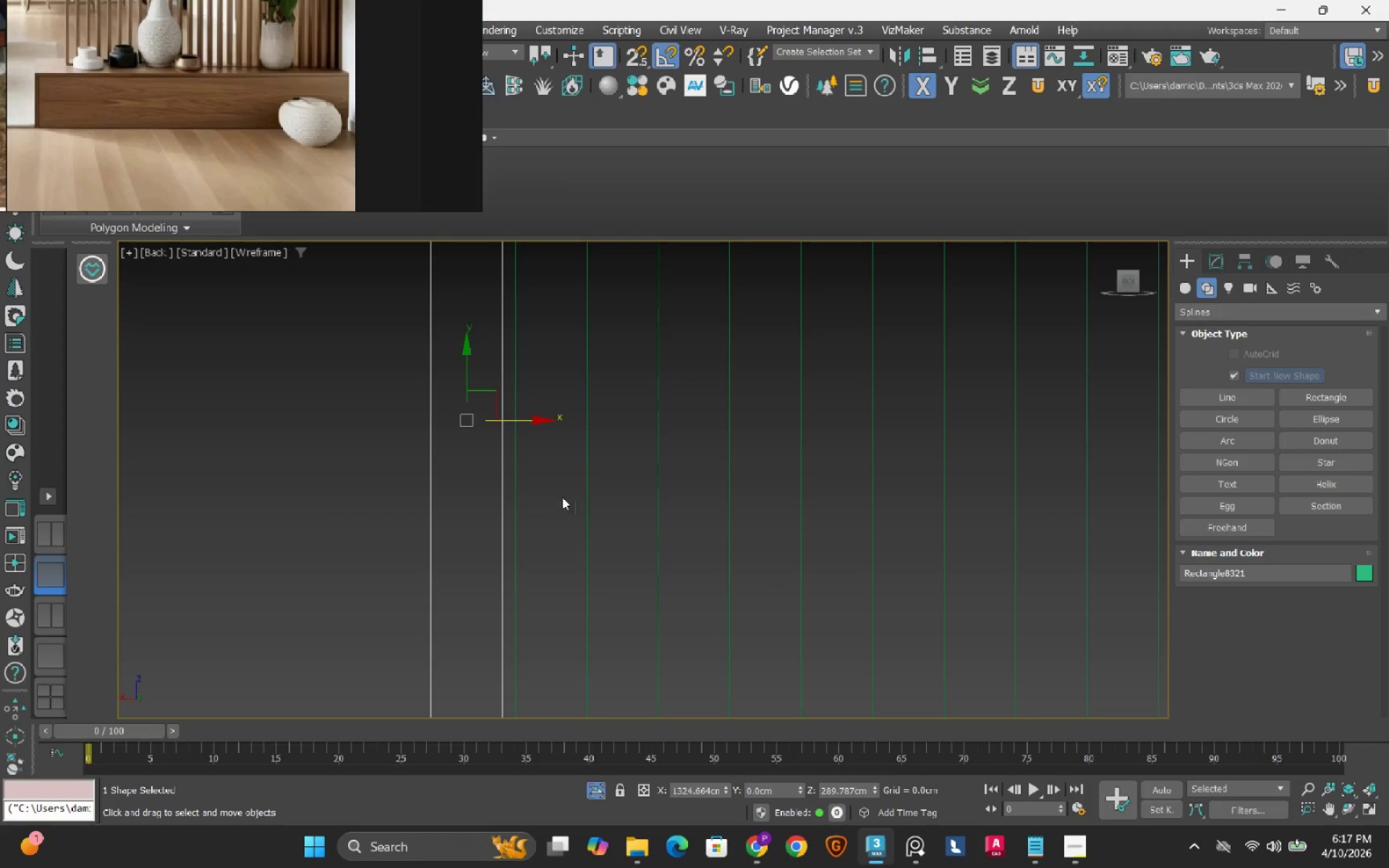 
key(S)
 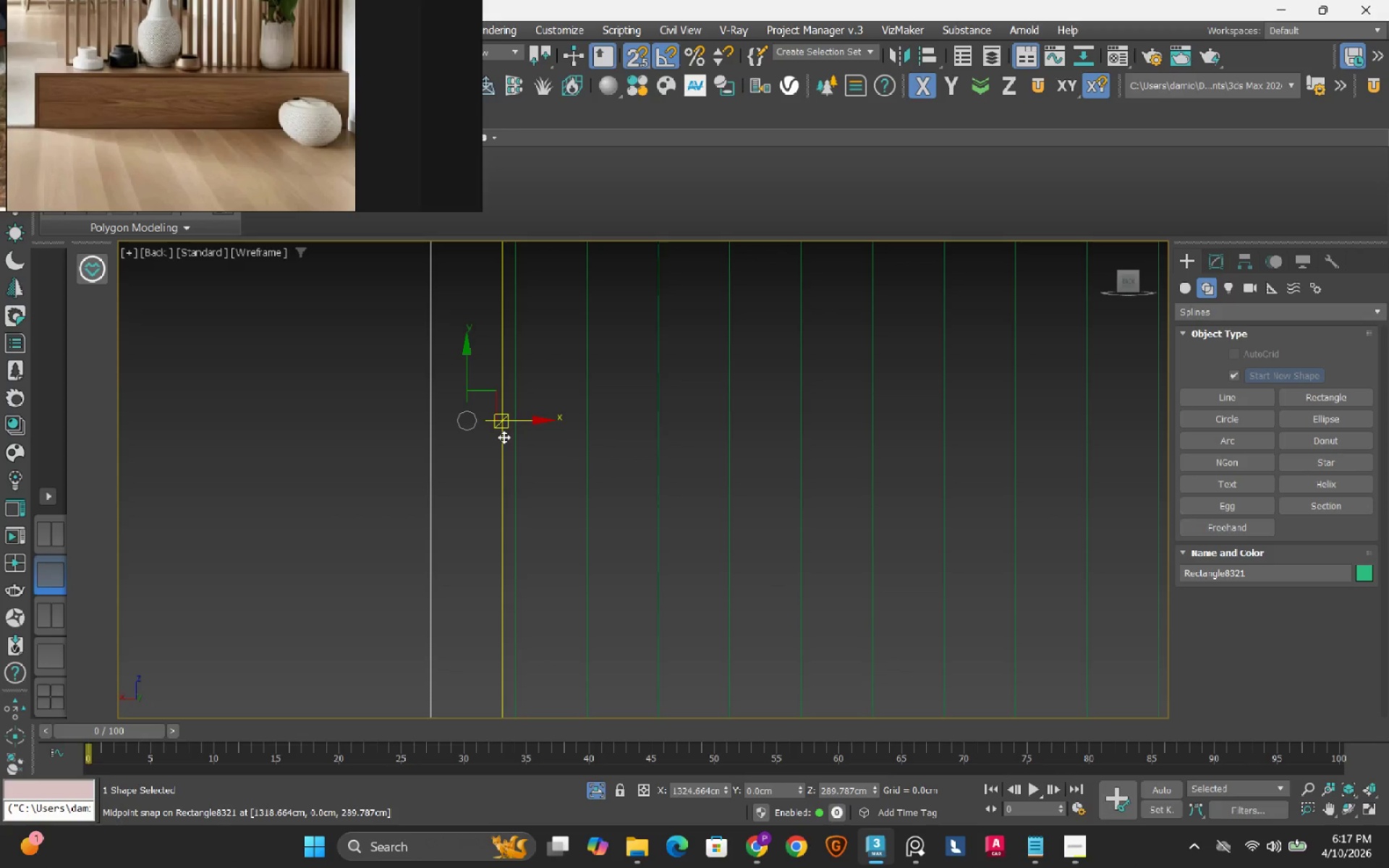 
left_click_drag(start_coordinate=[504, 437], to_coordinate=[511, 446])
 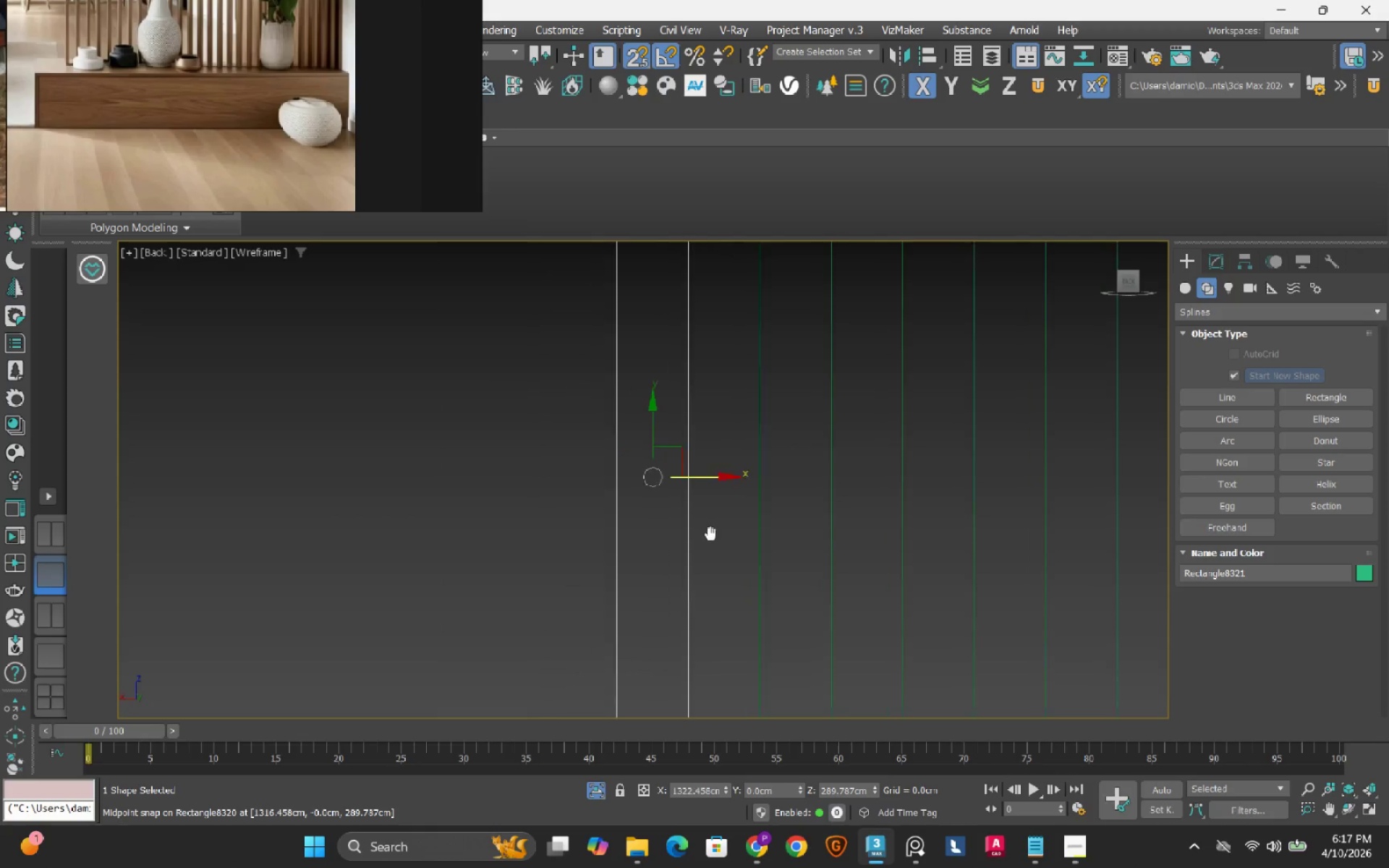 
key(S)
 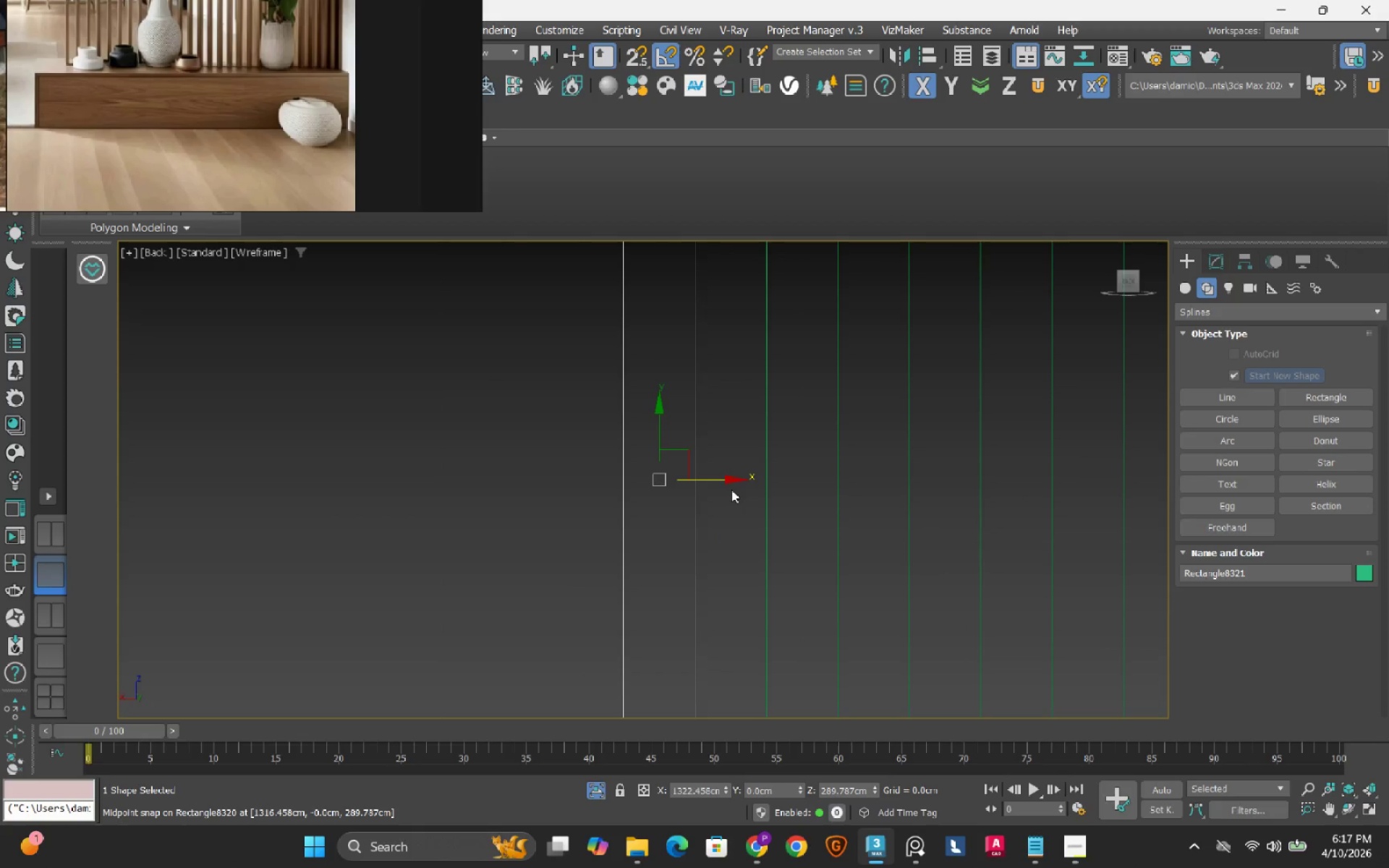 
hold_key(key=ShiftLeft, duration=1.5)
left_click_drag(start_coordinate=[724, 475], to_coordinate=[642, 516])
 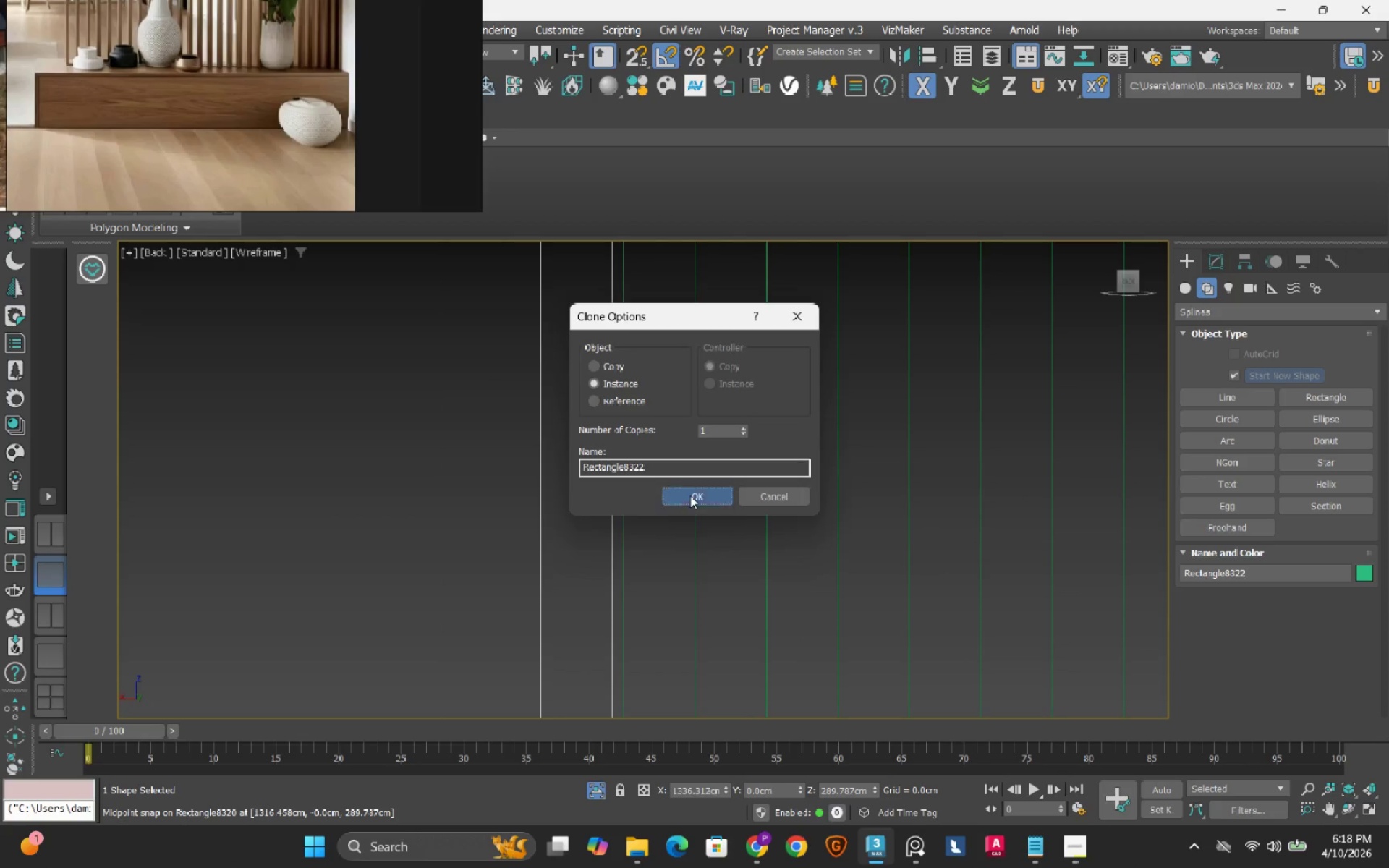 
key(Shift+ShiftLeft)
 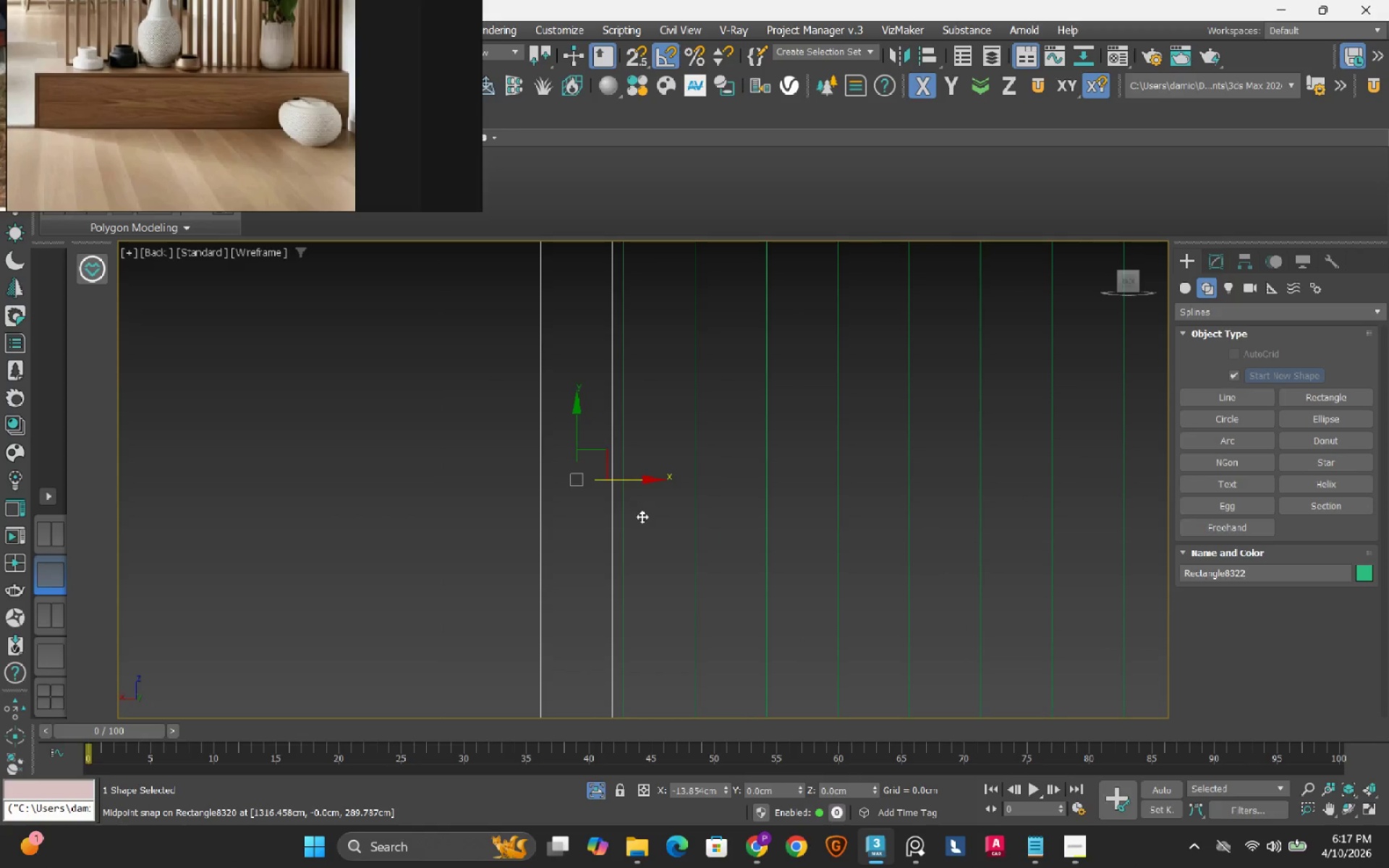 
key(Shift+ShiftLeft)
 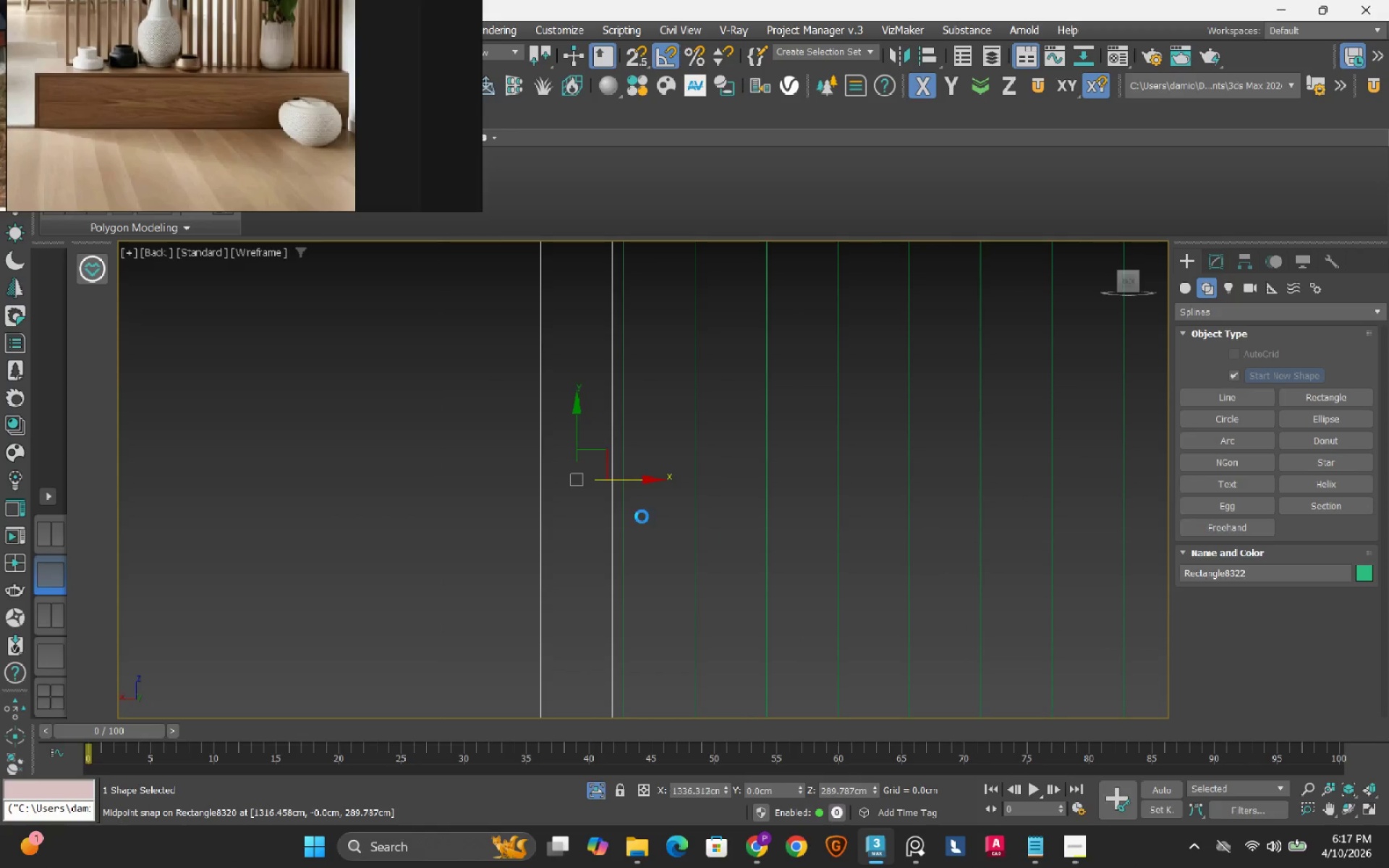 
key(Shift+ShiftLeft)
 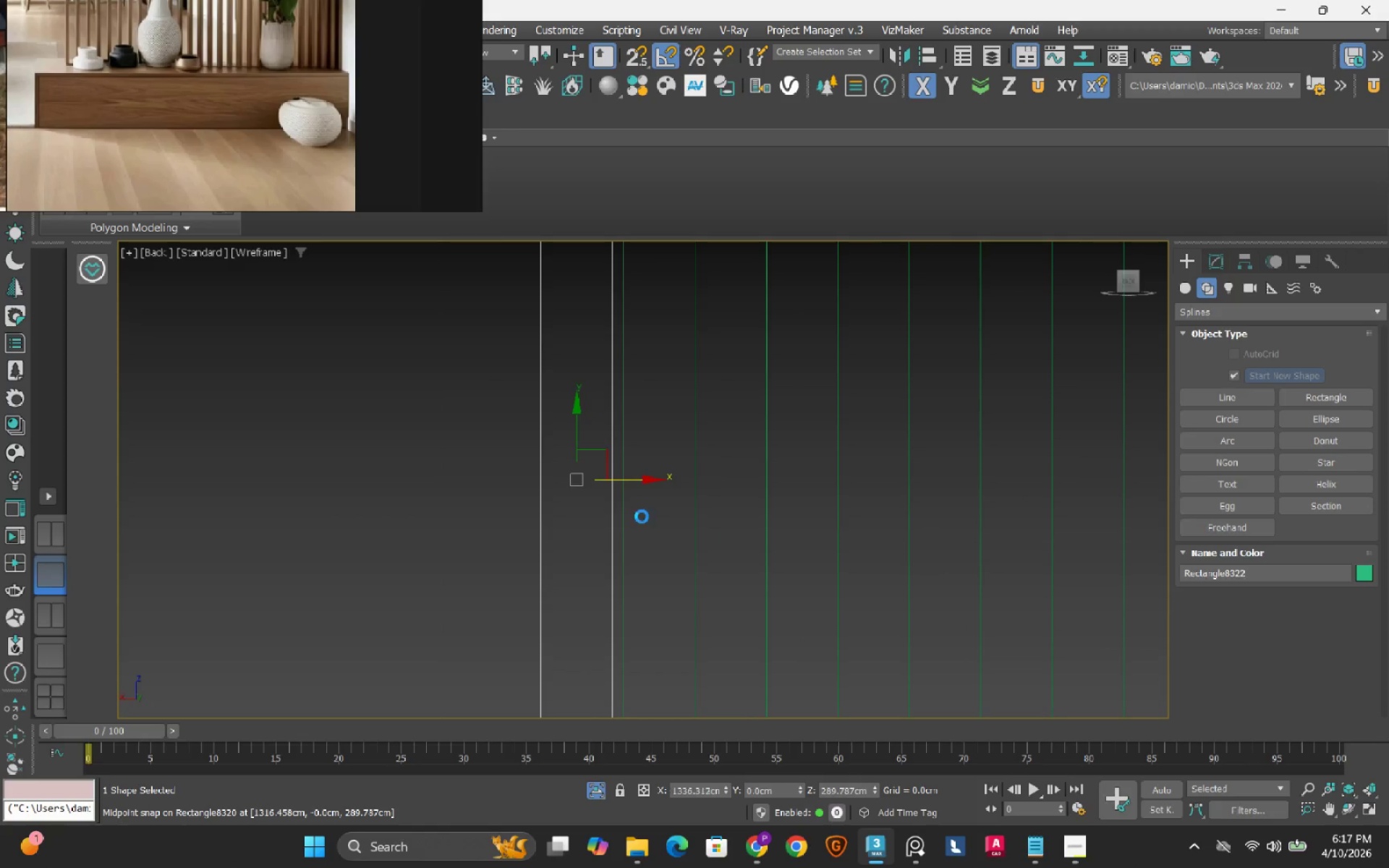 
key(Shift+ShiftLeft)
 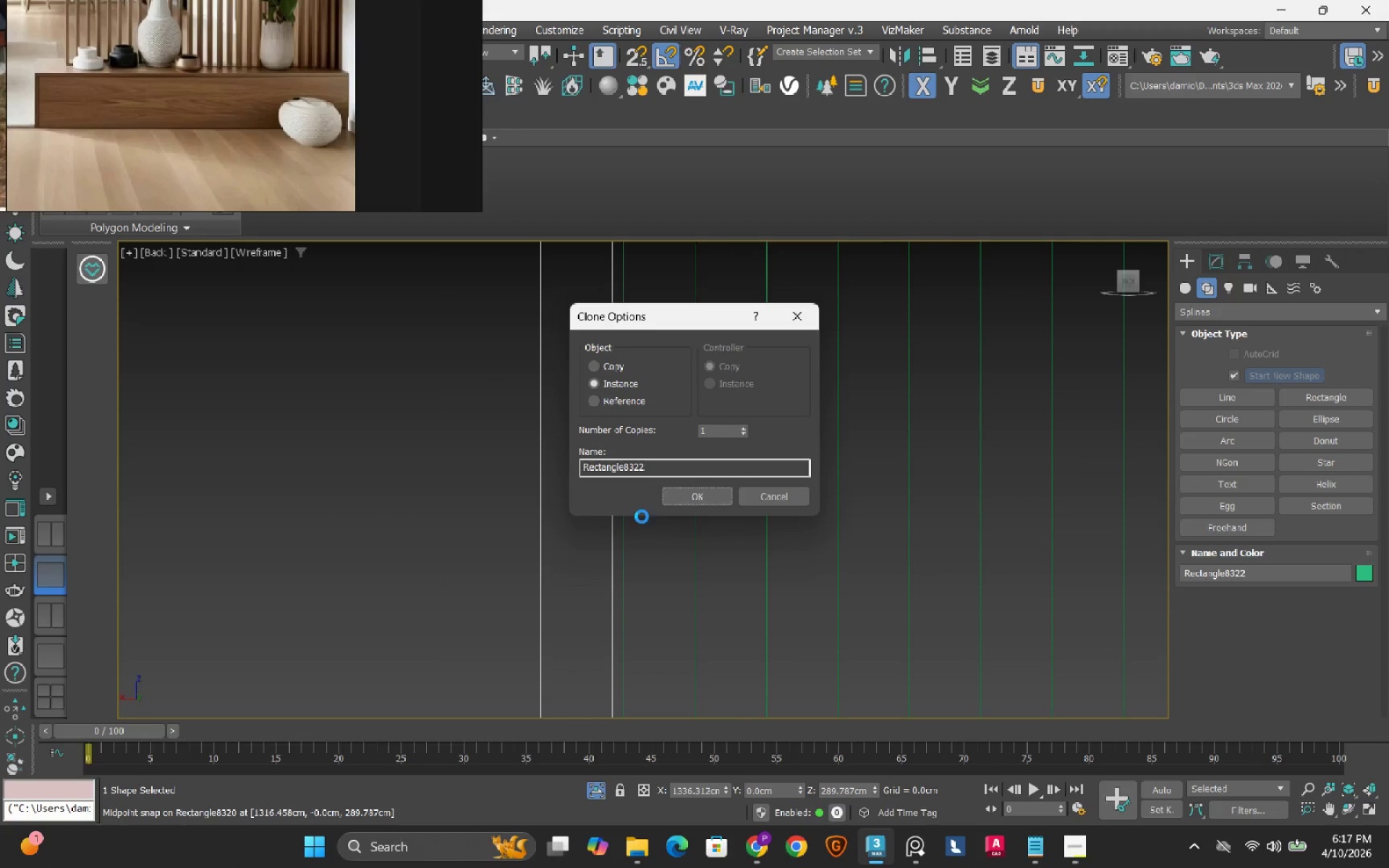 
key(Shift+ShiftLeft)
 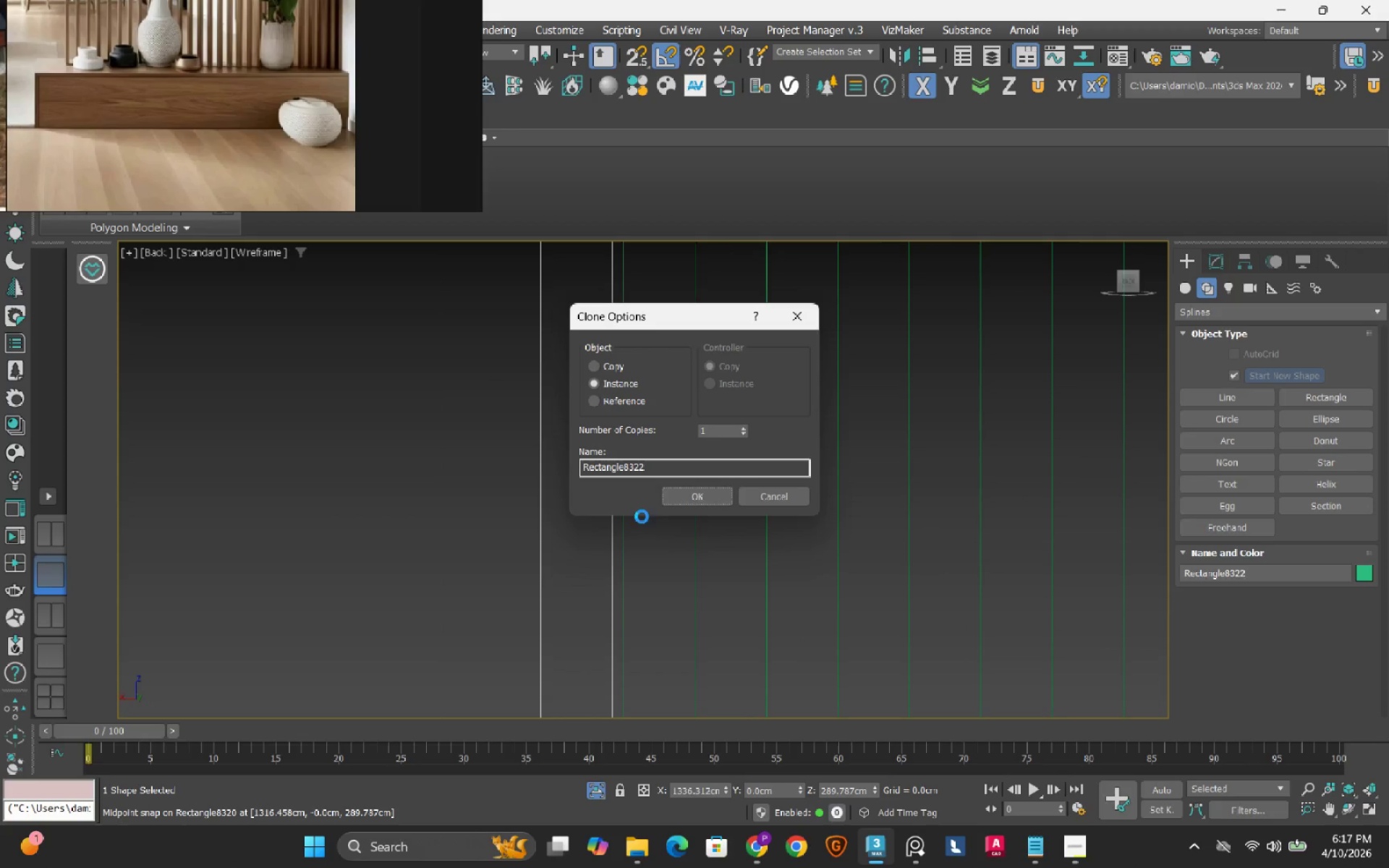 
key(Shift+ShiftLeft)
 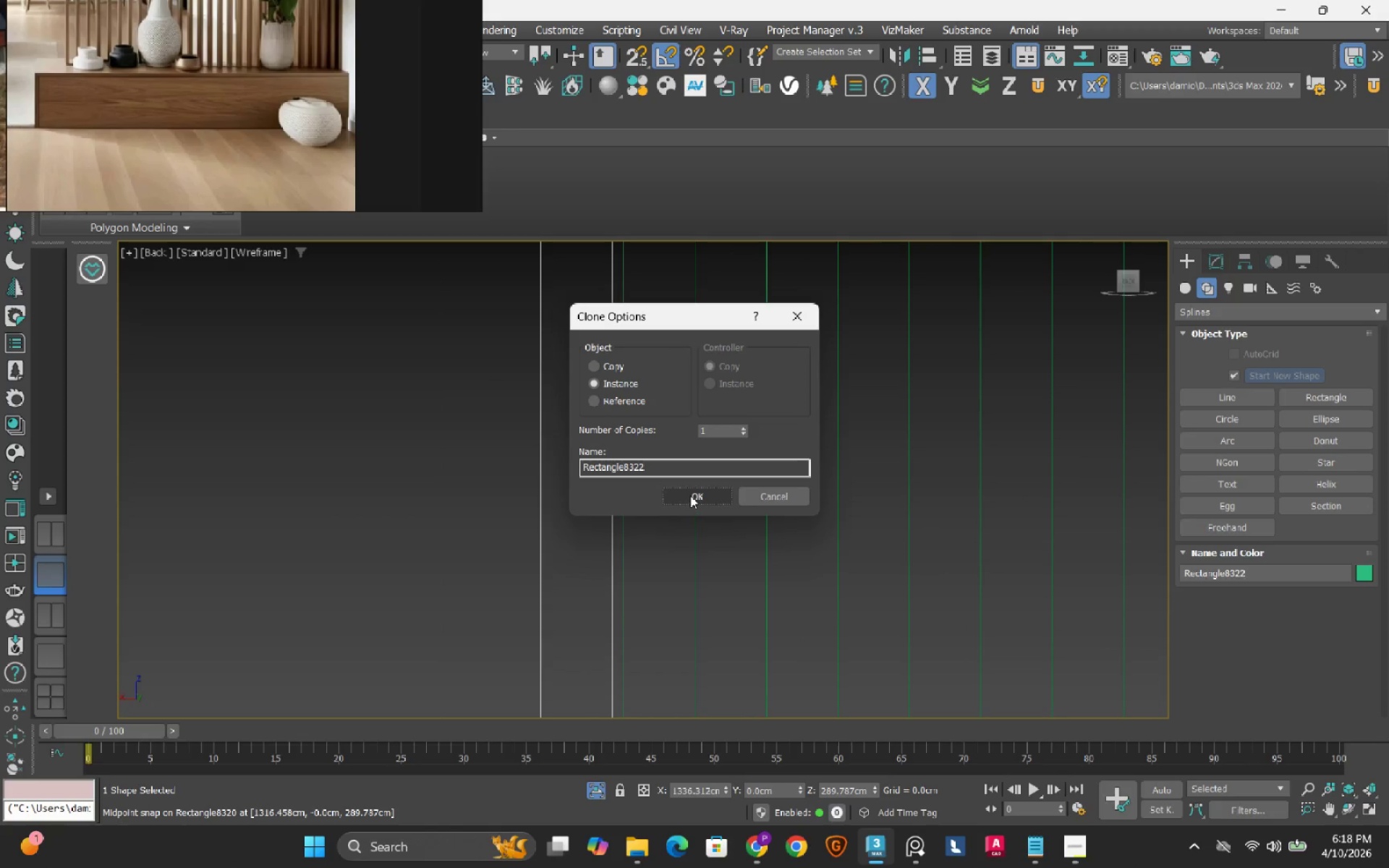 
left_click([690, 495])
 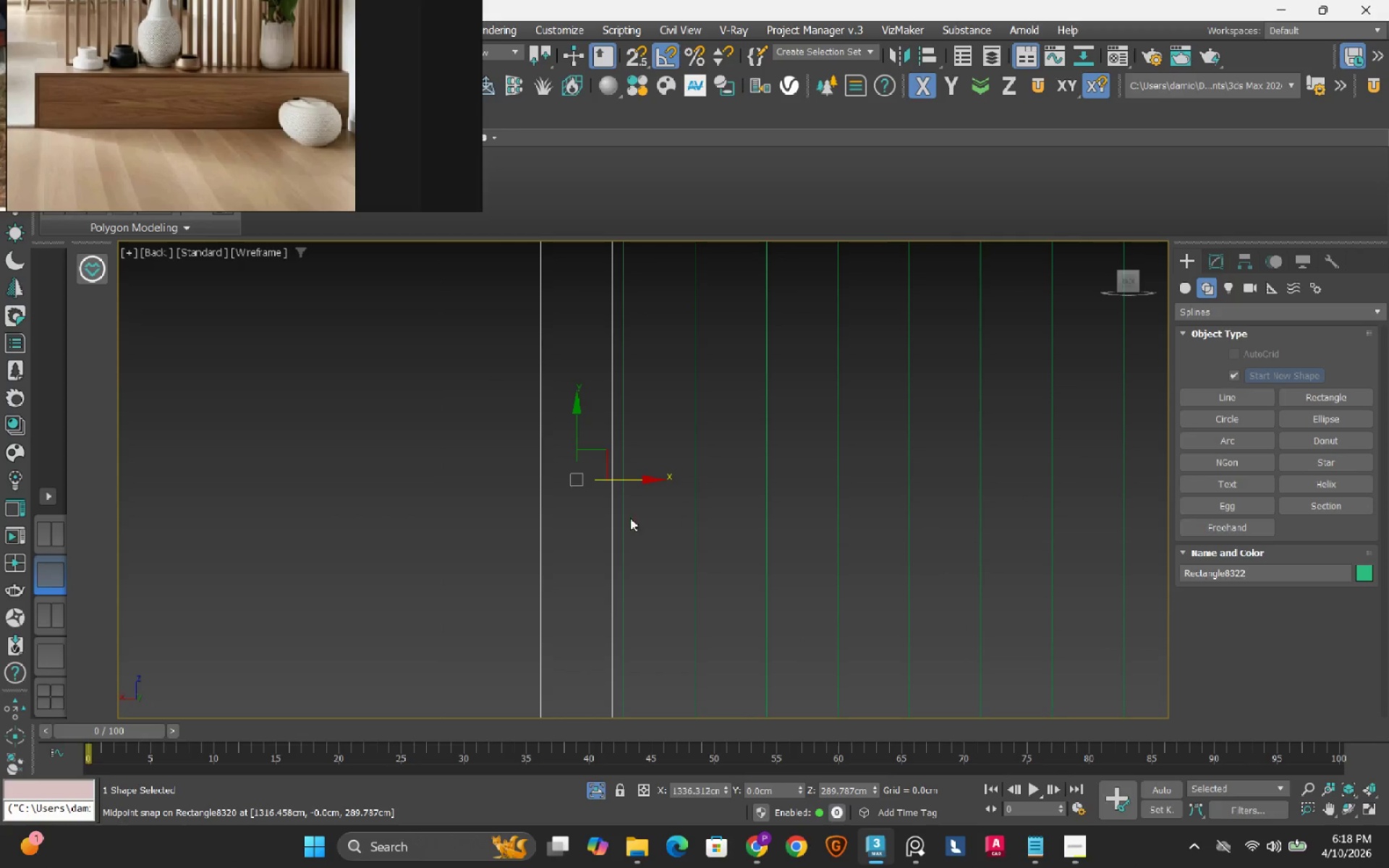 
type(ss)
 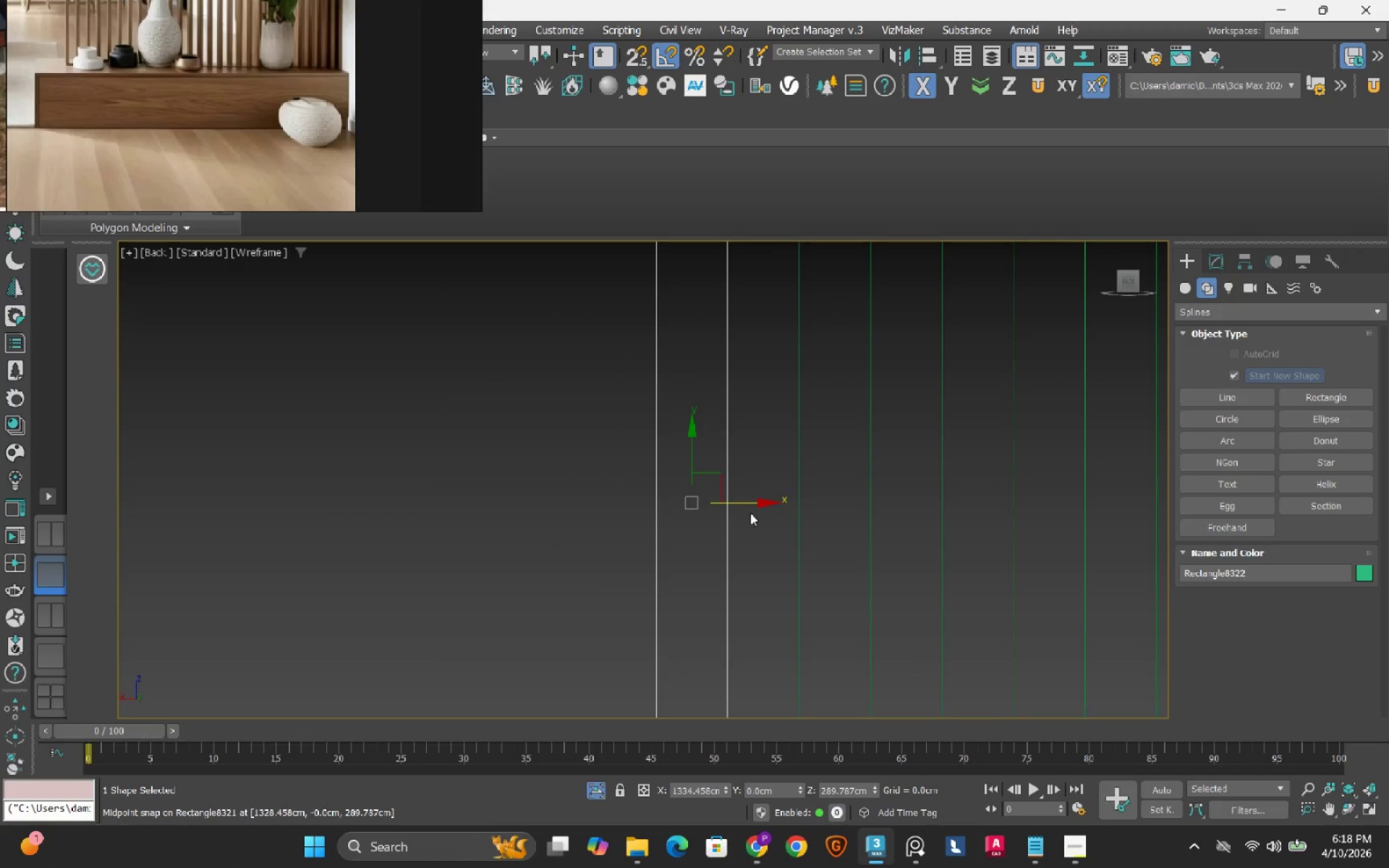 
hold_key(key=ShiftLeft, duration=1.2)
left_click_drag(start_coordinate=[760, 504], to_coordinate=[681, 533])
 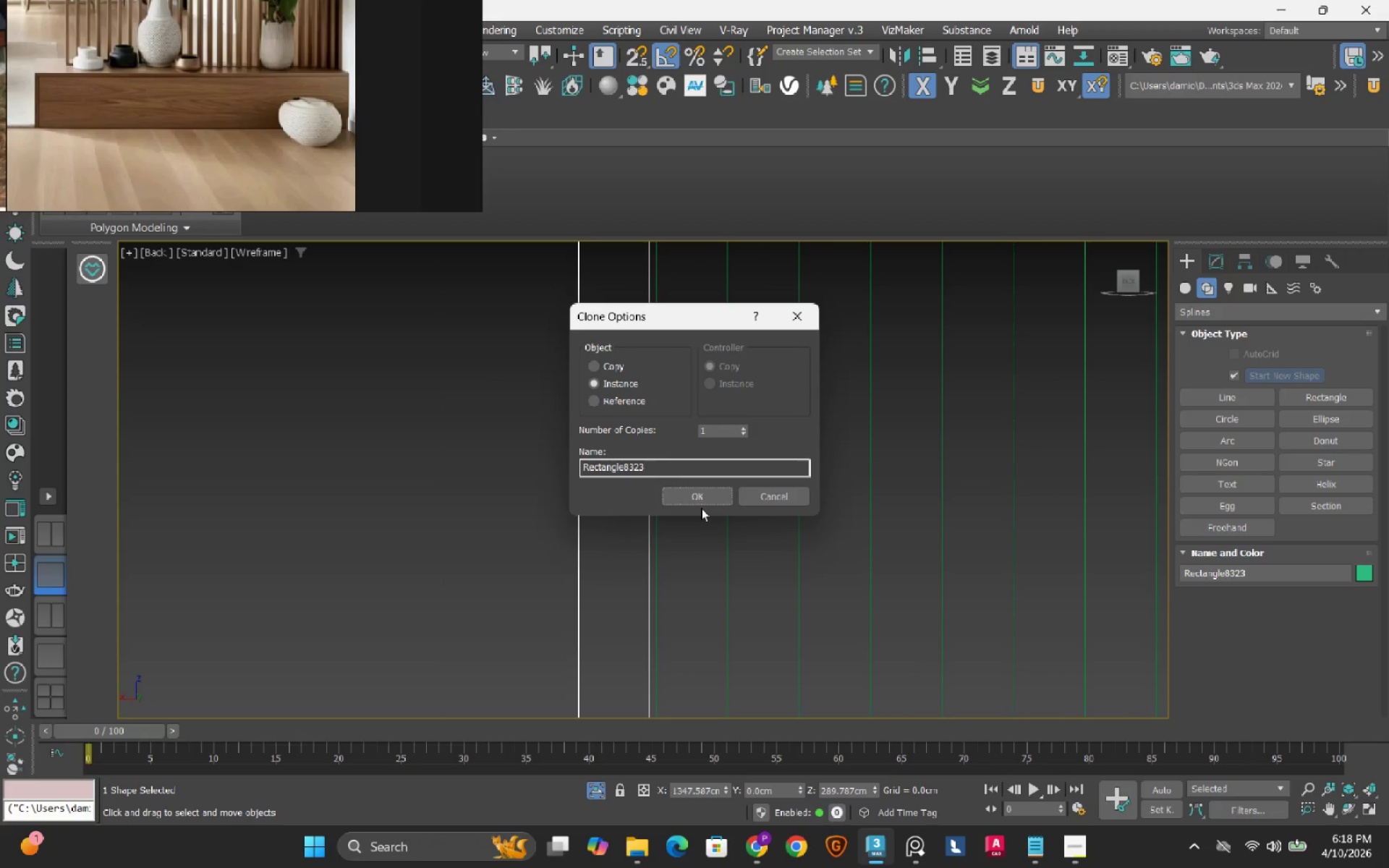 
left_click([700, 504])
 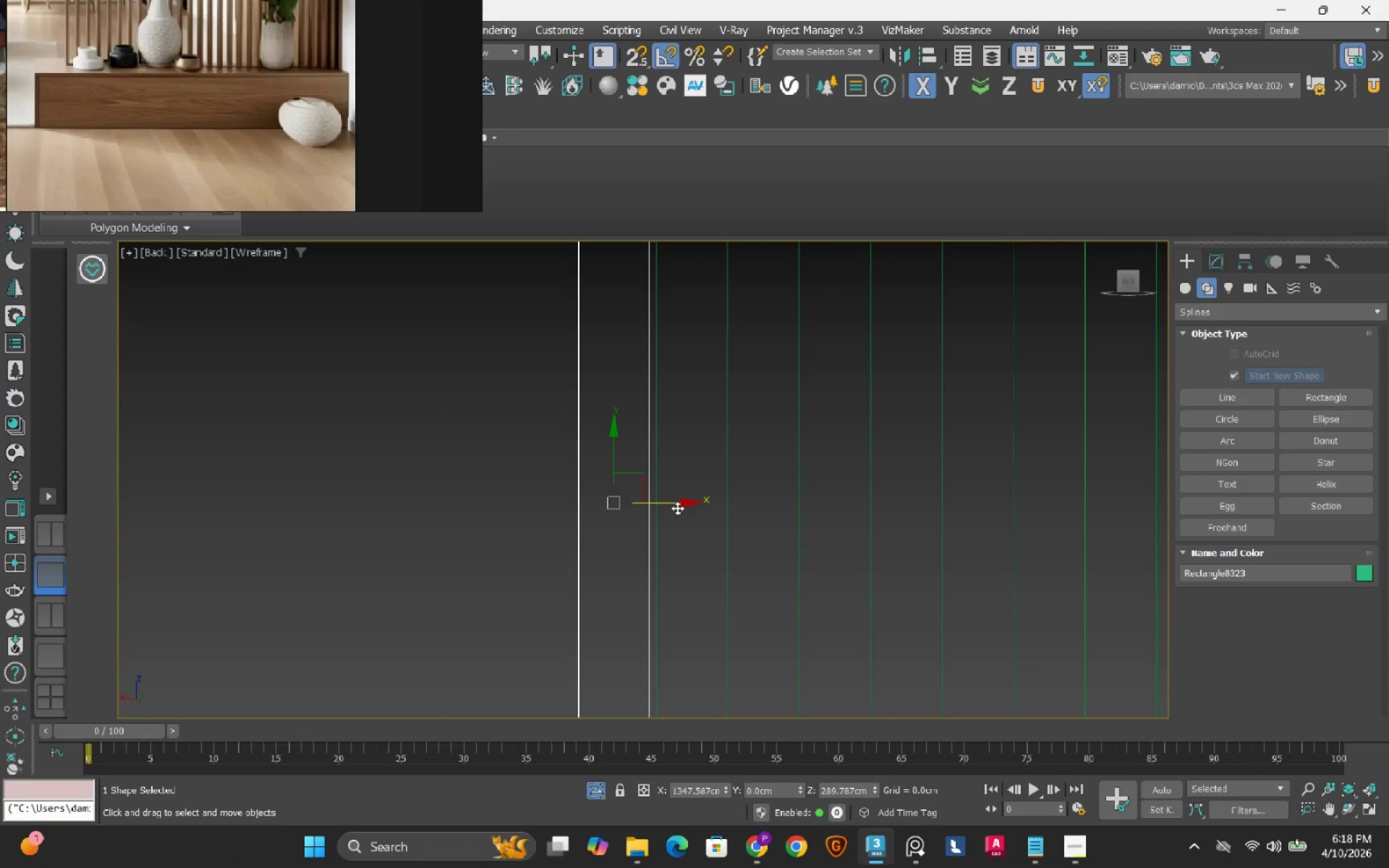 
key(S)
 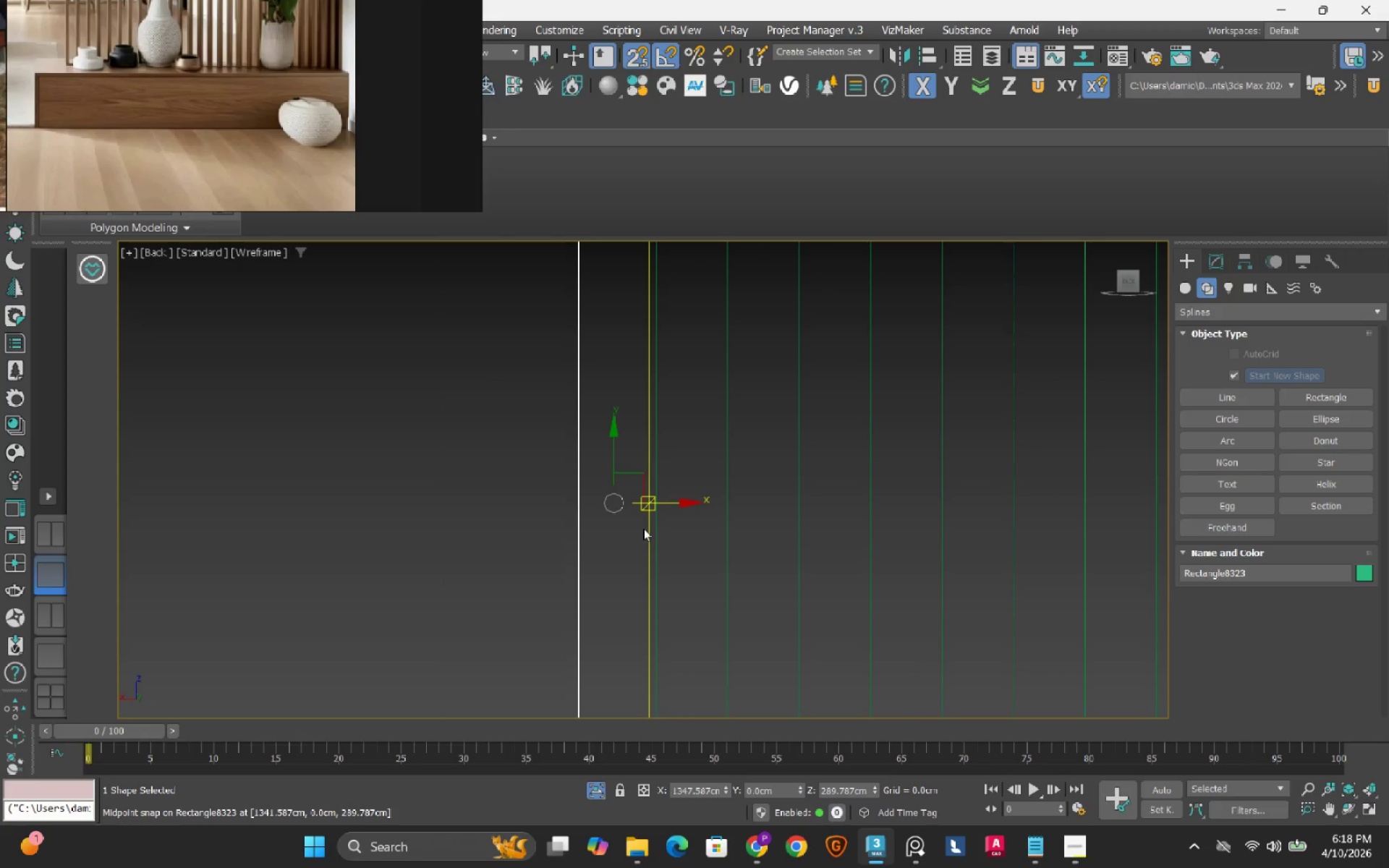 
left_click([643, 528])
 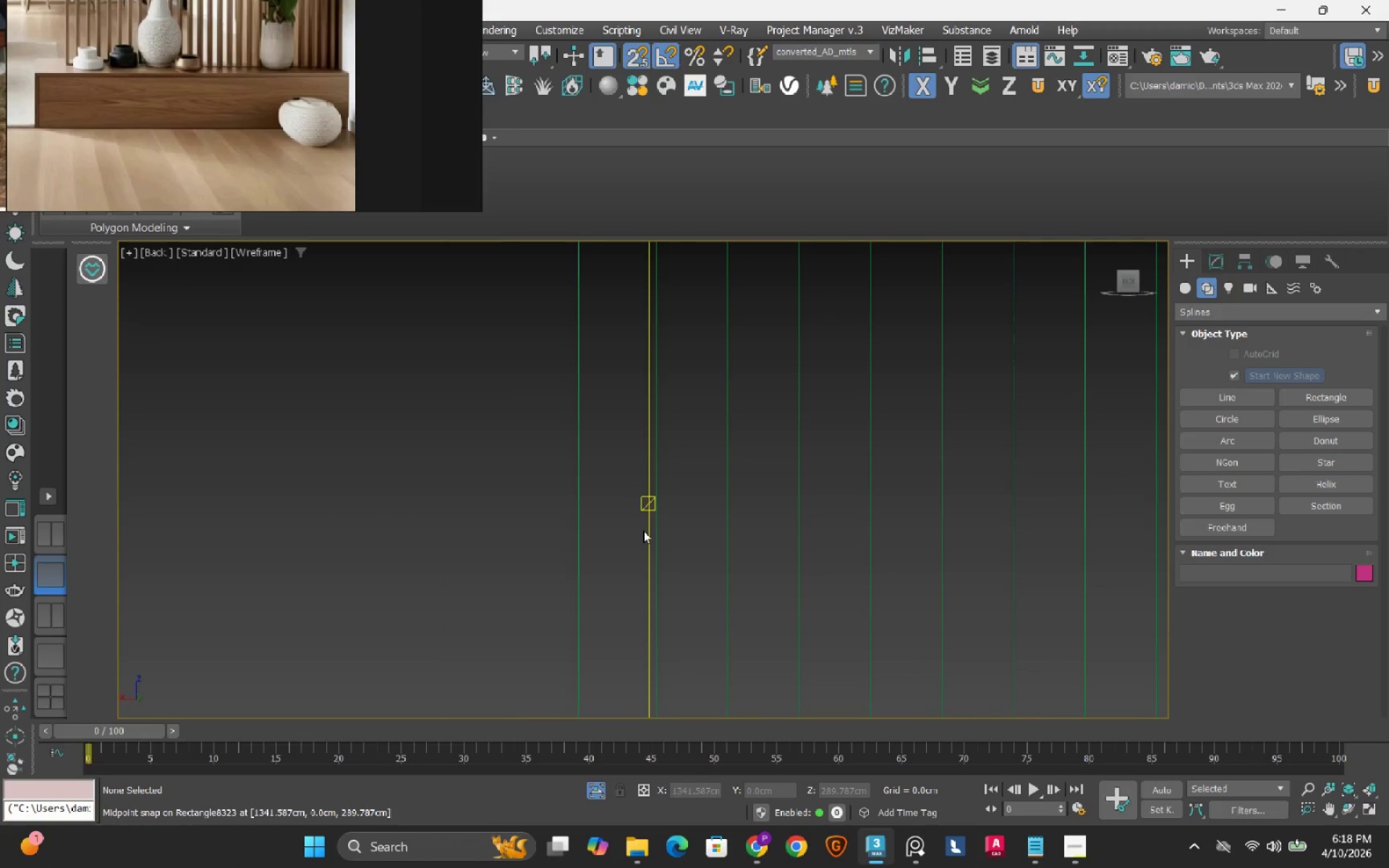 
scroll: coordinate [643, 530], scroll_direction: up, amount: 3.0
 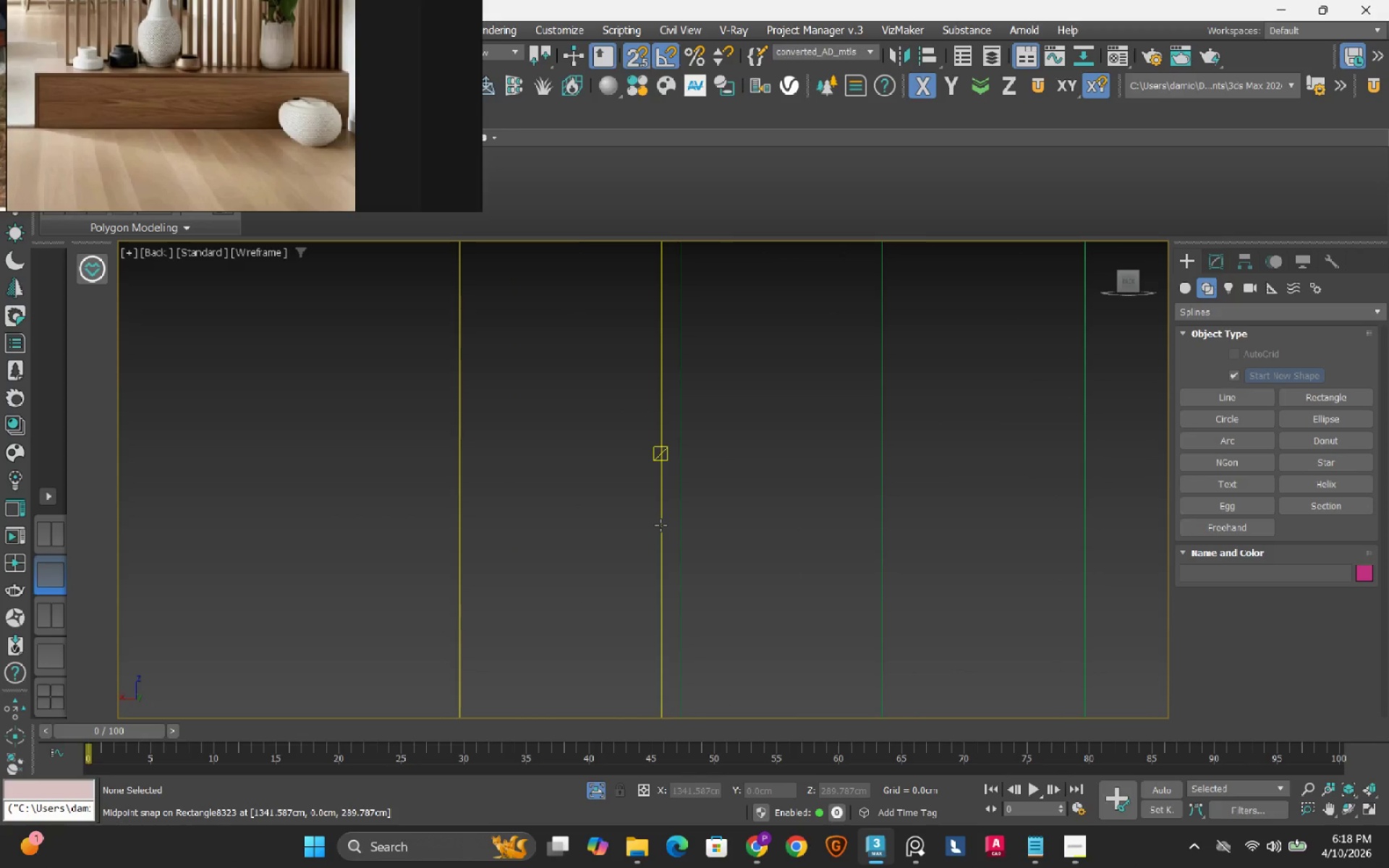 
left_click([660, 525])
 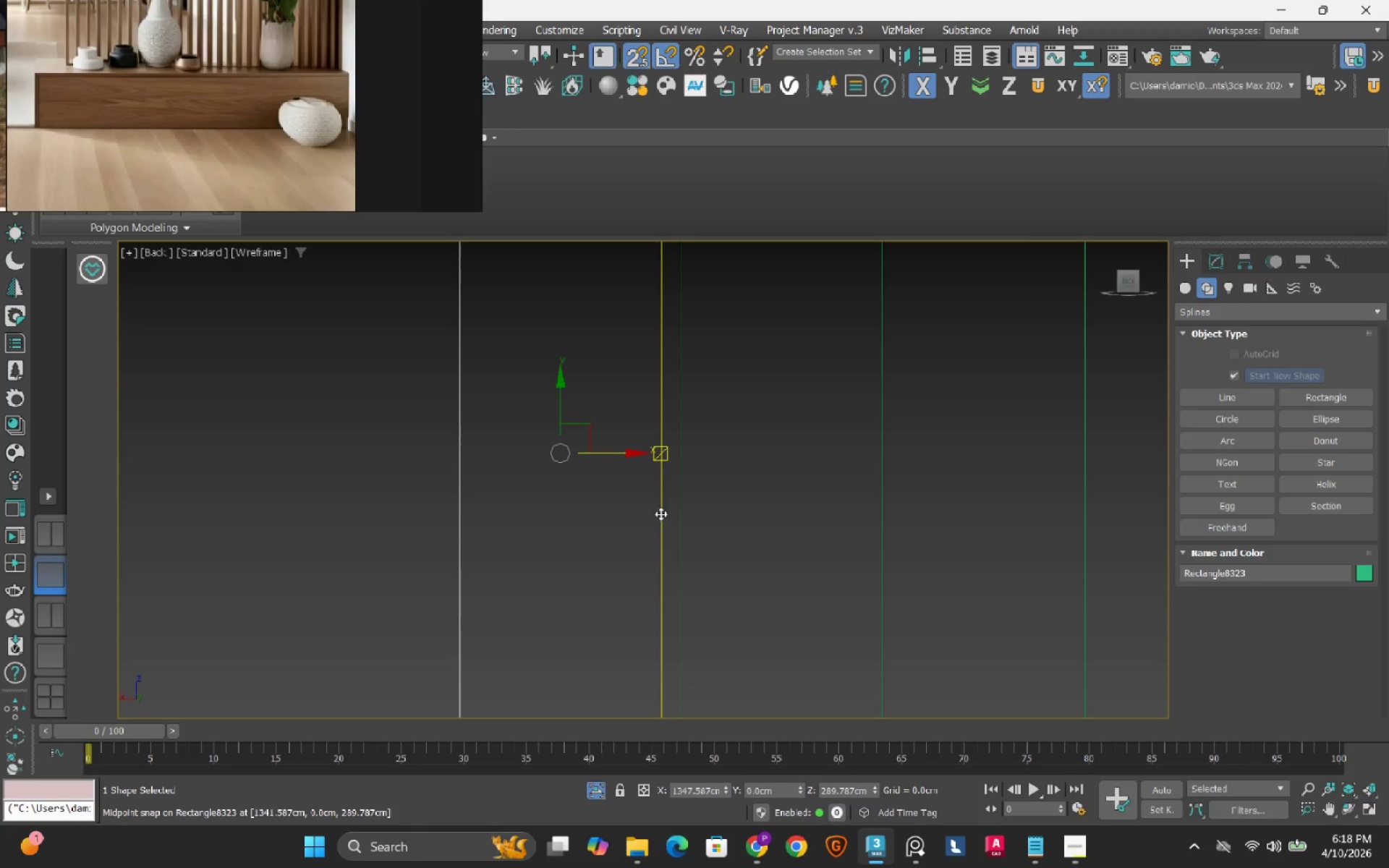 
left_click_drag(start_coordinate=[660, 514], to_coordinate=[673, 485])
 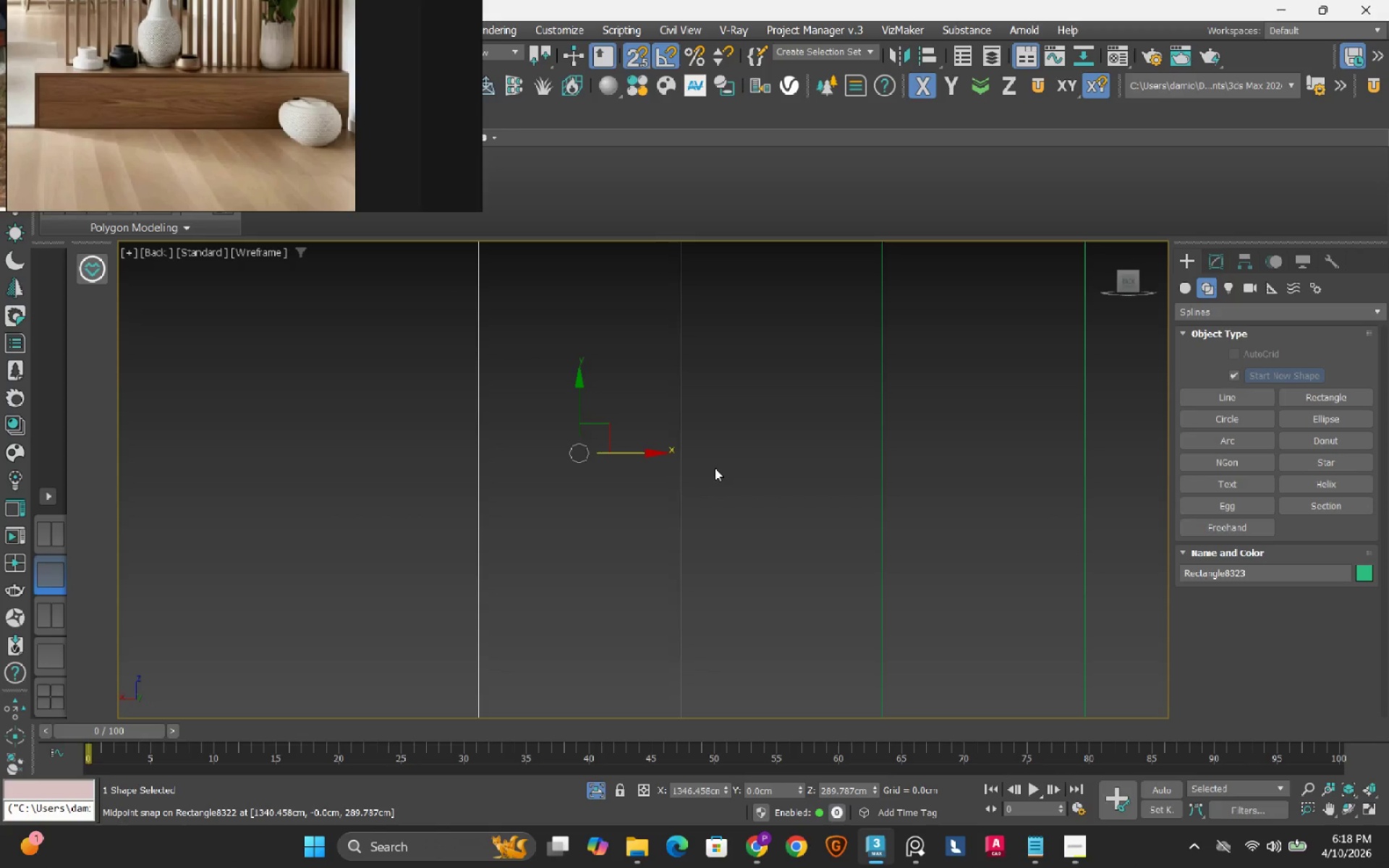 
key(S)
 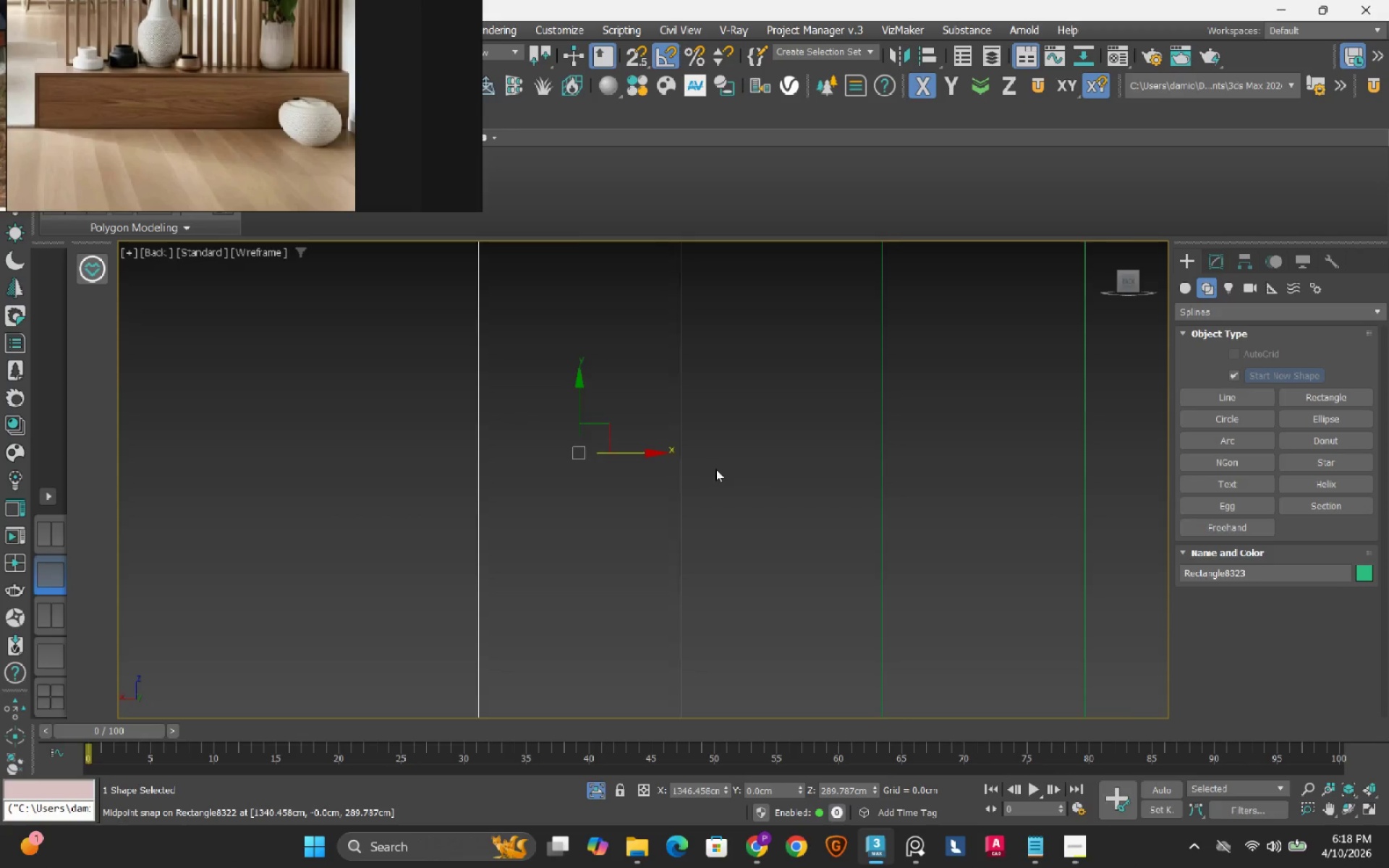 
hold_key(key=ShiftLeft, duration=1.24)
 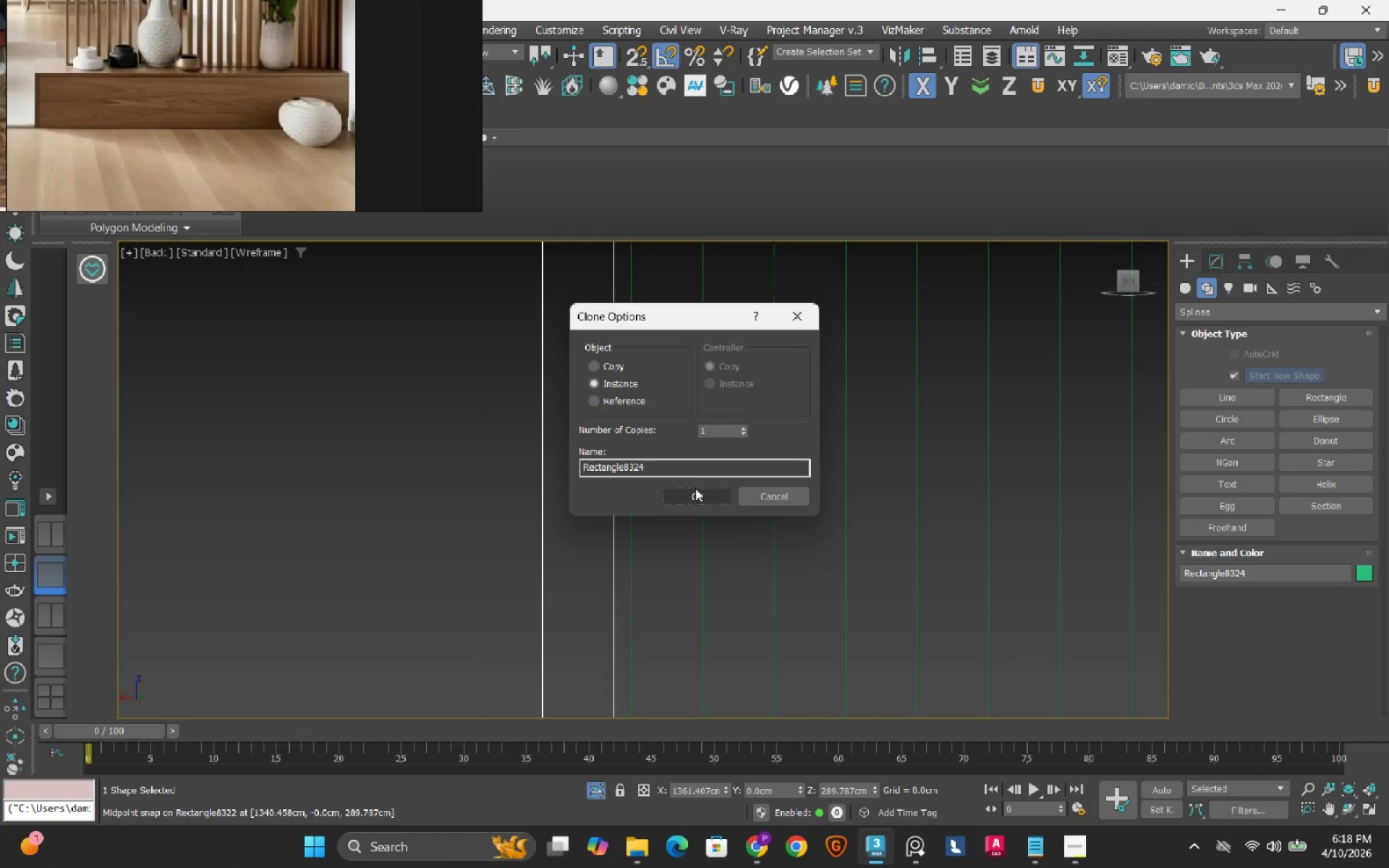 
scroll: coordinate [715, 469], scroll_direction: down, amount: 3.0
 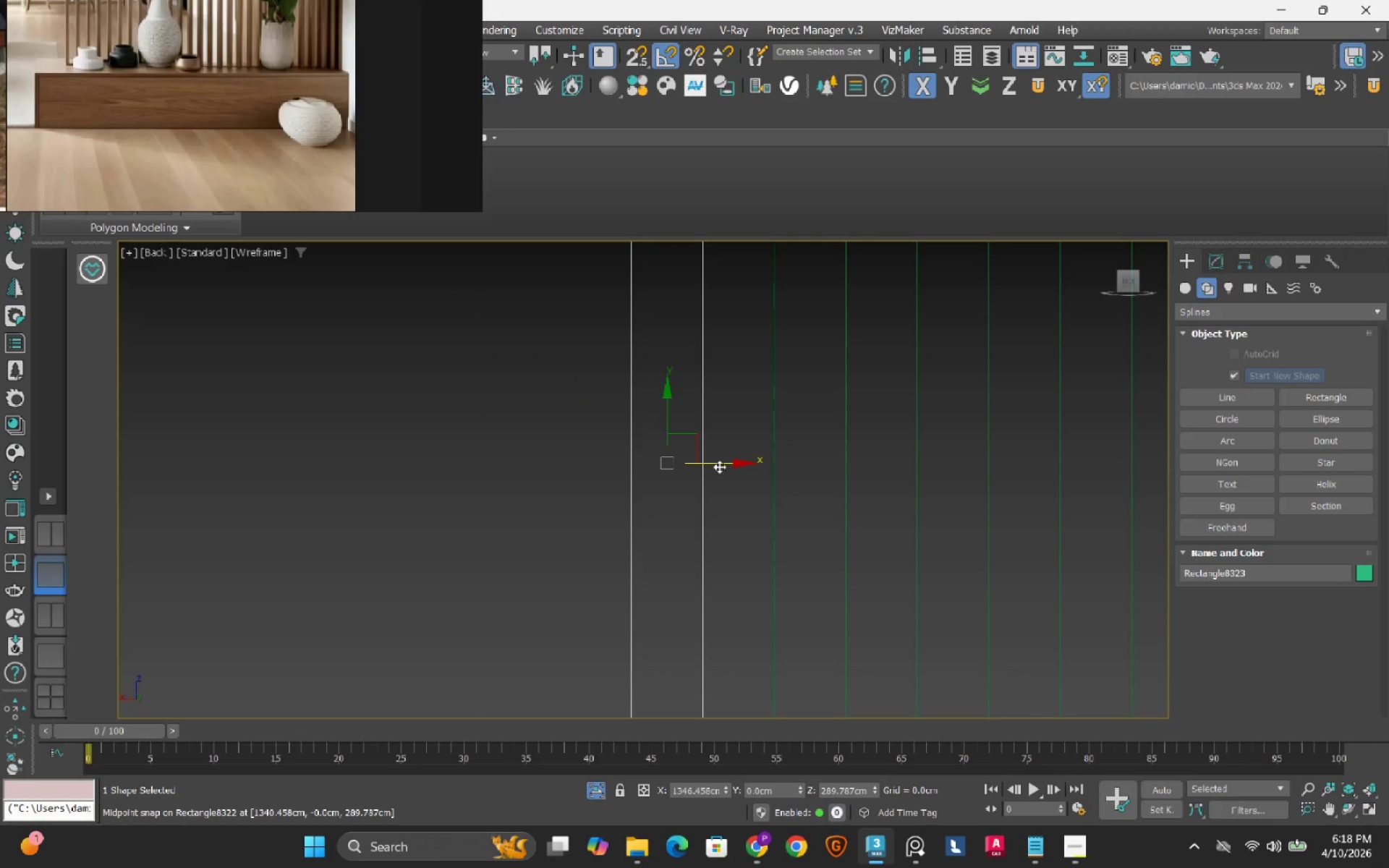 
left_click_drag(start_coordinate=[719, 466], to_coordinate=[630, 511])
 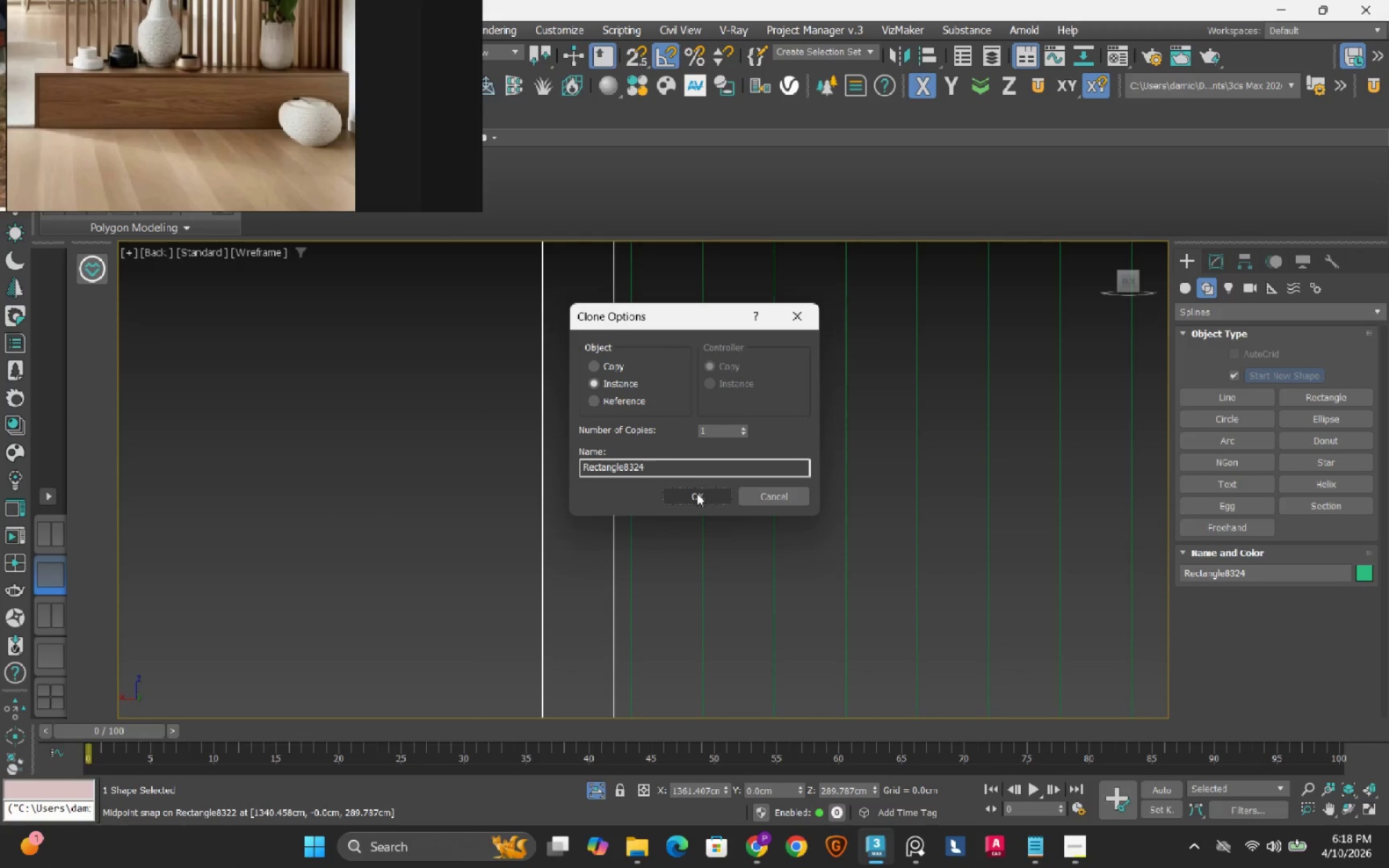 
left_click([697, 494])
 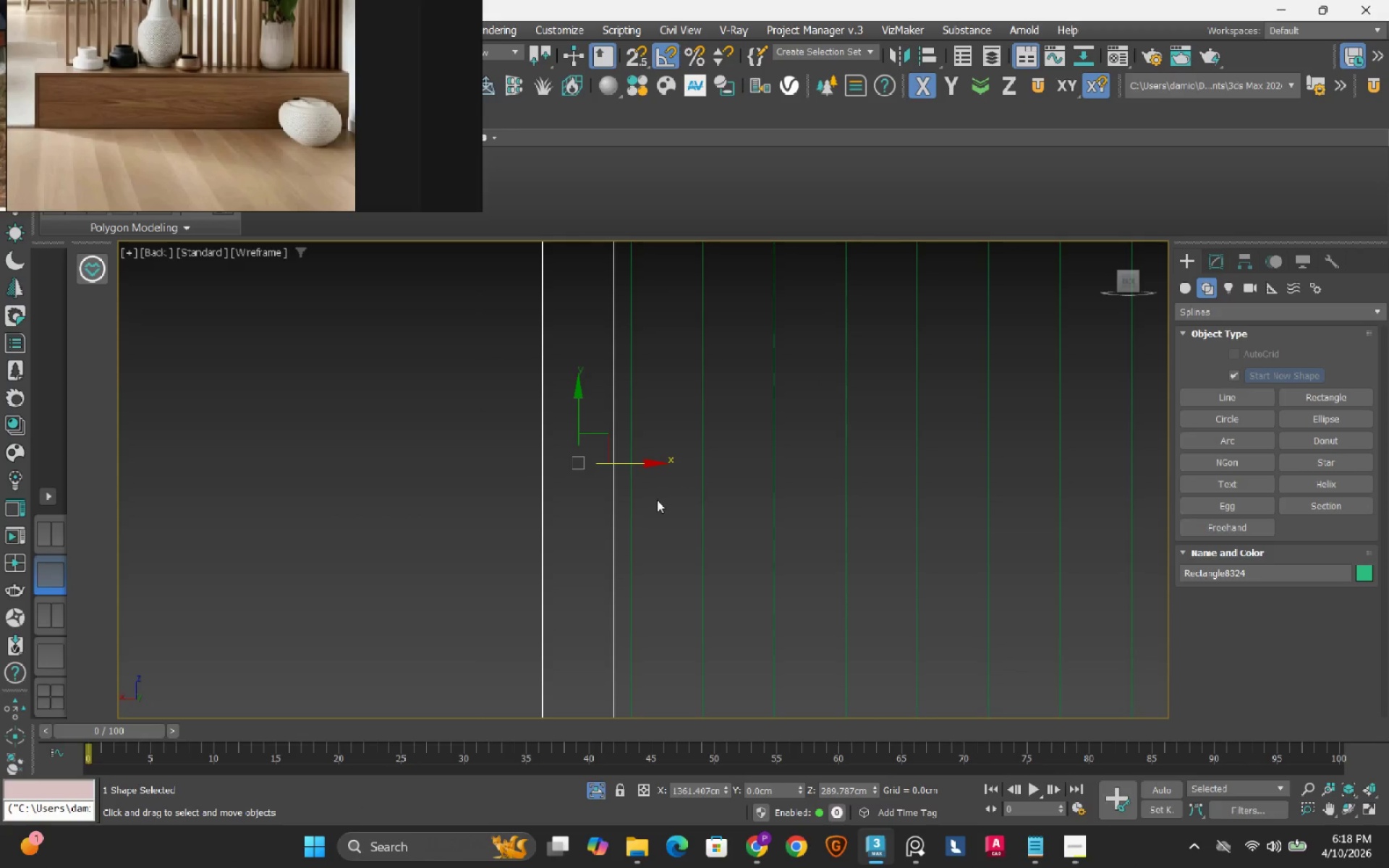 
key(S)
 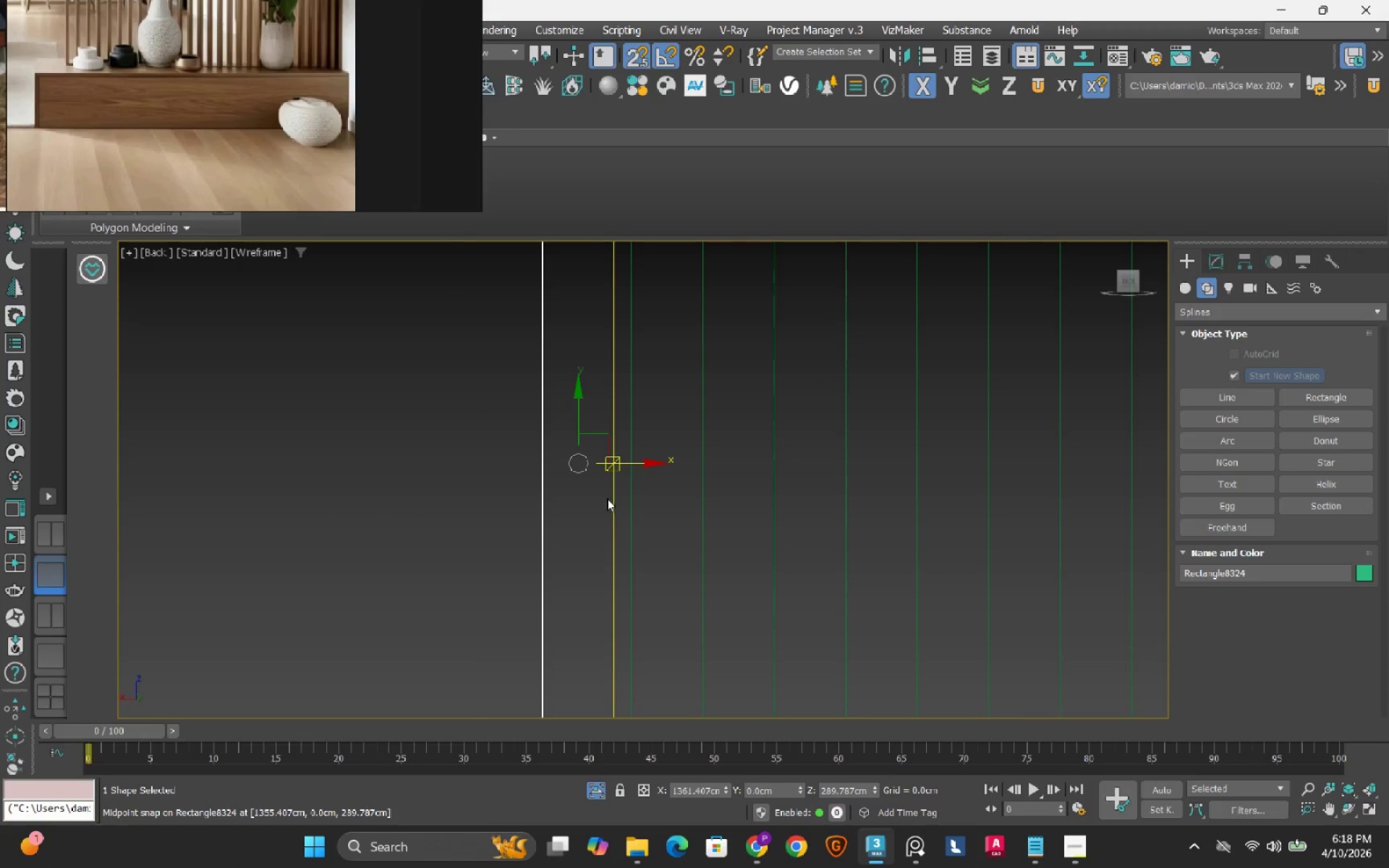 
scroll: coordinate [607, 498], scroll_direction: up, amount: 2.0
 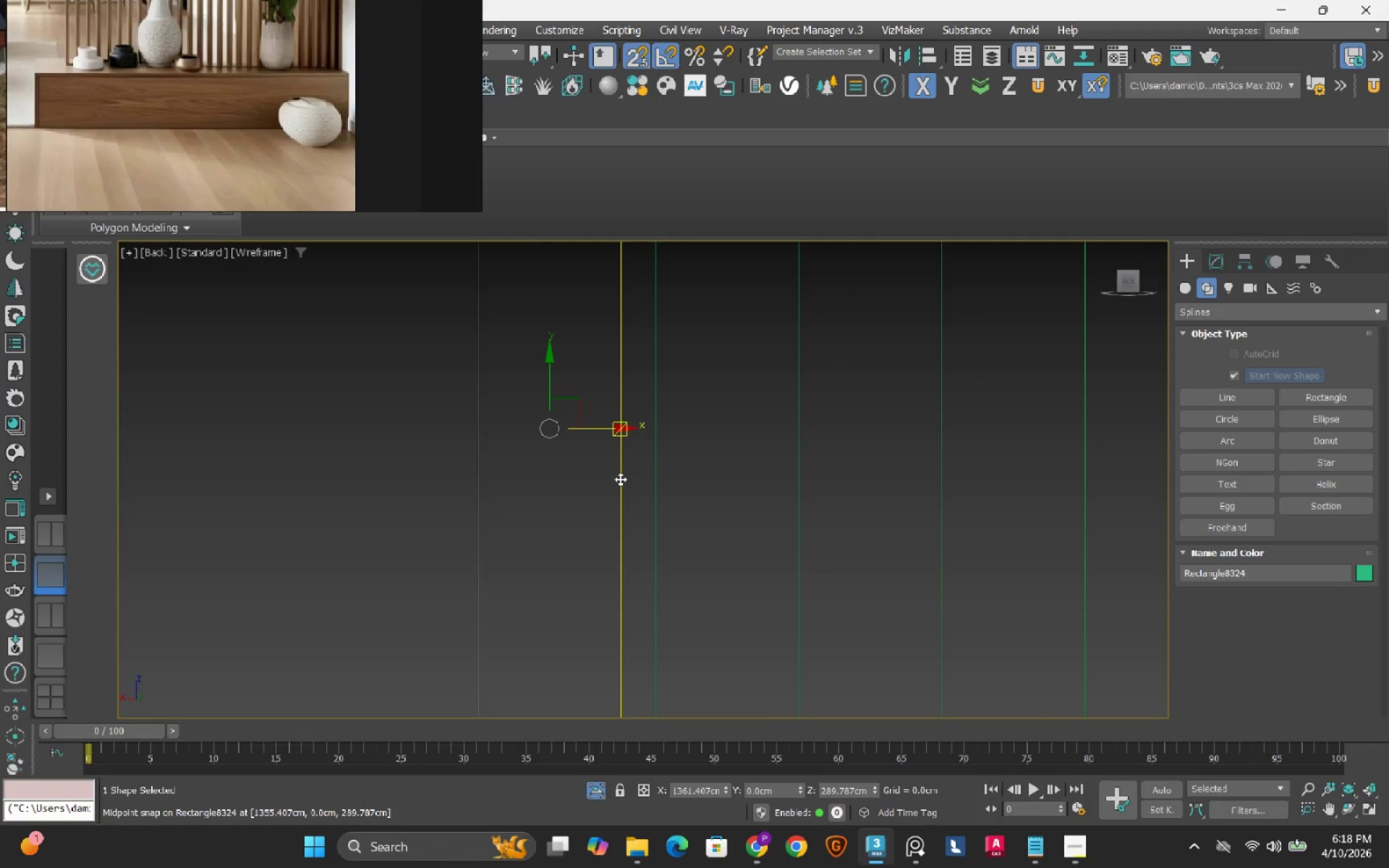 
left_click_drag(start_coordinate=[620, 479], to_coordinate=[654, 444])
 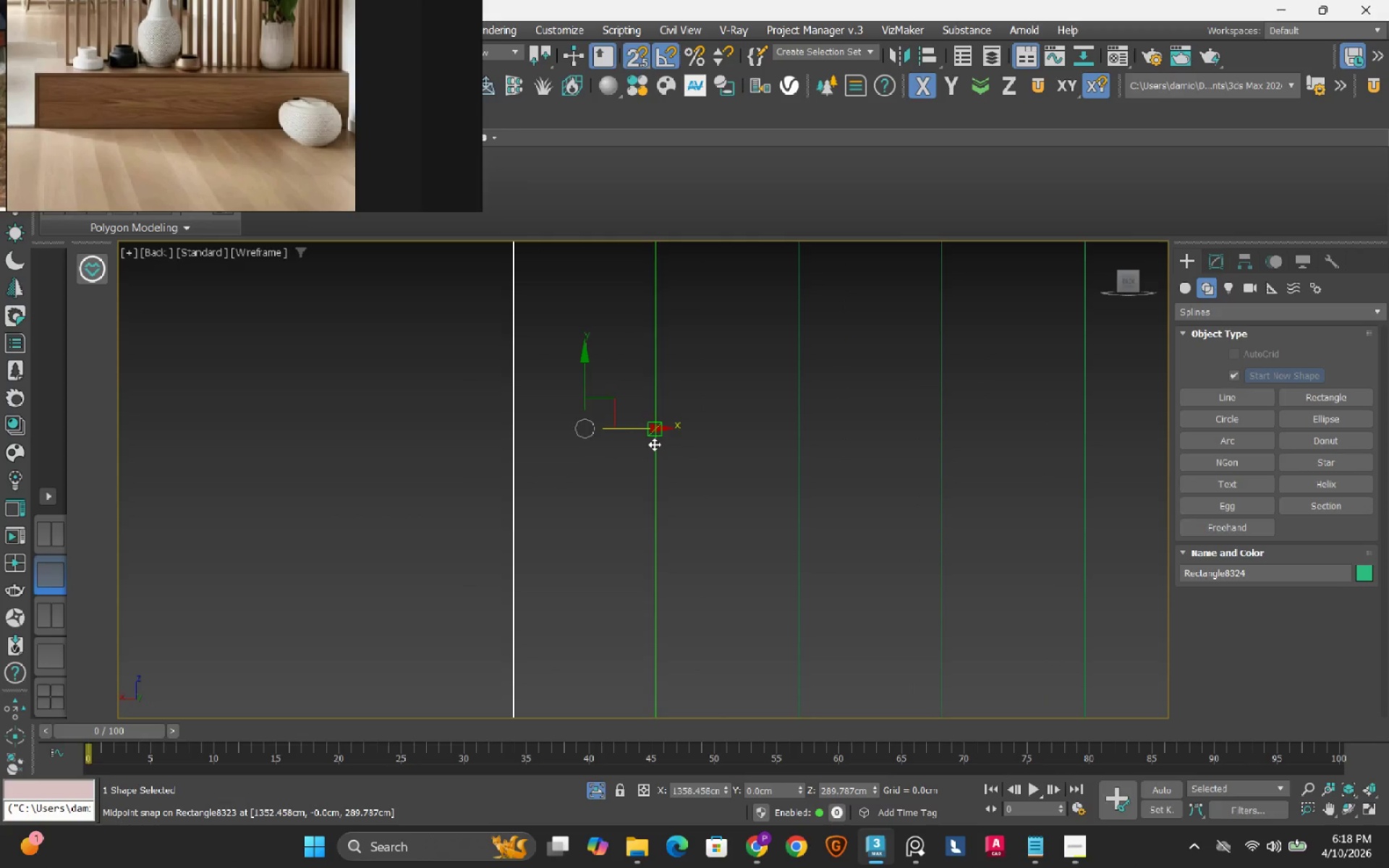 
key(S)
 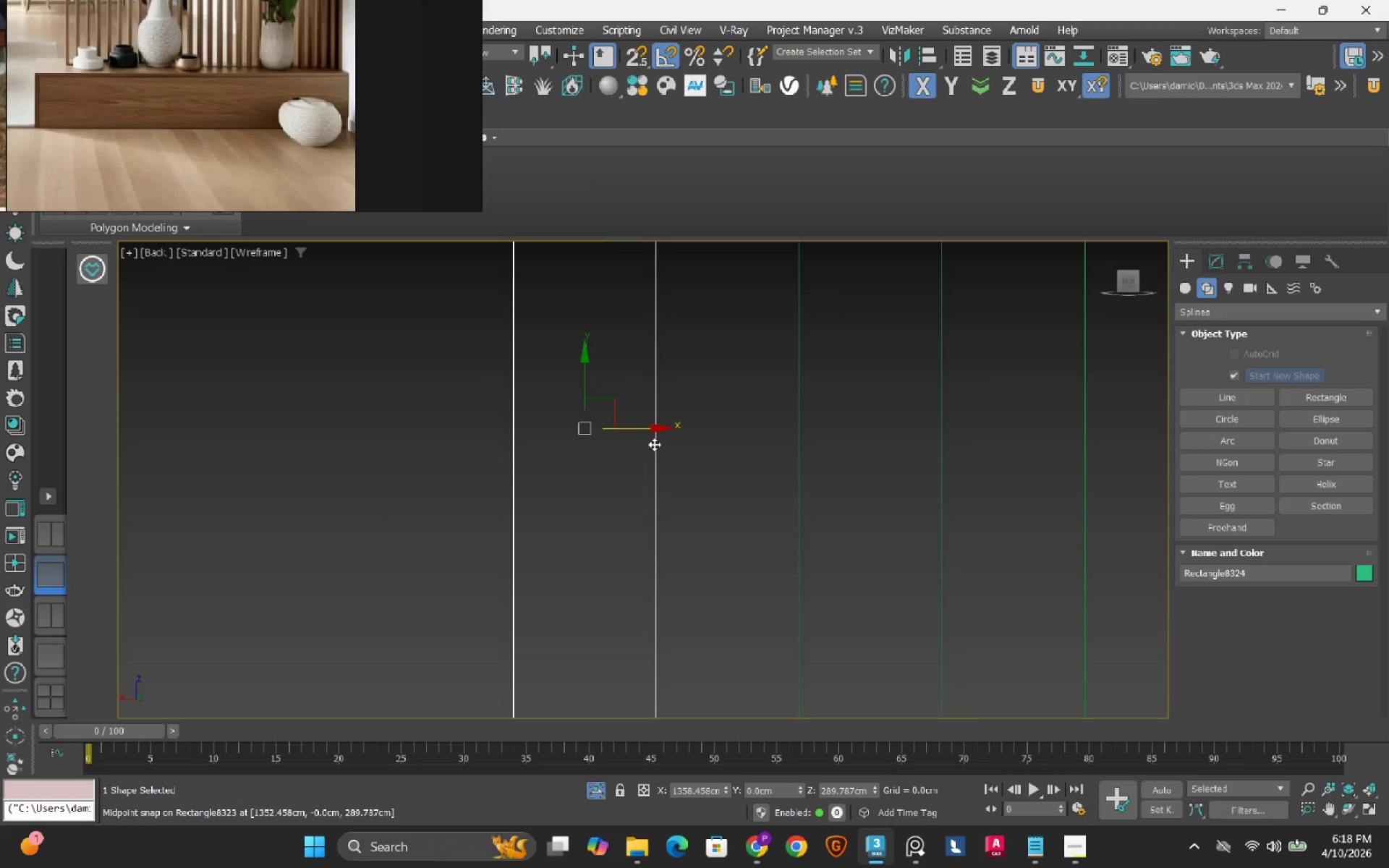 
scroll: coordinate [651, 448], scroll_direction: down, amount: 4.0
 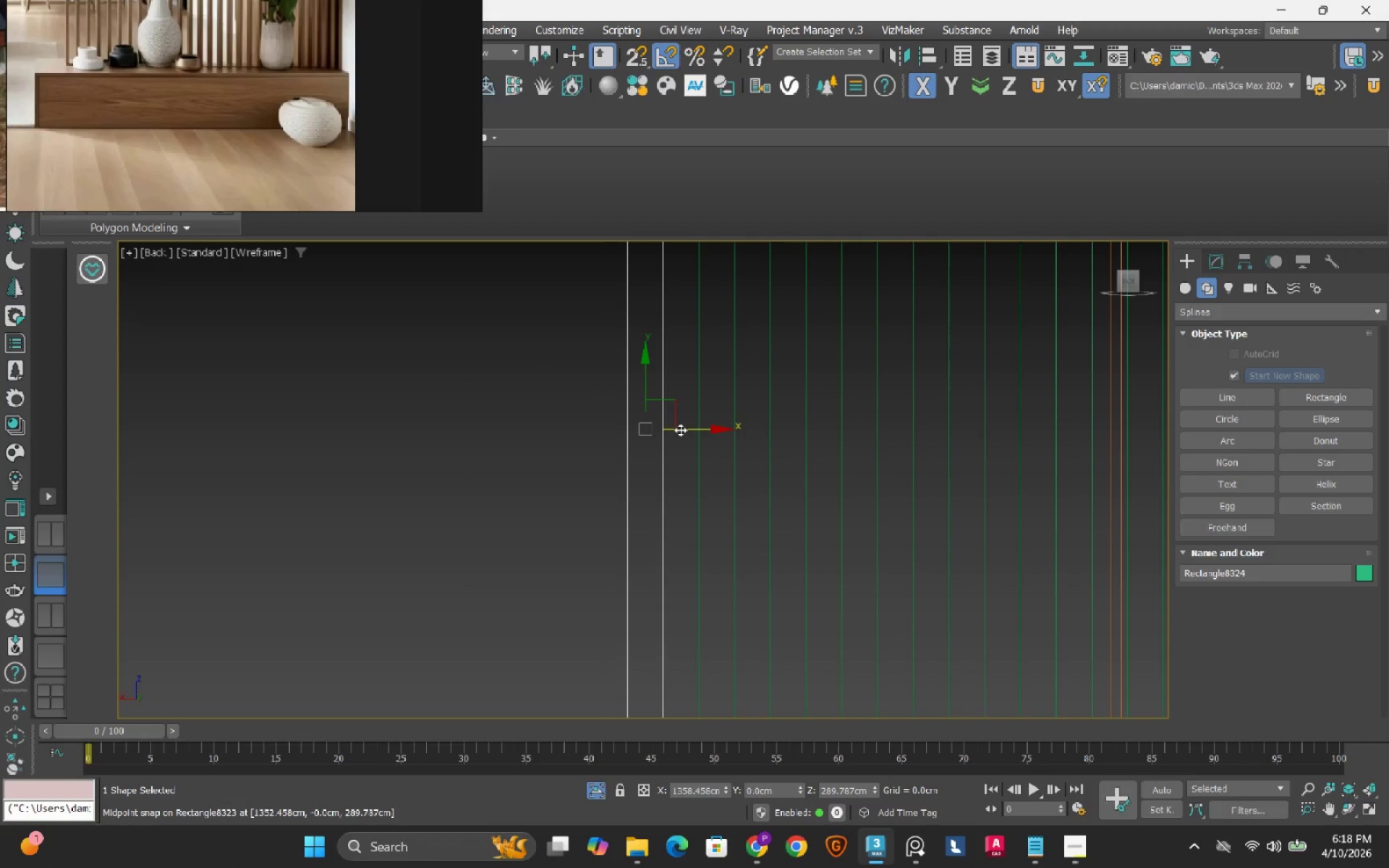 
hold_key(key=ShiftLeft, duration=1.02)
left_click_drag(start_coordinate=[682, 430], to_coordinate=[634, 456])
 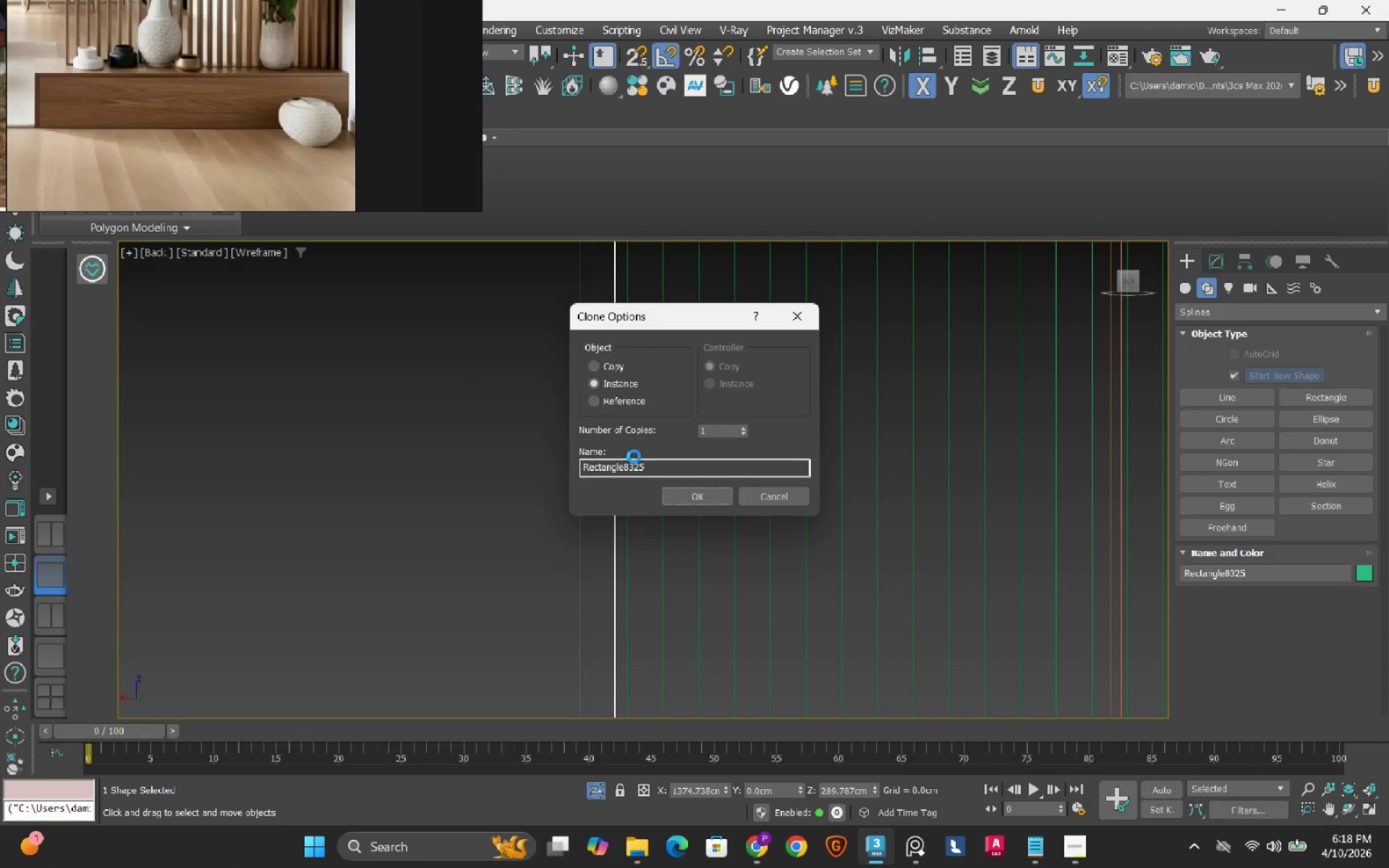 
hold_key(key=ShiftLeft, duration=5.97)
 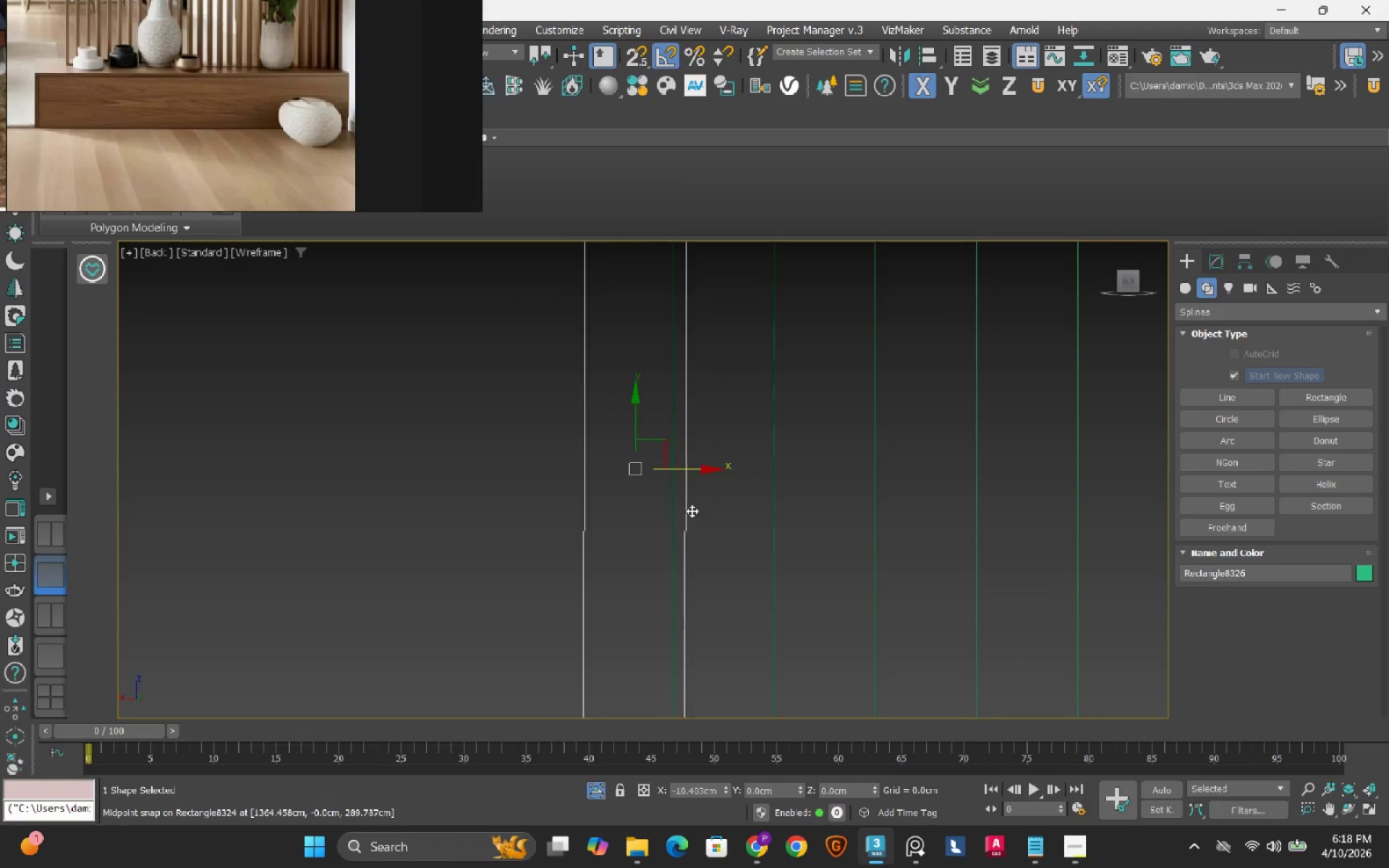 
key(S)
 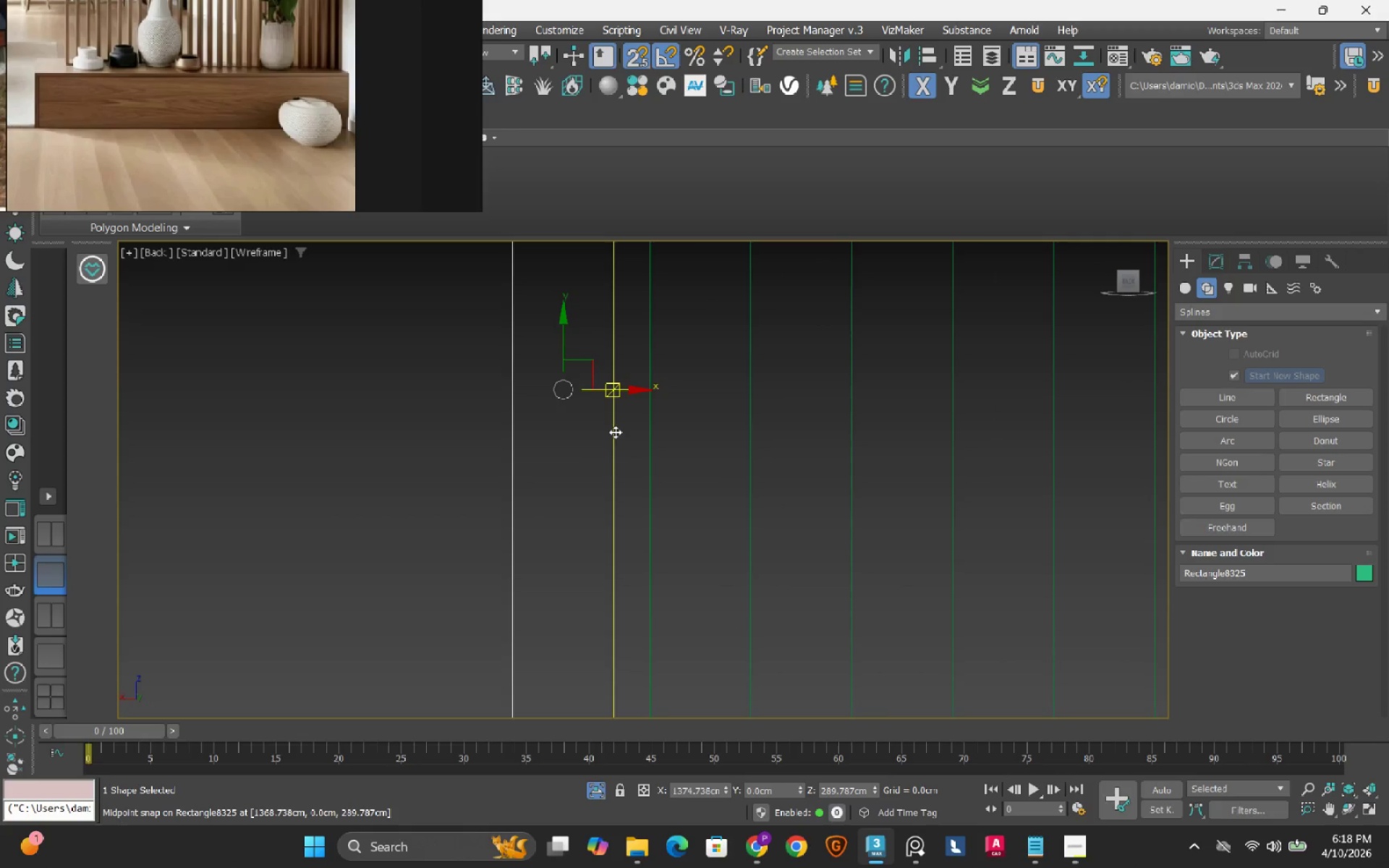 
scroll: coordinate [615, 450], scroll_direction: up, amount: 2.0
 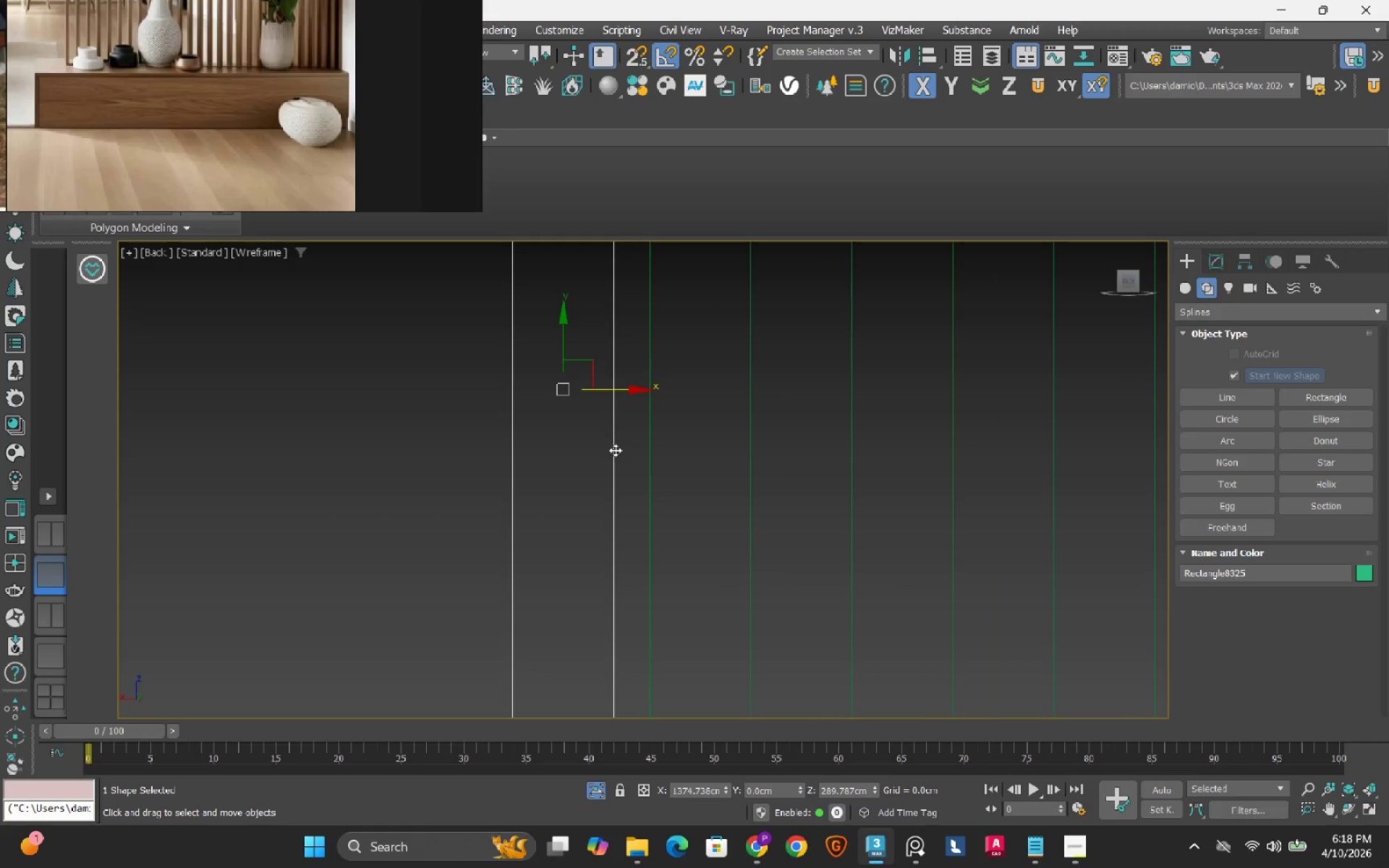 
left_click_drag(start_coordinate=[615, 432], to_coordinate=[641, 406])
 